 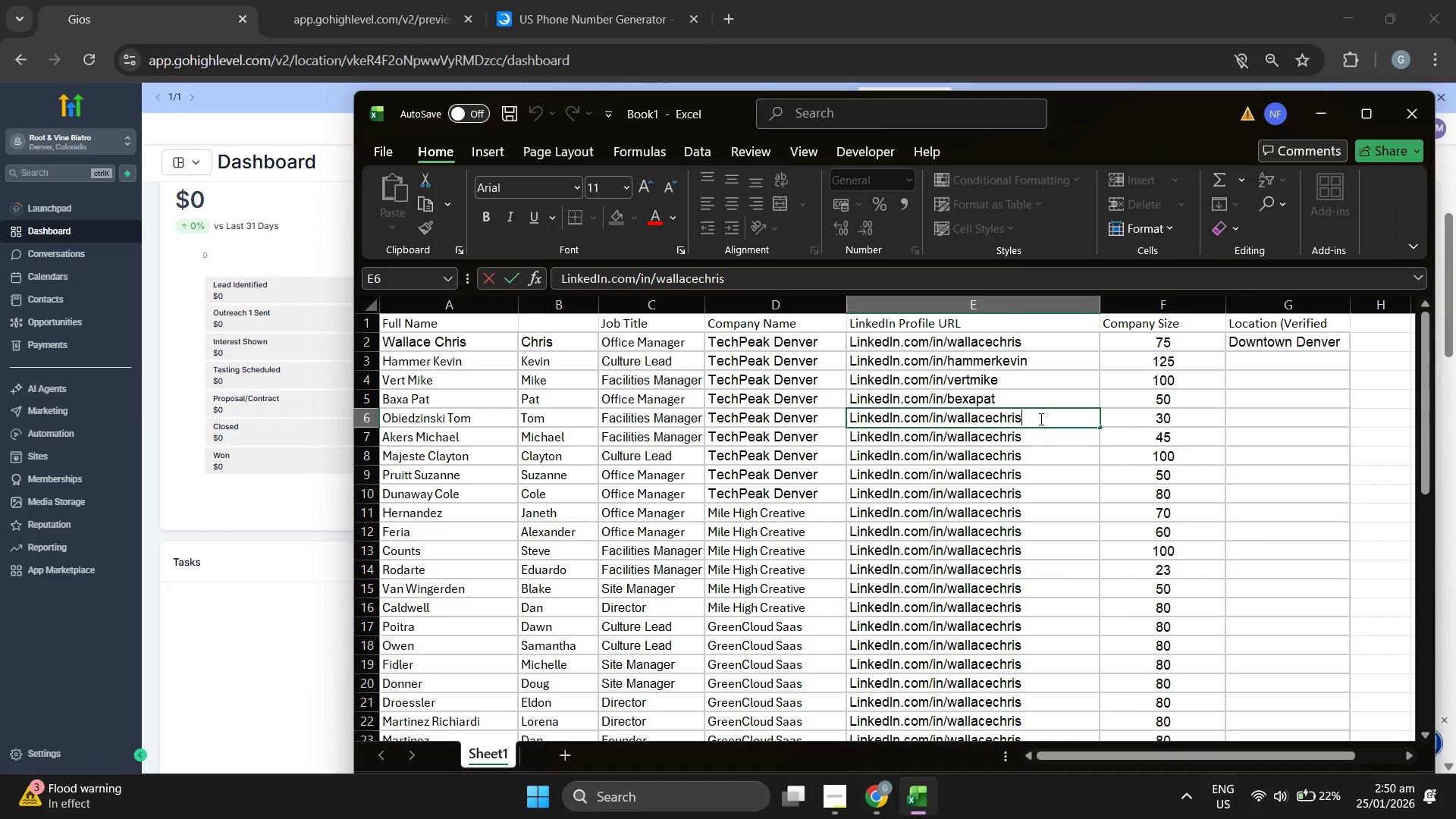 
hold_key(key=Backspace, duration=0.77)
 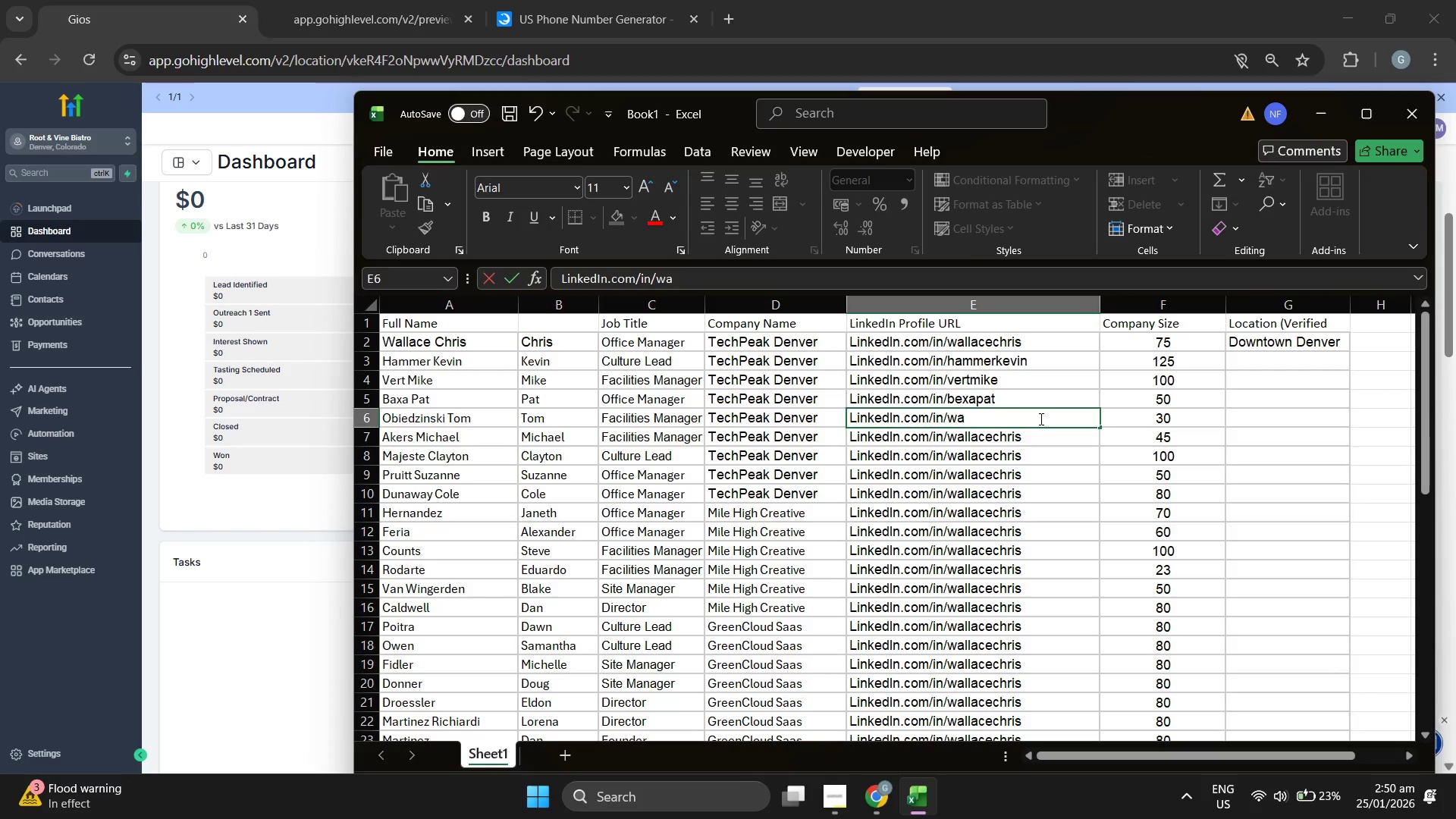 
key(Backspace)
 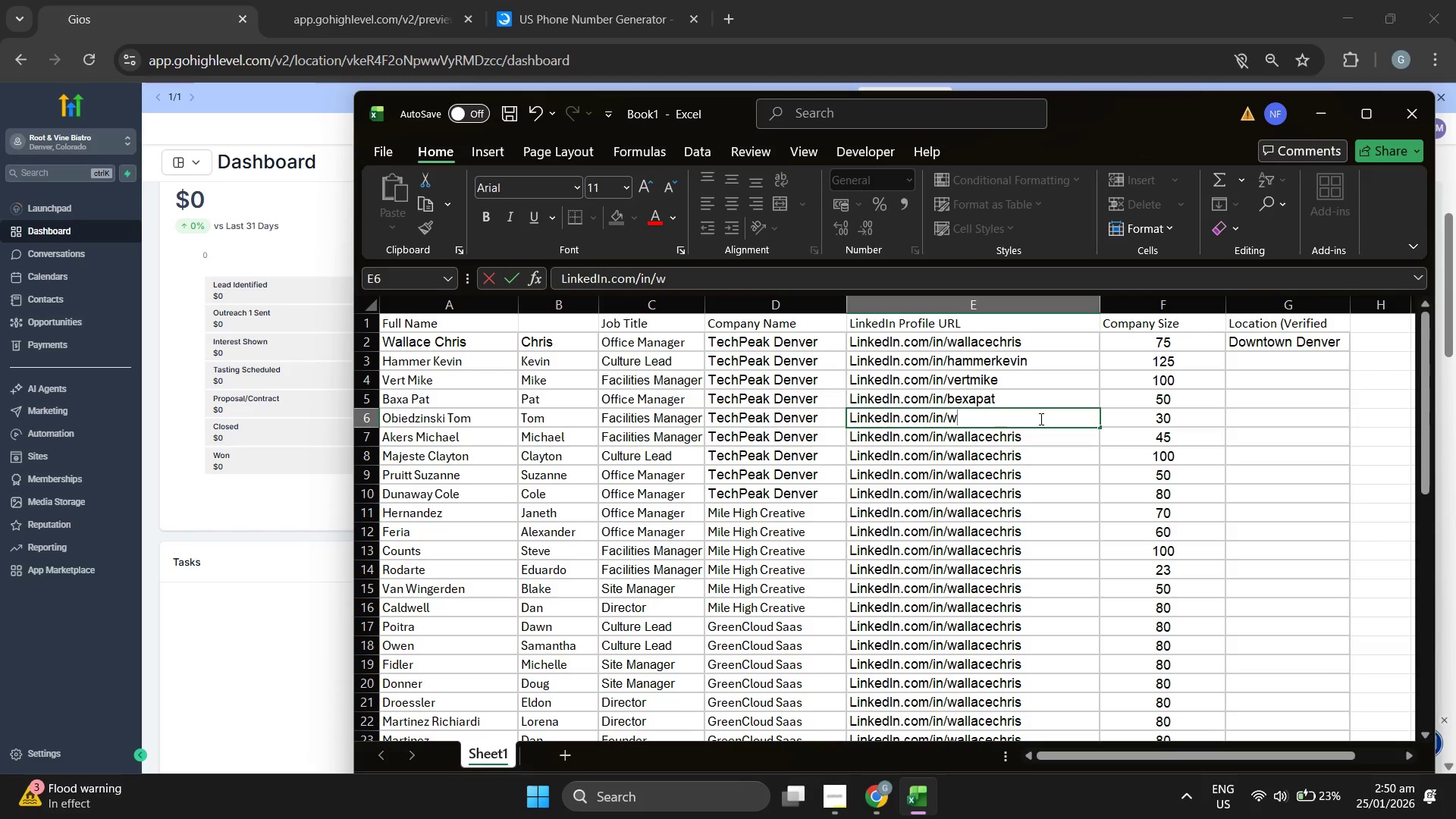 
key(Backspace)
 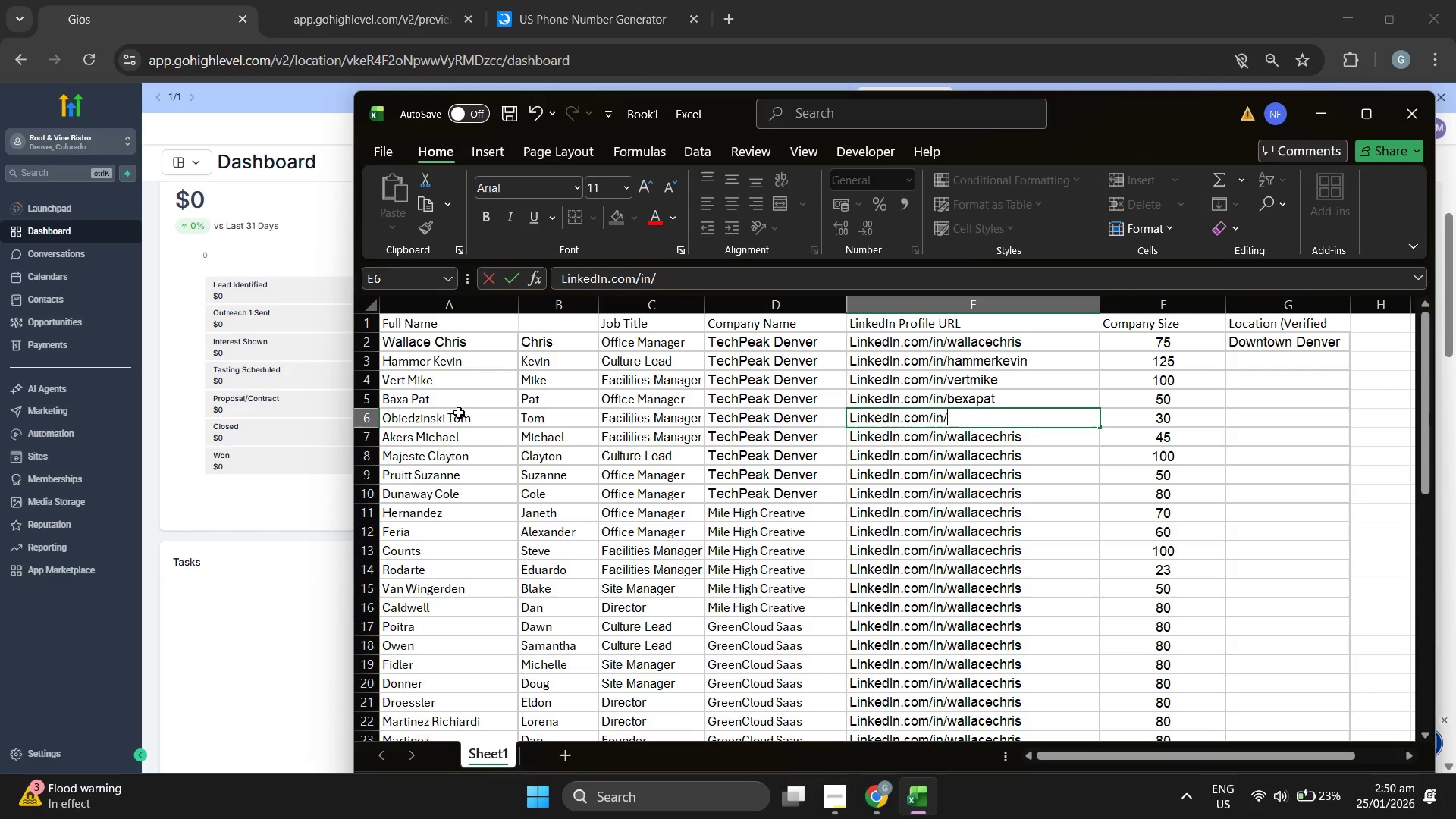 
double_click([460, 419])
 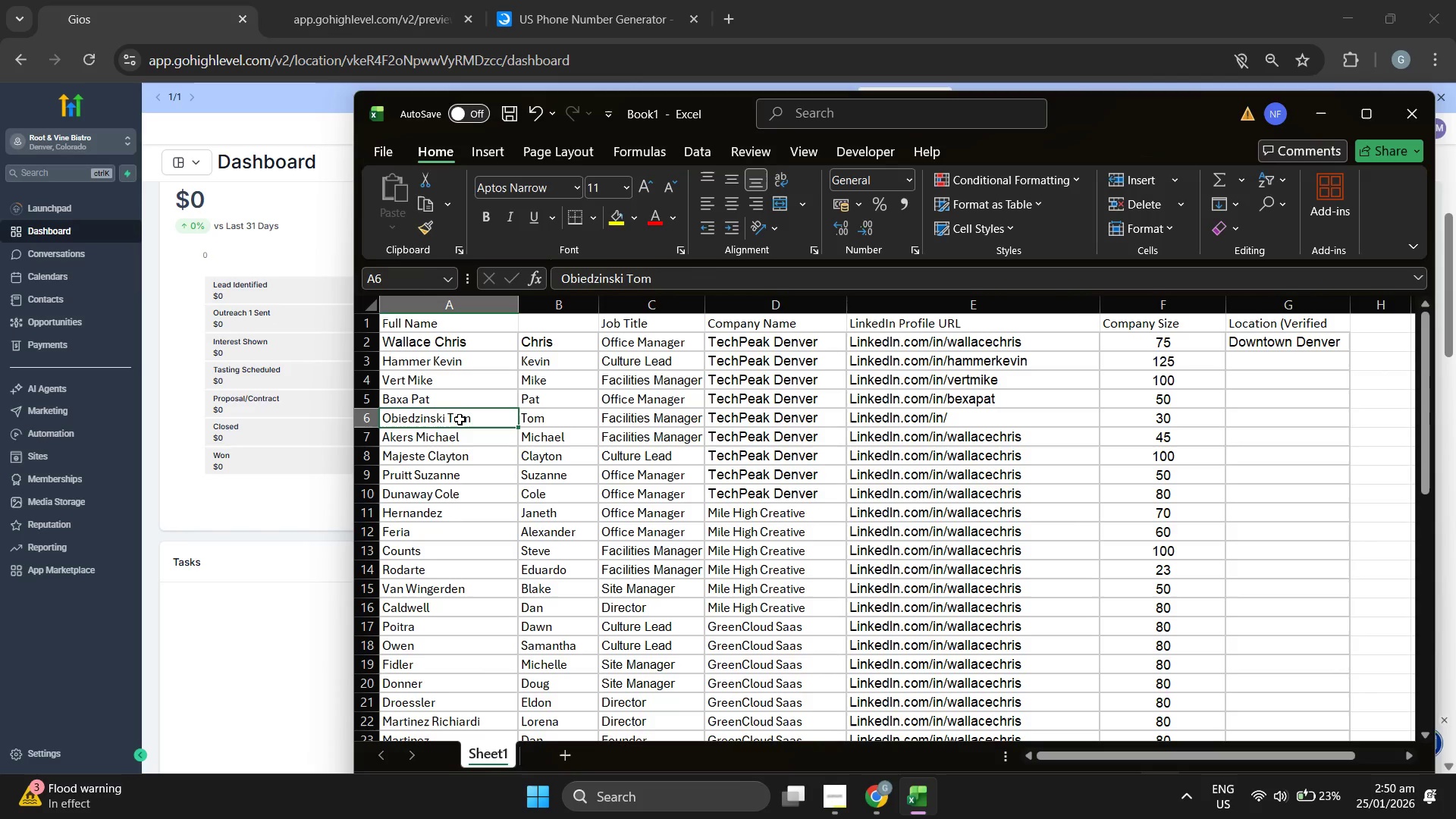 
triple_click([460, 419])
 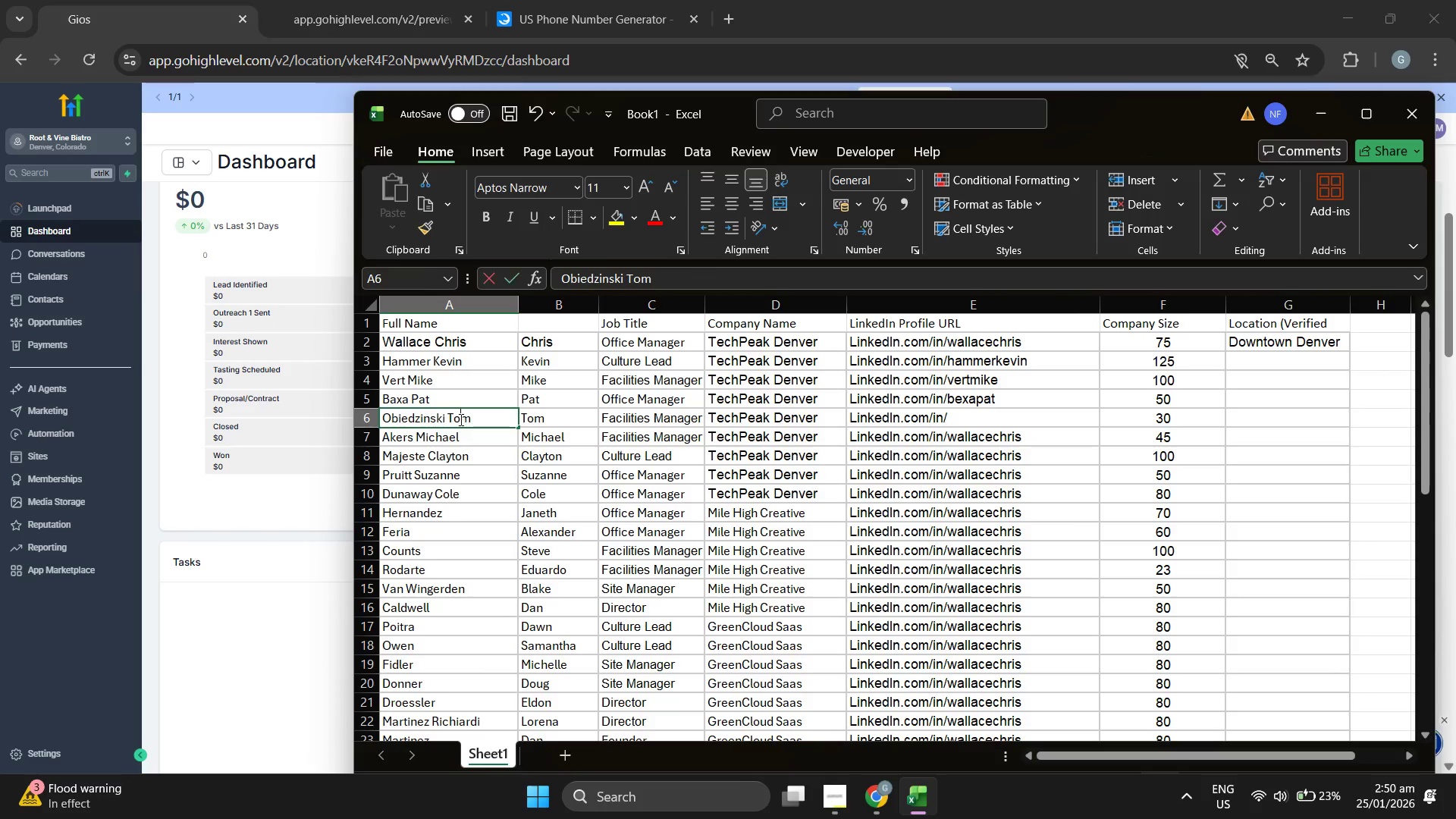 
triple_click([460, 419])
 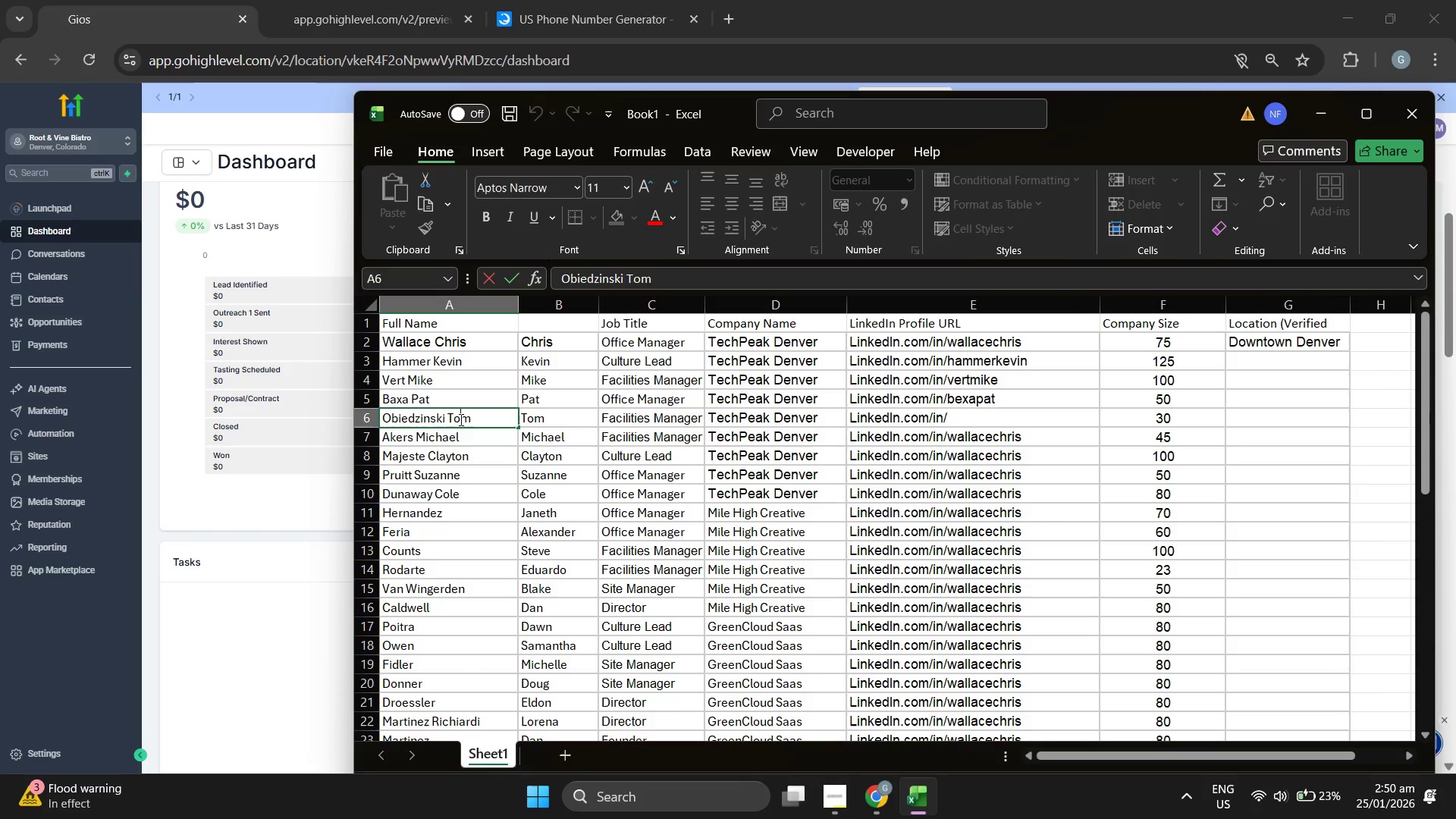 
triple_click([460, 419])
 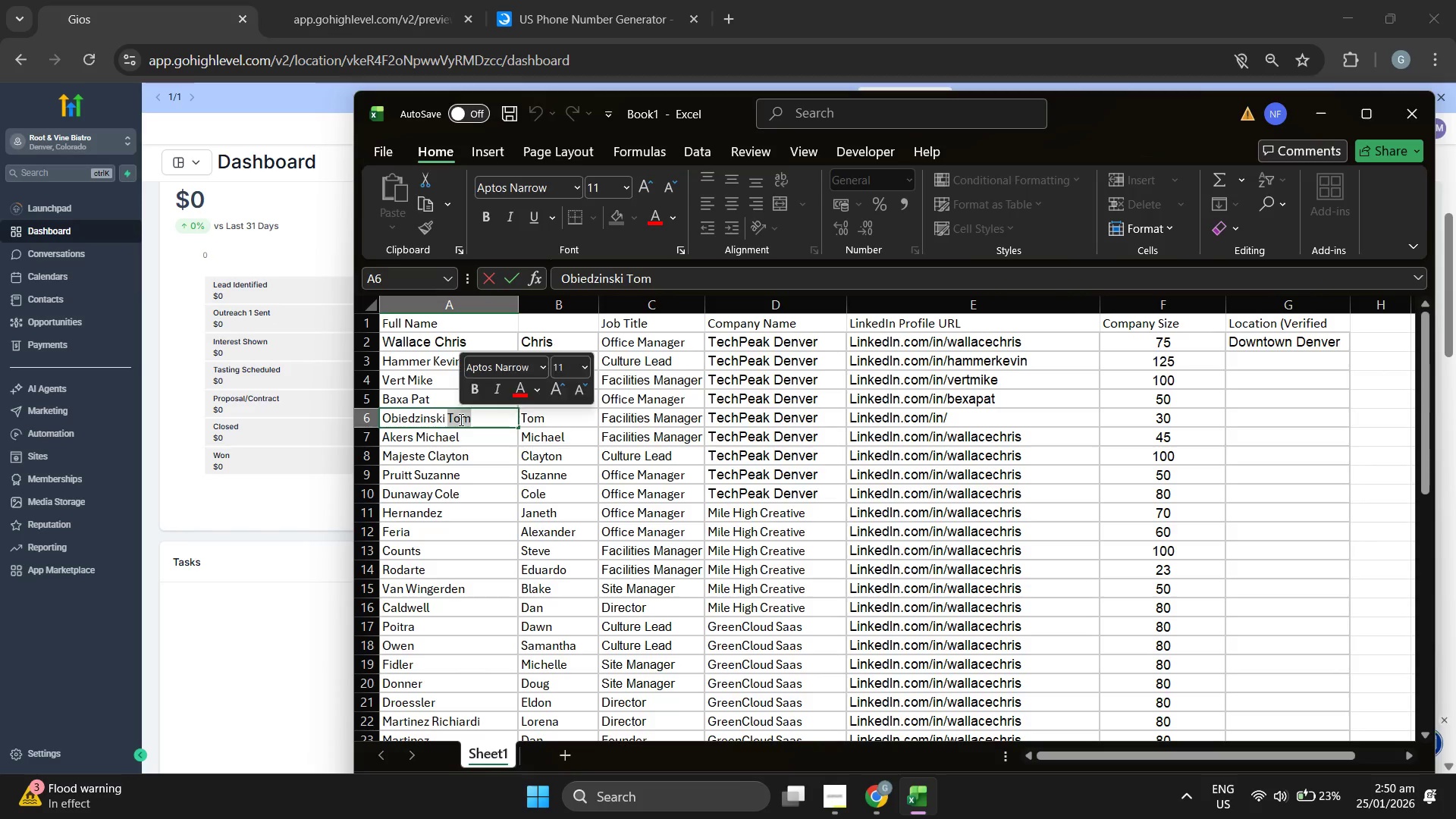 
key(Control+ControlLeft)
 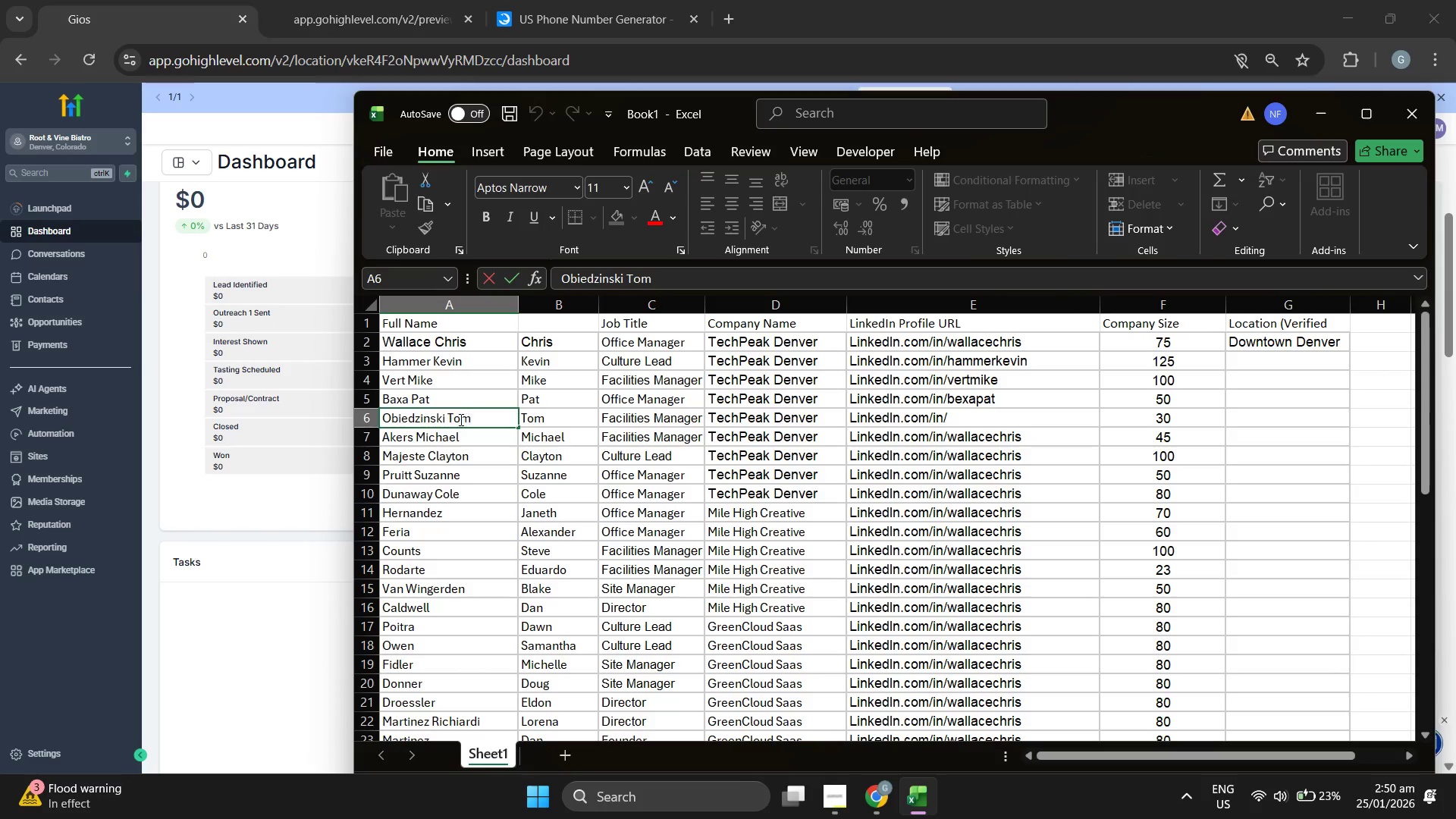 
double_click([460, 419])
 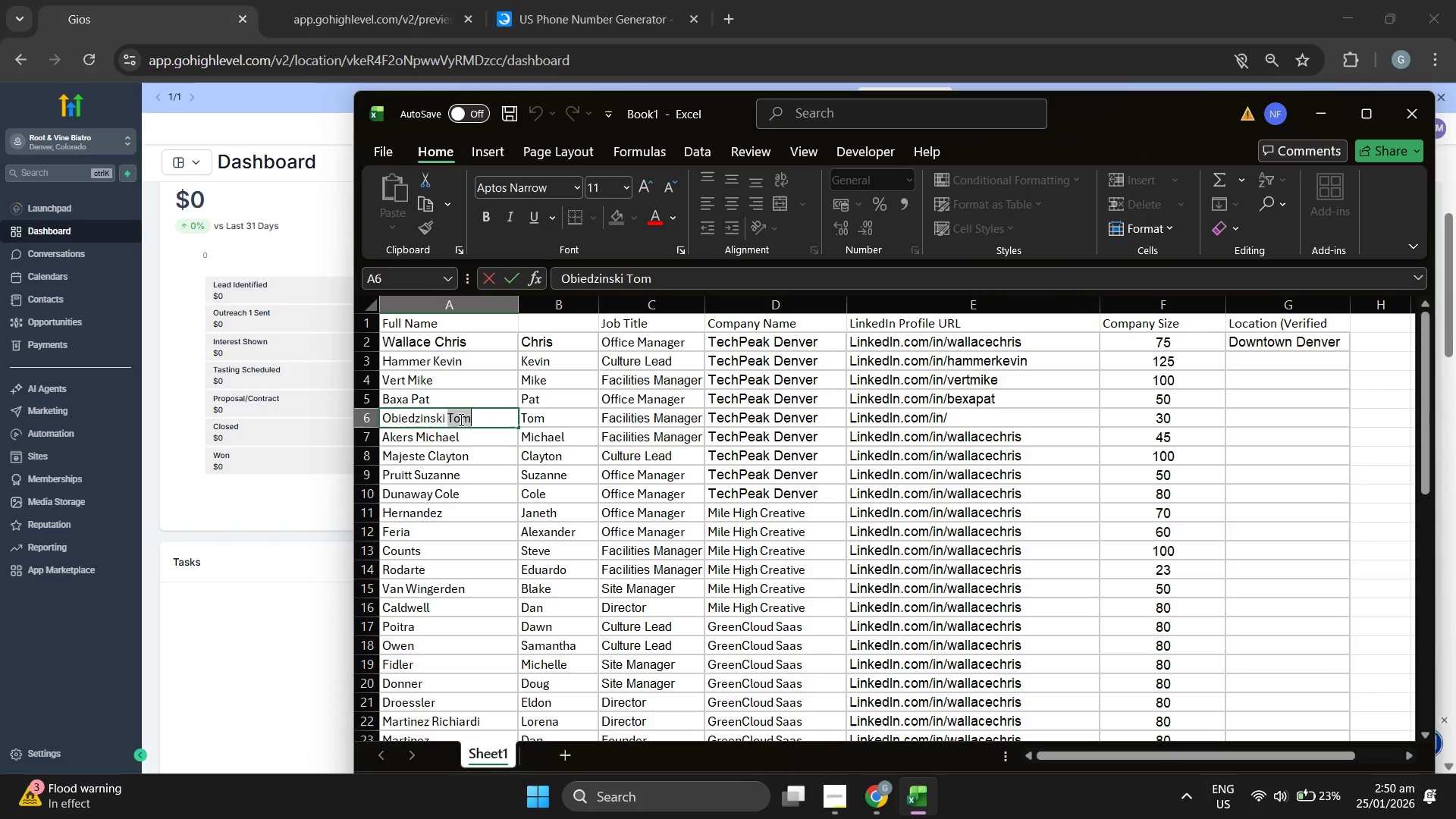 
triple_click([460, 419])
 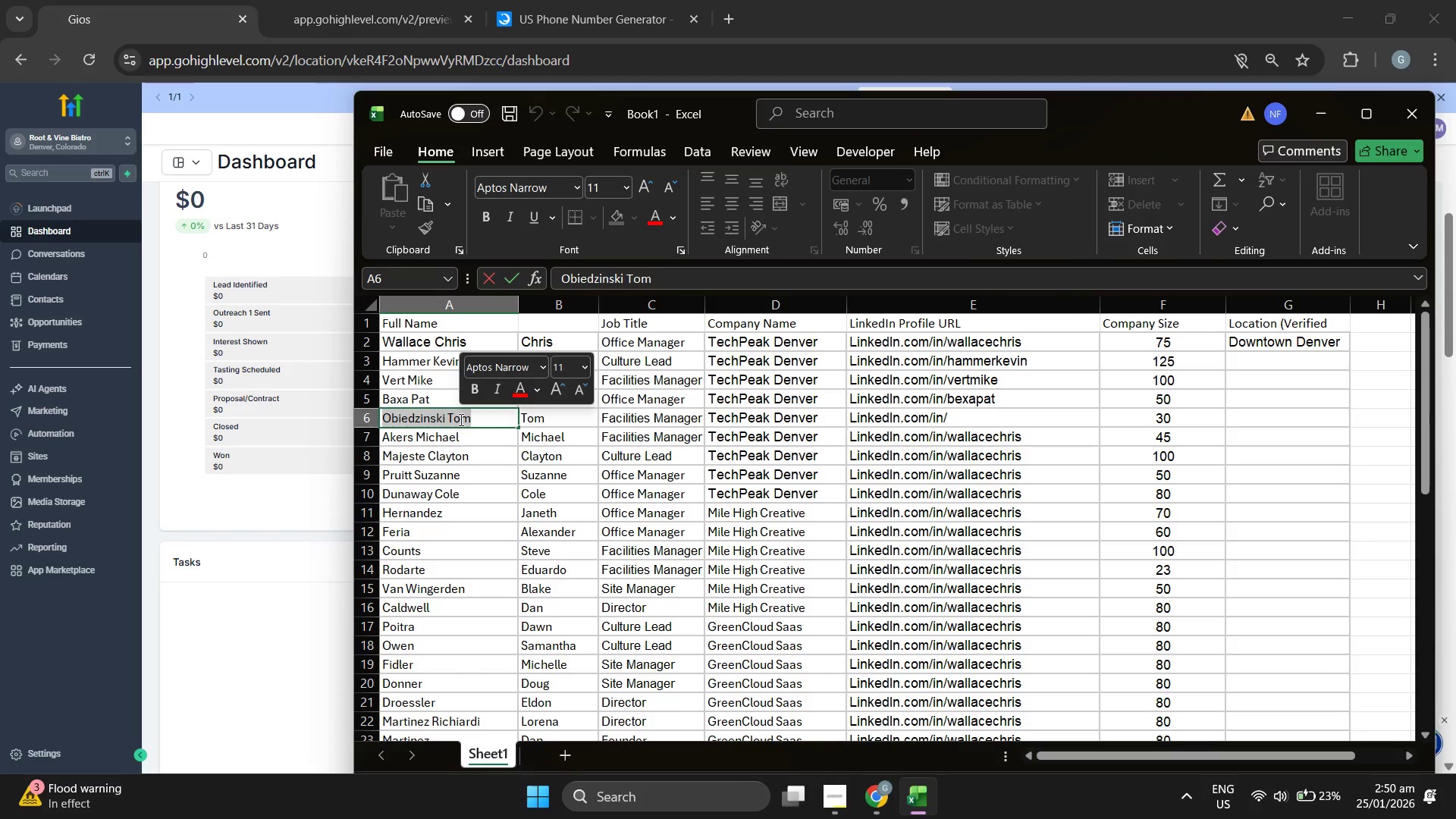 
key(Control+ControlLeft)
 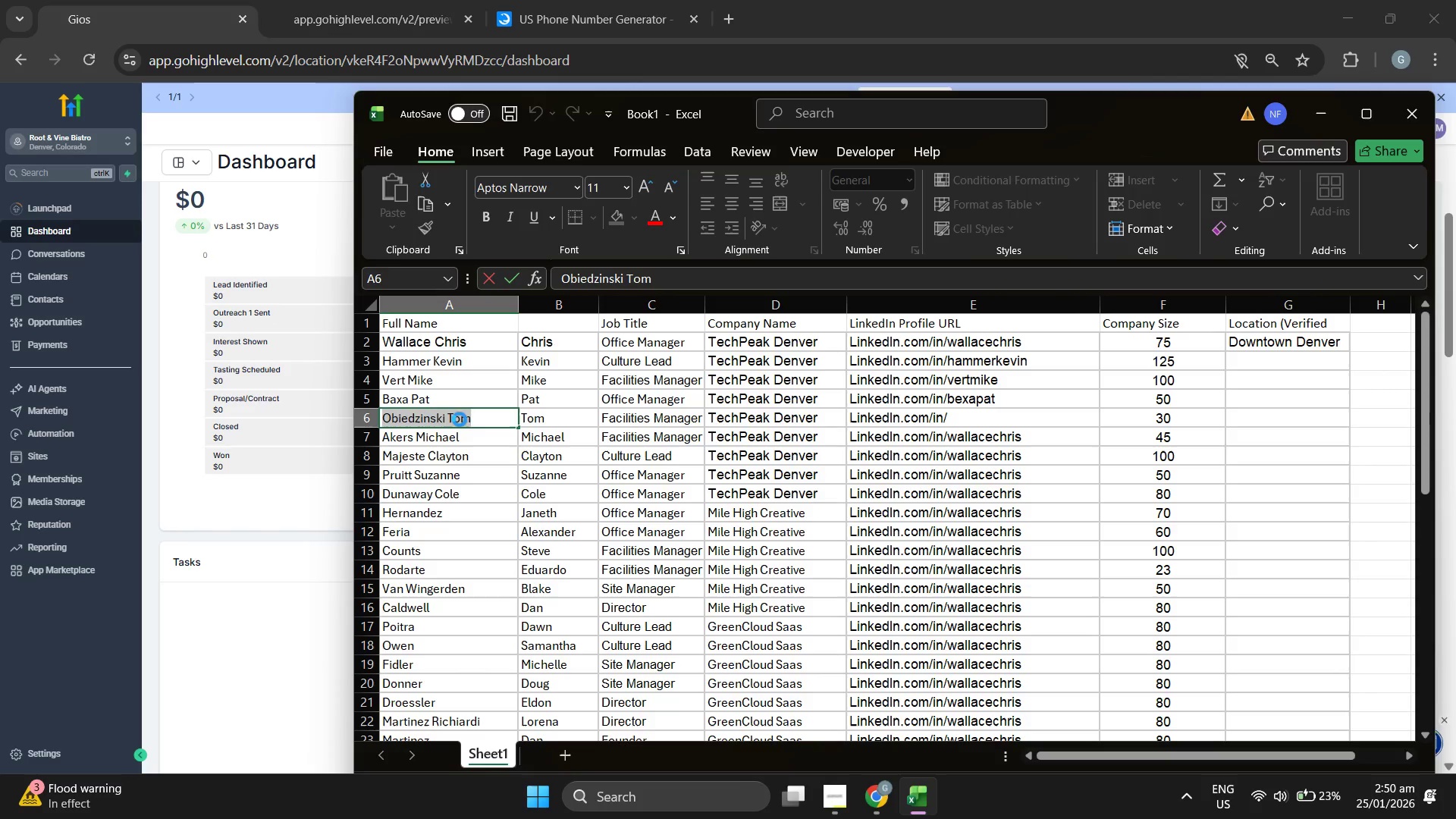 
key(Control+C)
 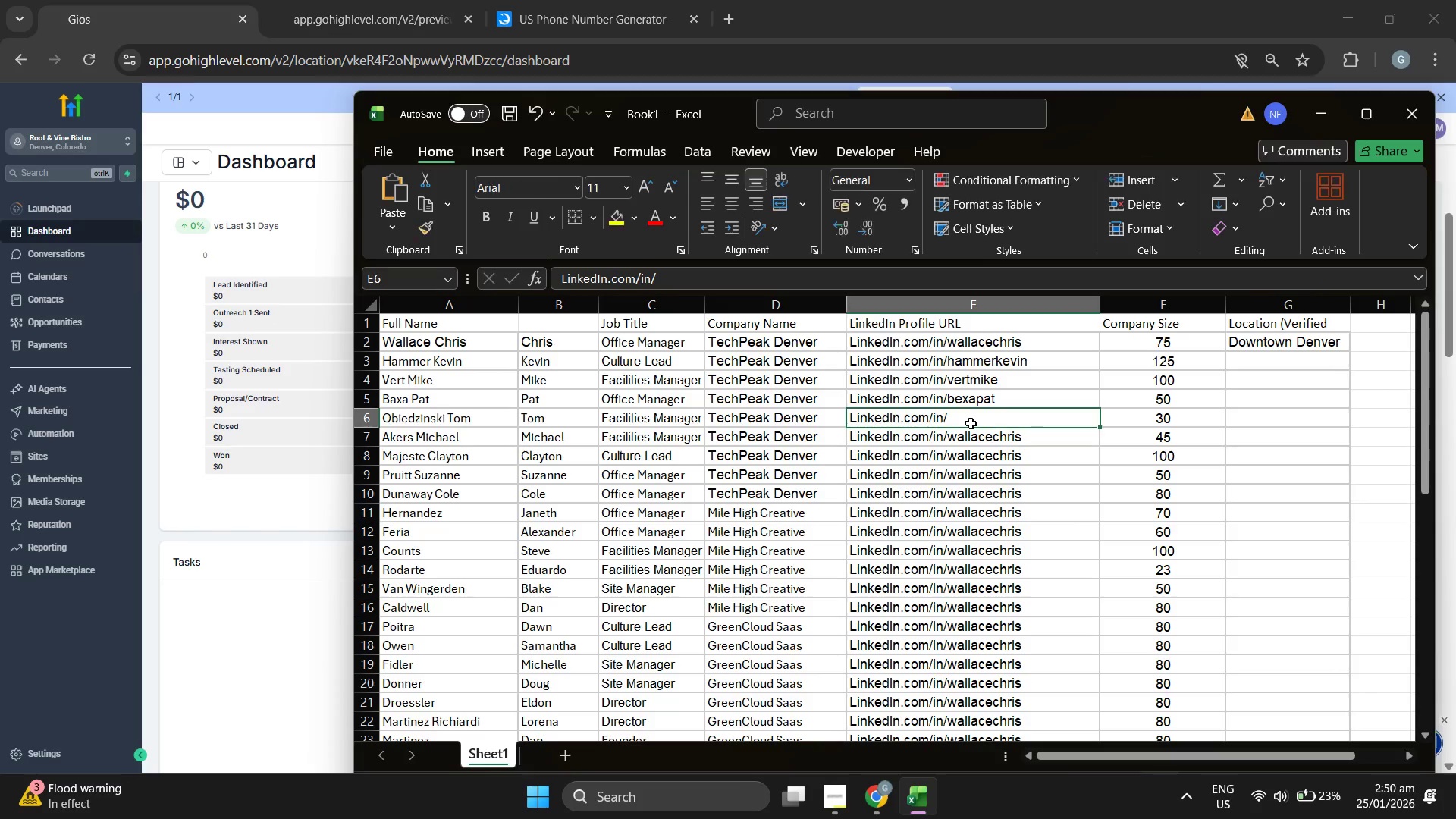 
double_click([971, 421])
 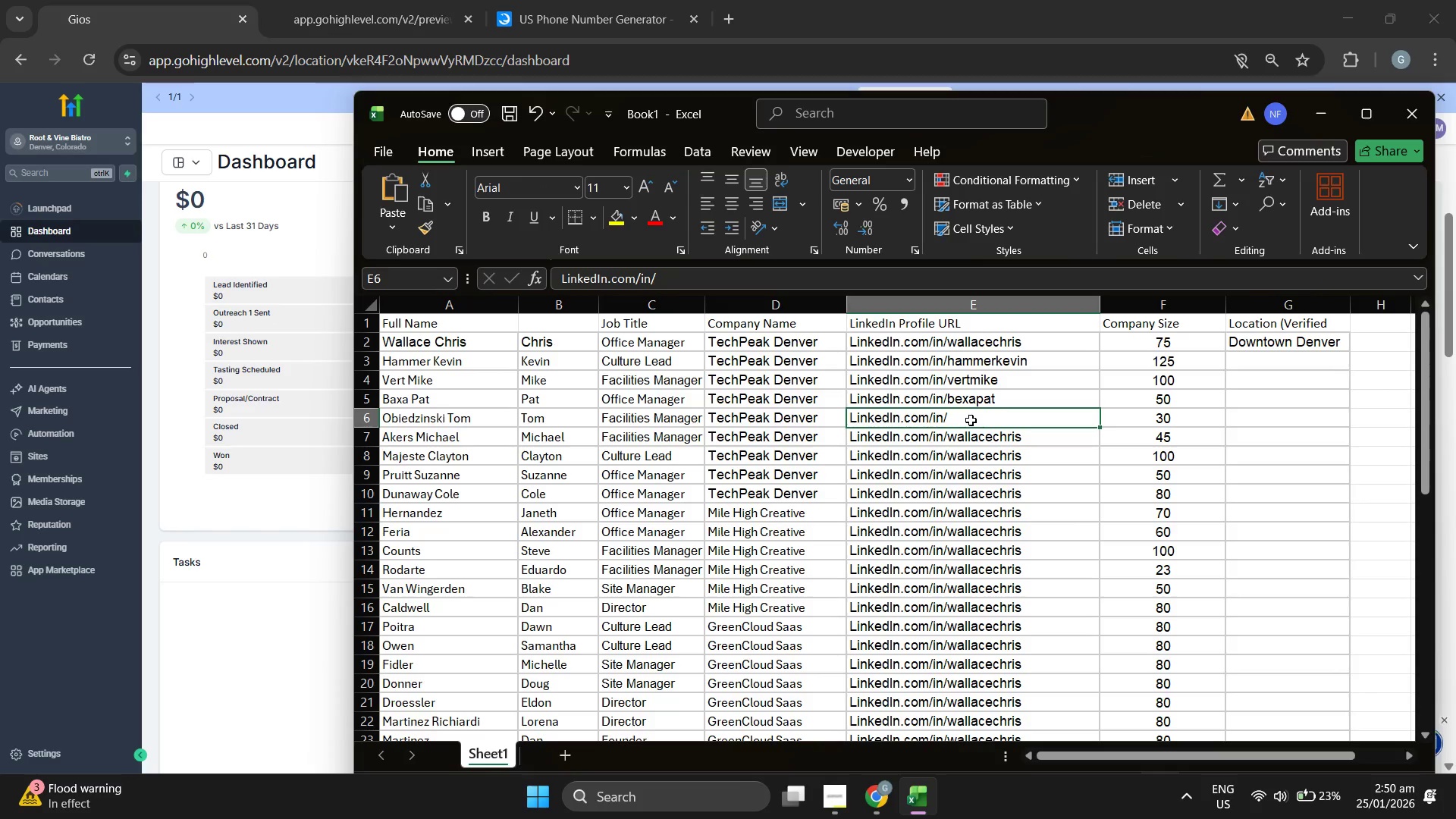 
double_click([971, 420])
 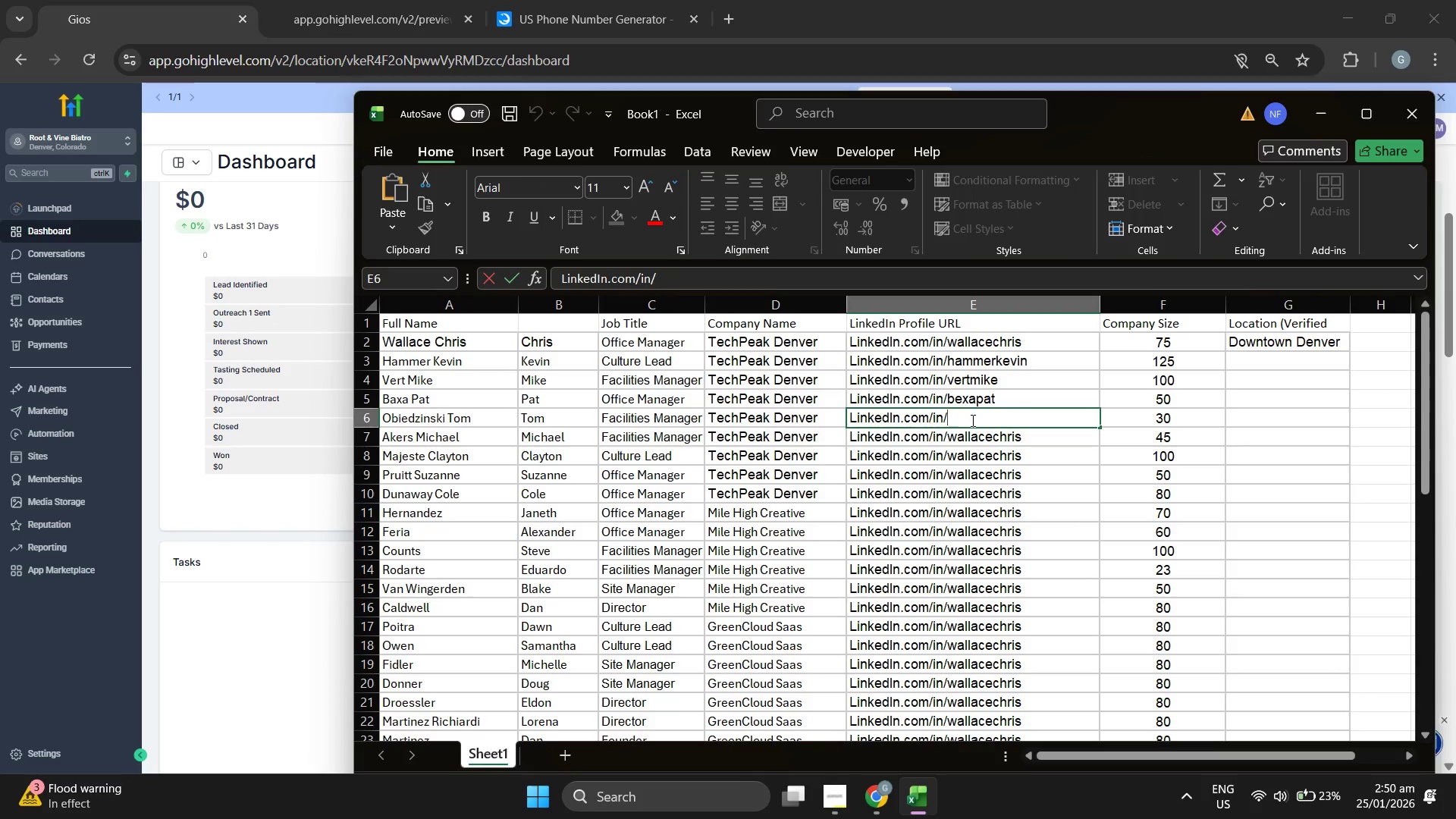 
key(Control+ControlLeft)
 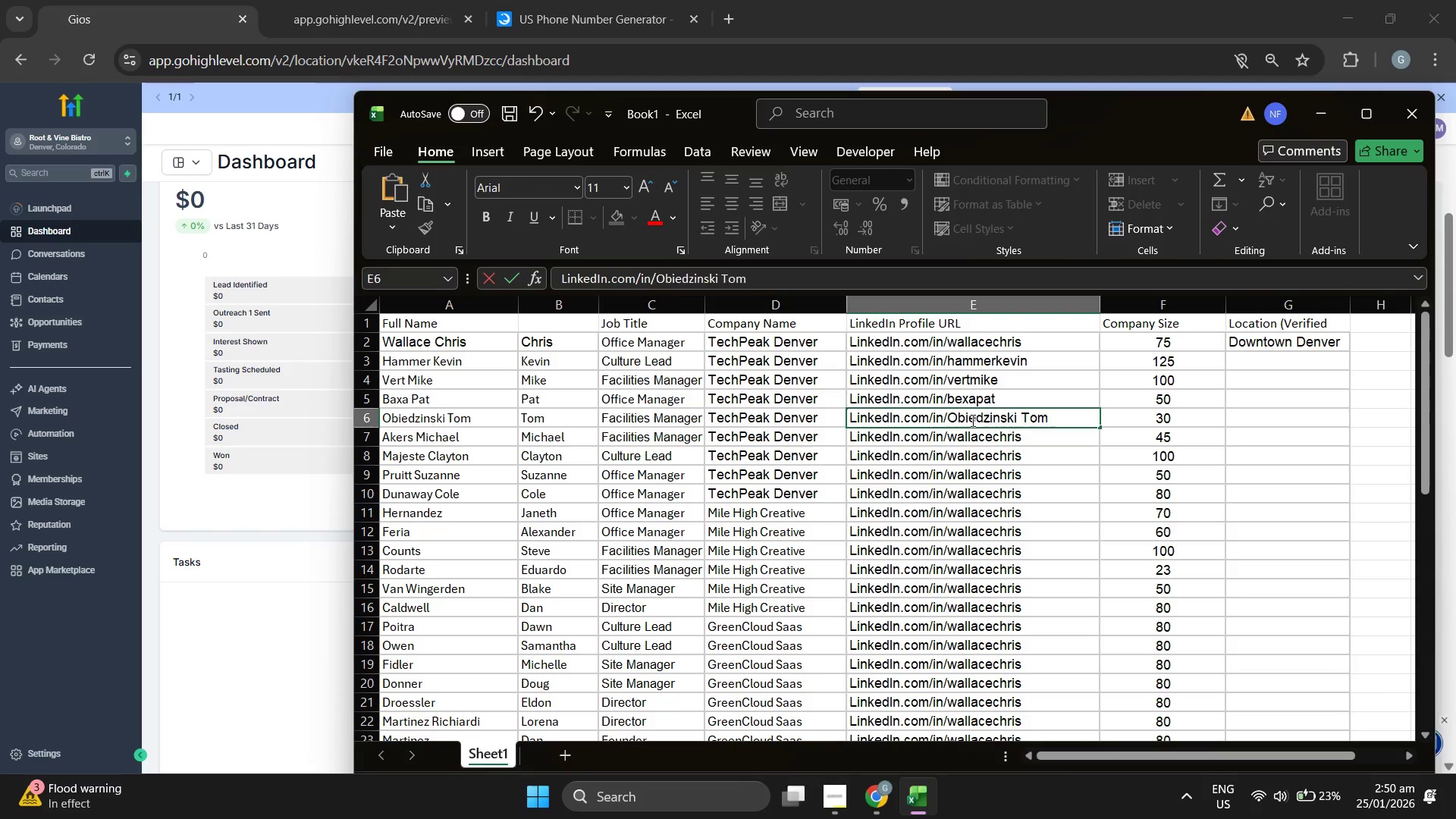 
key(Control+V)
 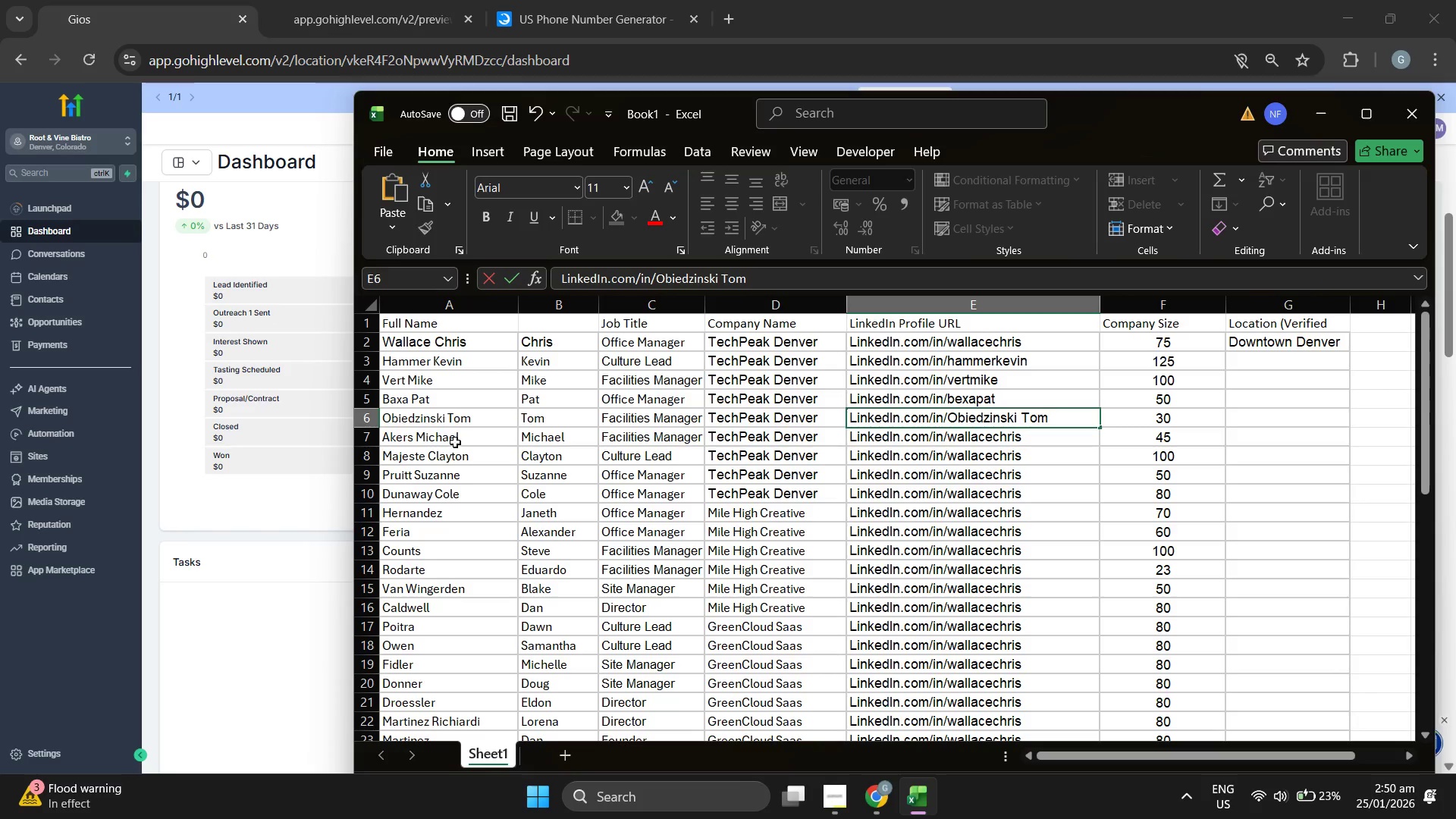 
double_click([456, 442])
 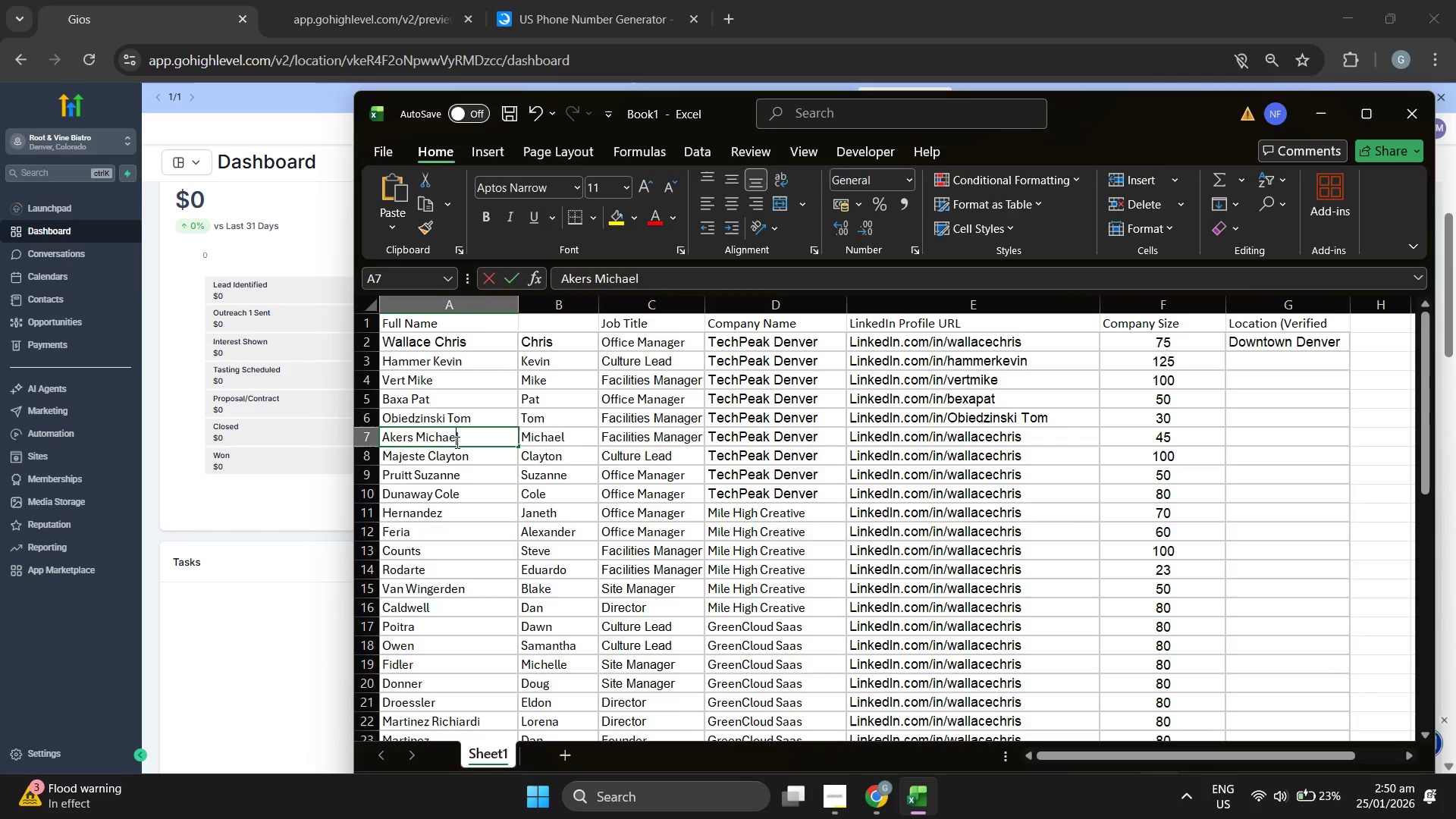 
triple_click([456, 442])
 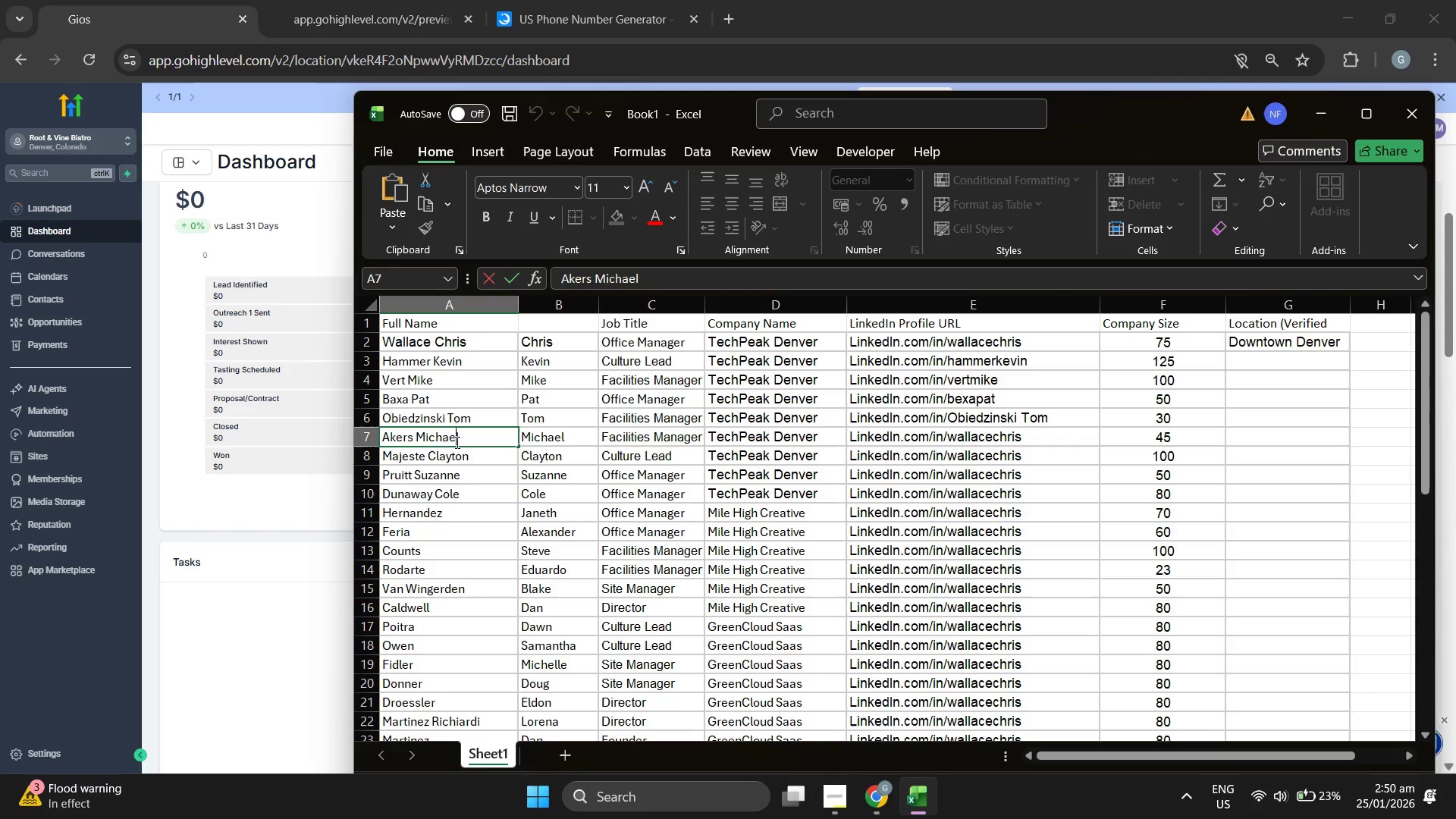 
triple_click([456, 442])
 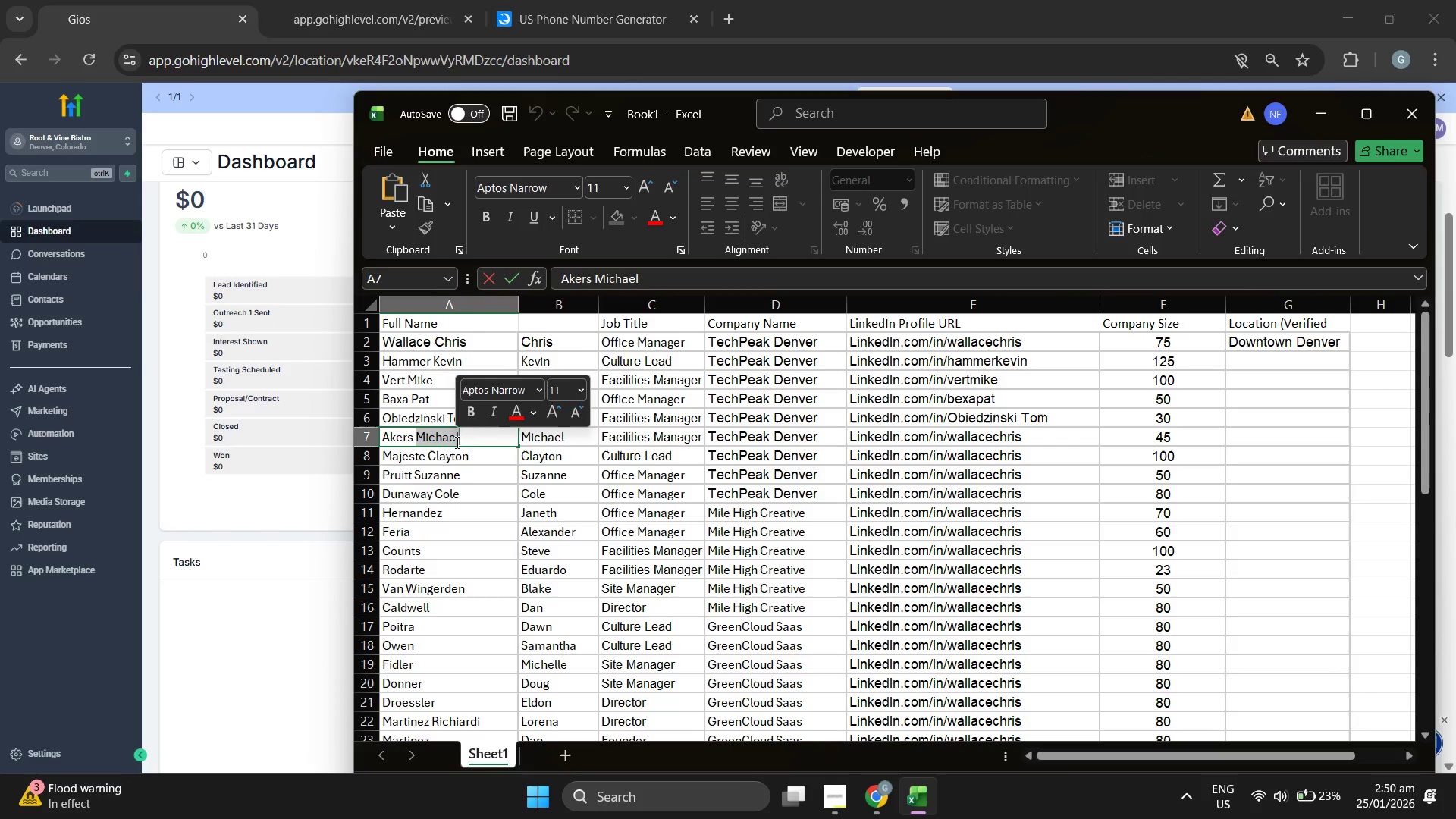 
hold_key(key=ControlLeft, duration=0.36)
left_click([456, 442])
 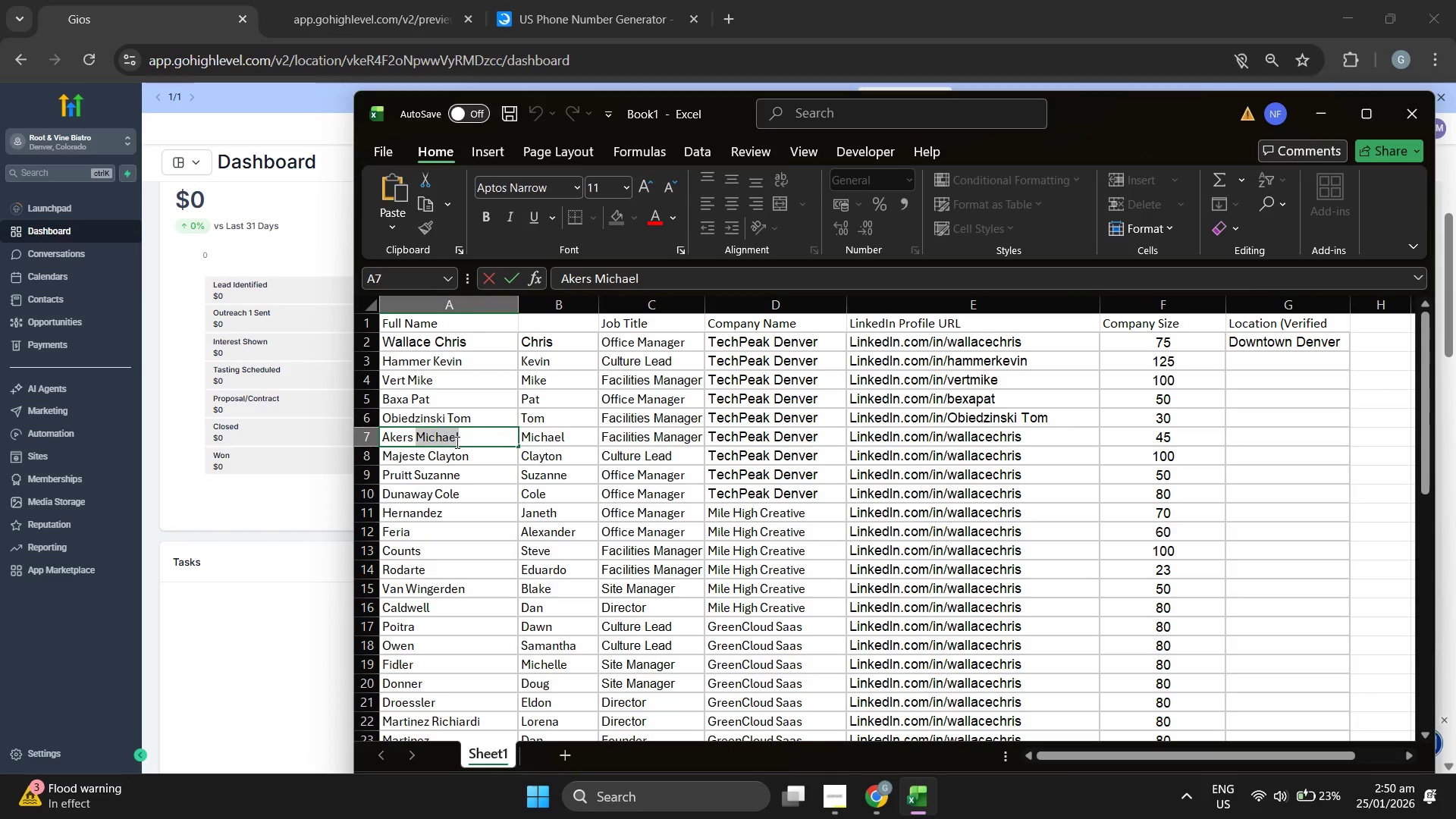 
double_click([456, 442])
 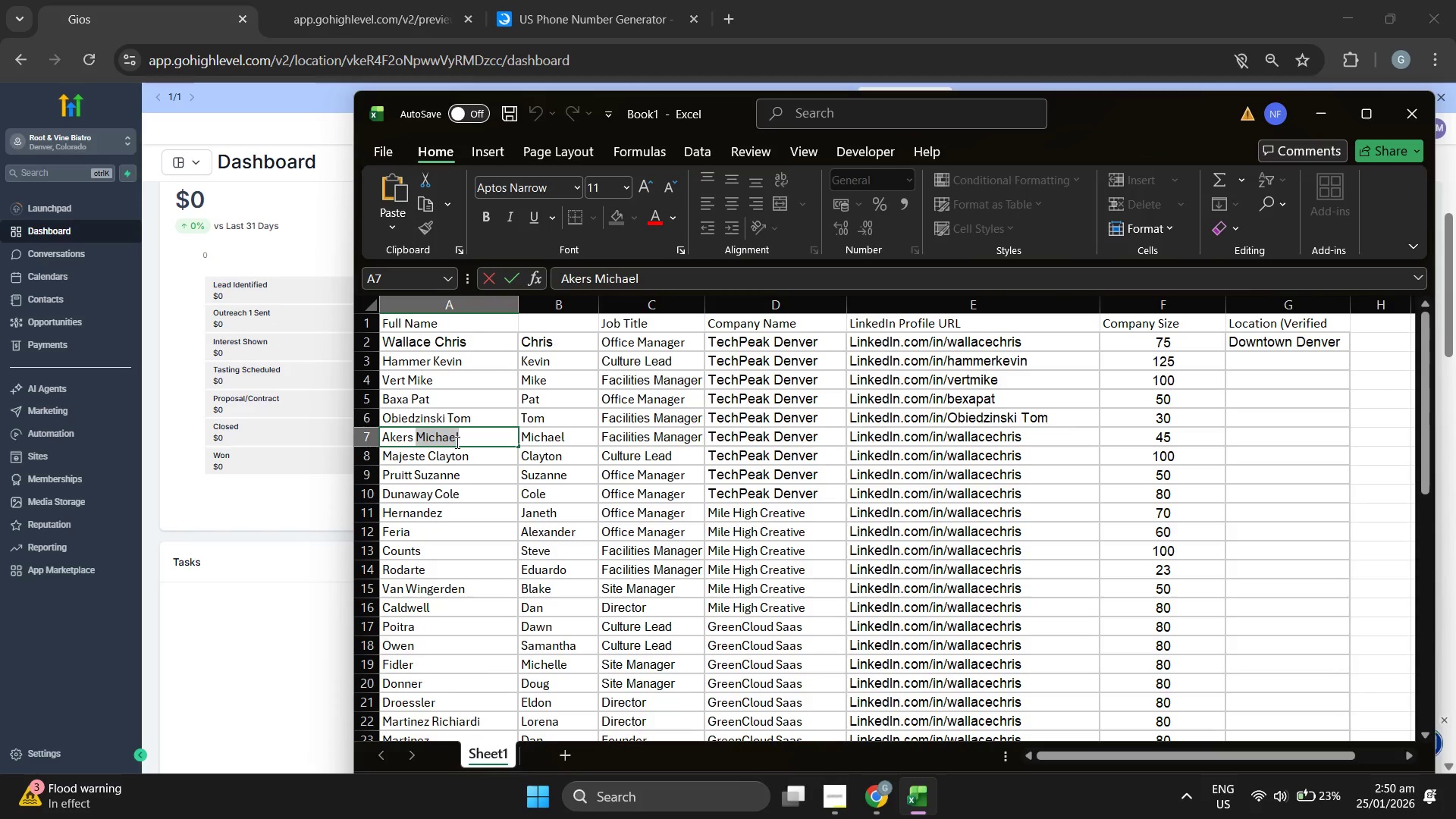 
triple_click([456, 442])
 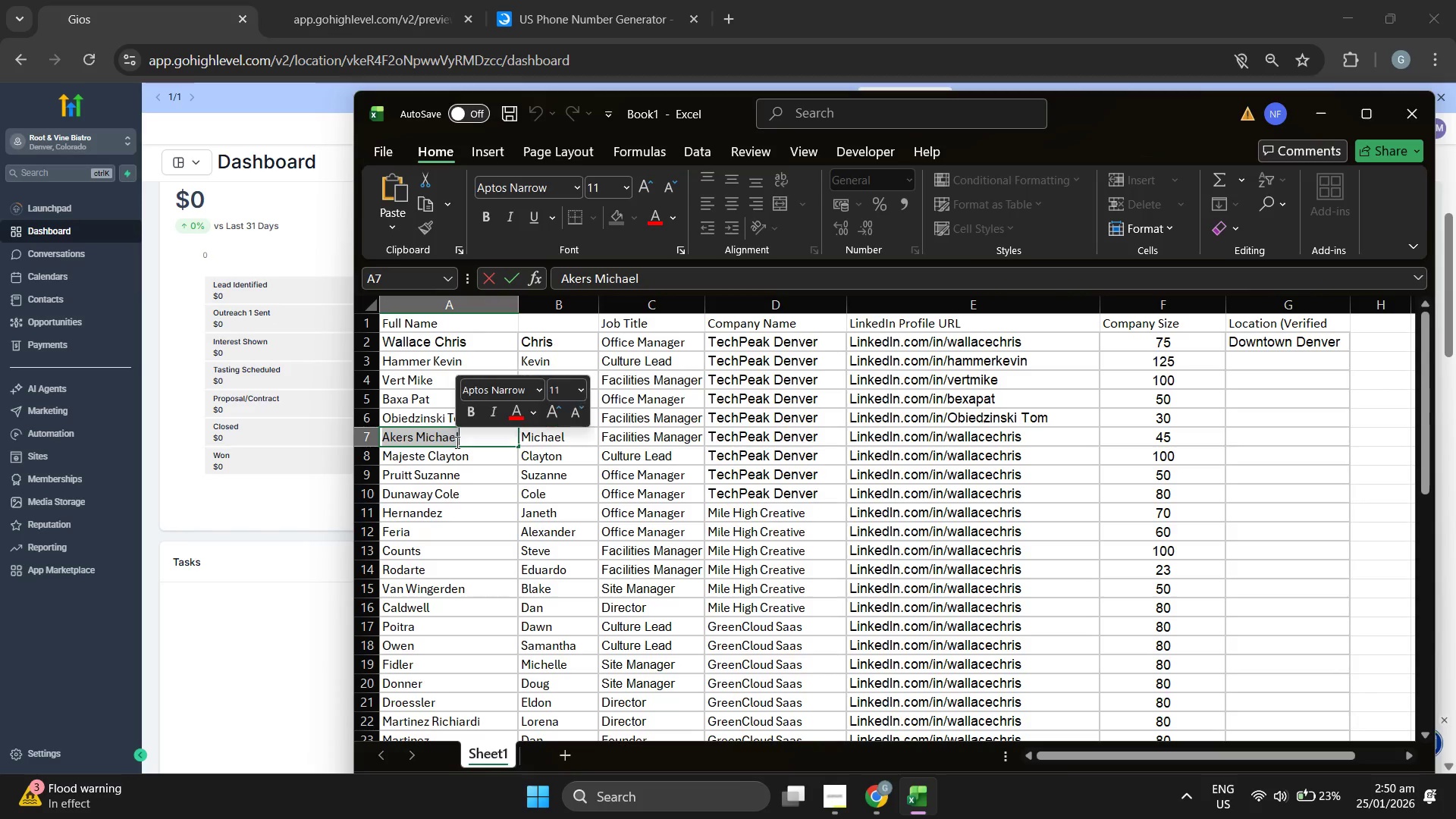 
key(Control+ControlLeft)
 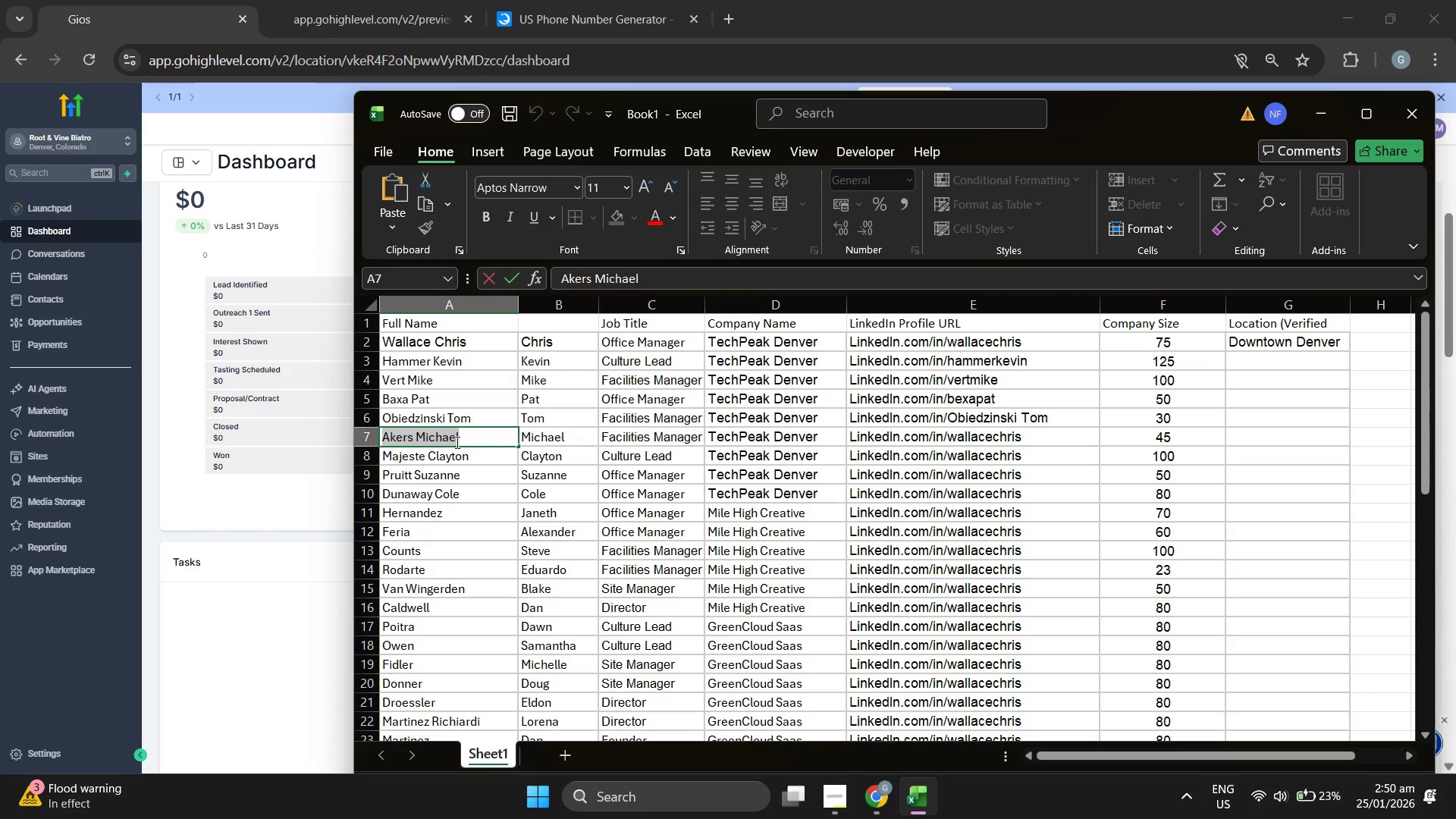 
key(Control+C)
 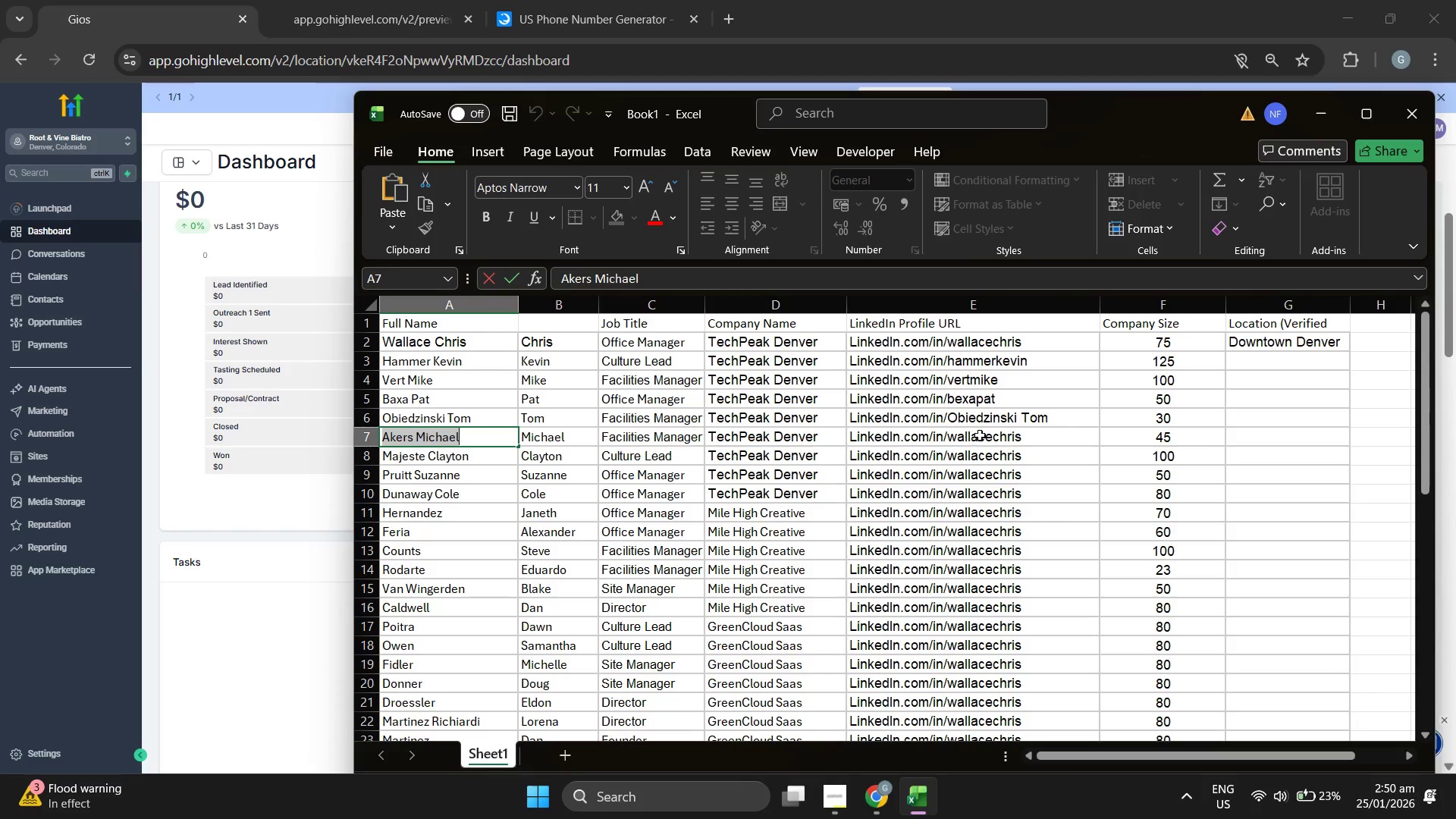 
double_click([980, 435])
 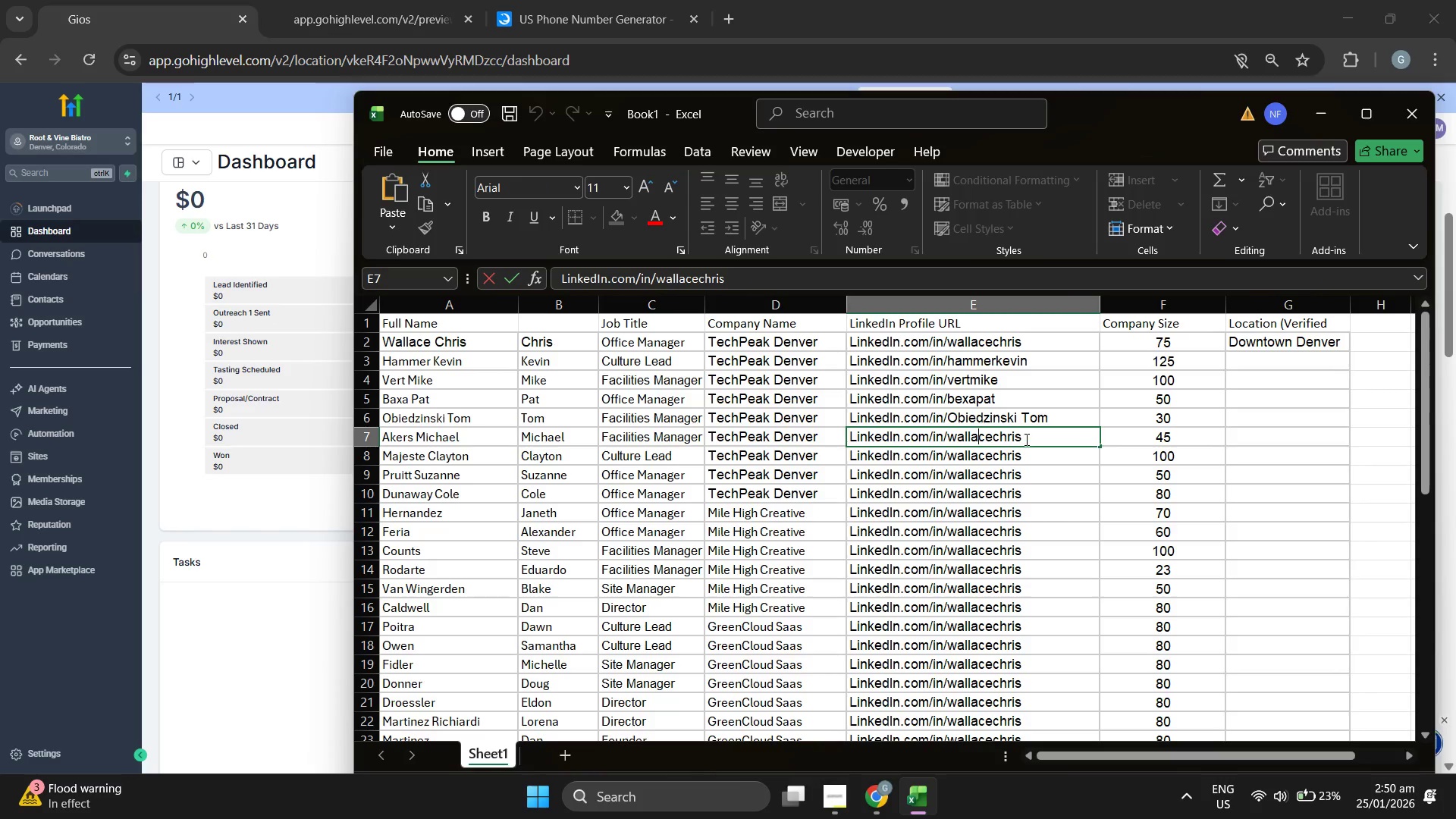 
left_click_drag(start_coordinate=[1028, 439], to_coordinate=[951, 438])
 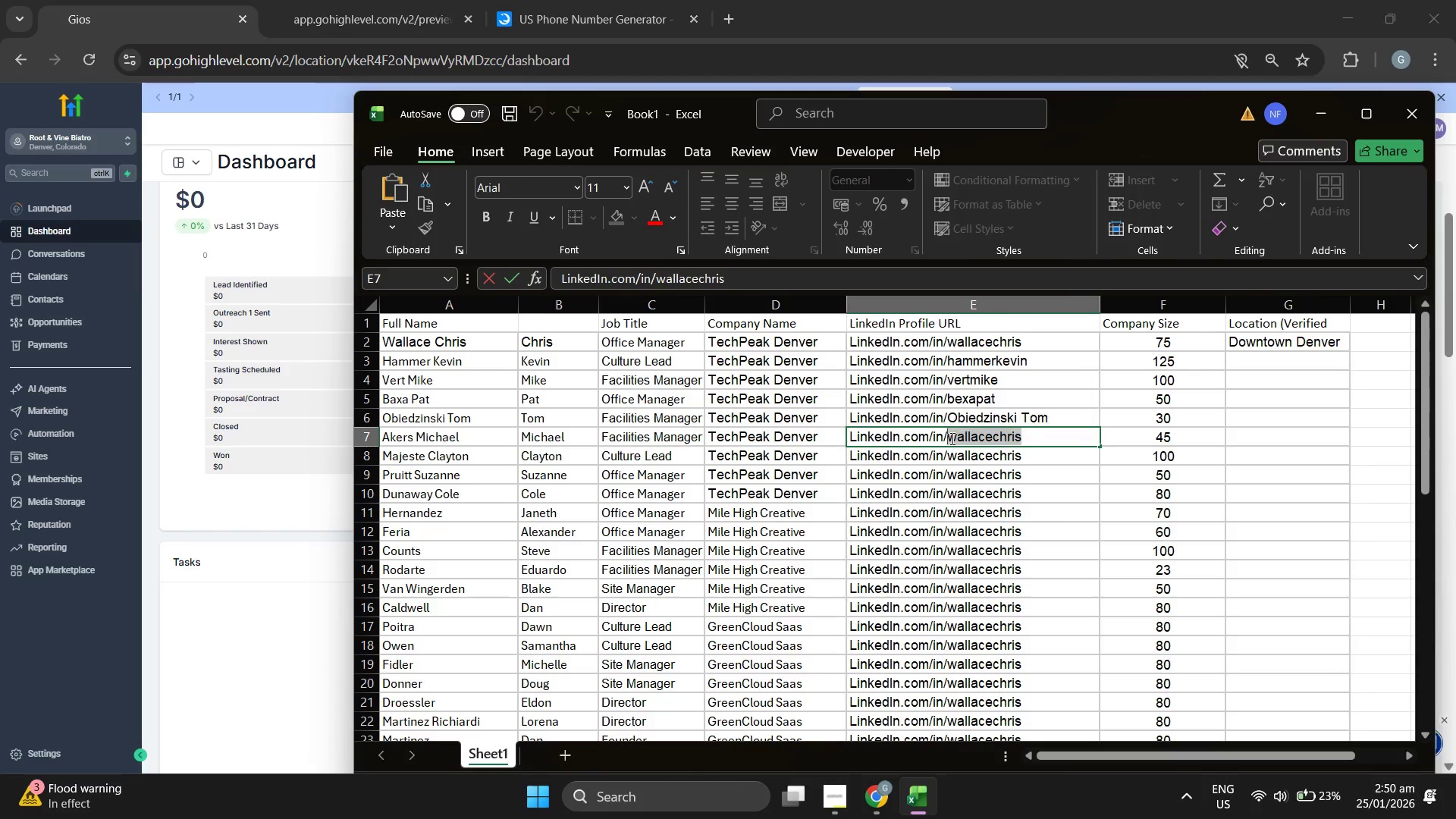 
key(Control+ControlLeft)
 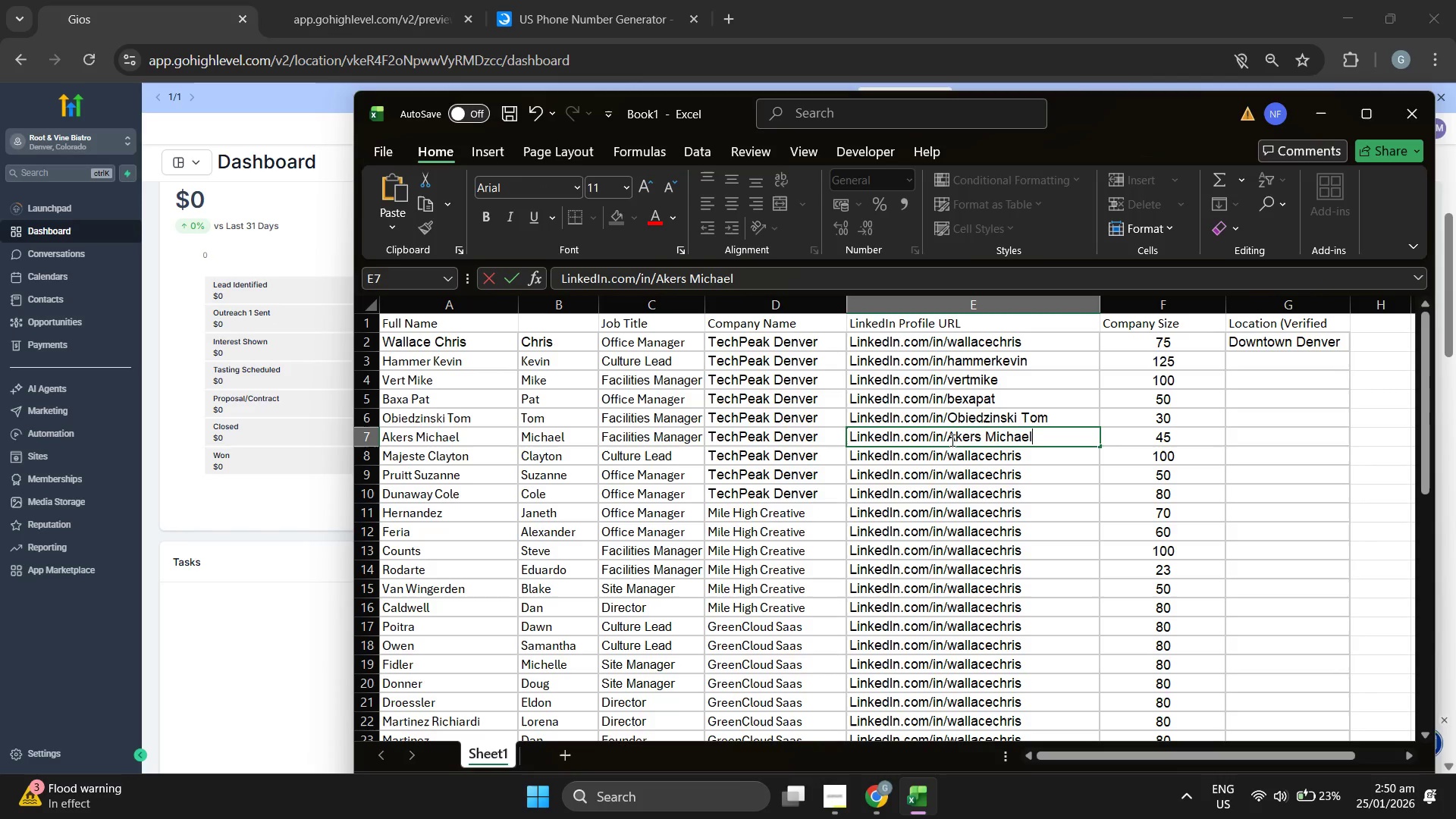 
key(Control+V)
 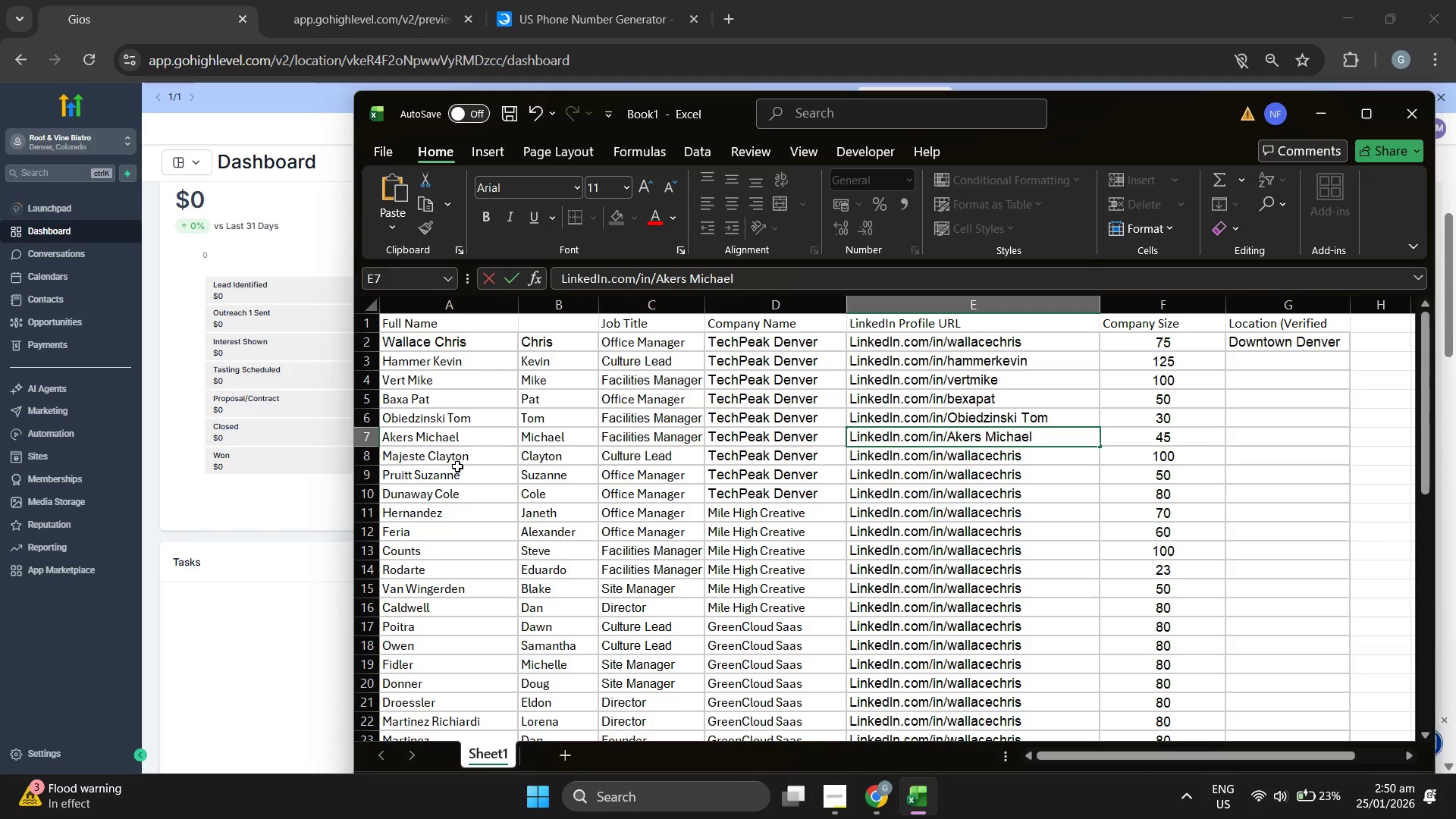 
double_click([457, 457])
 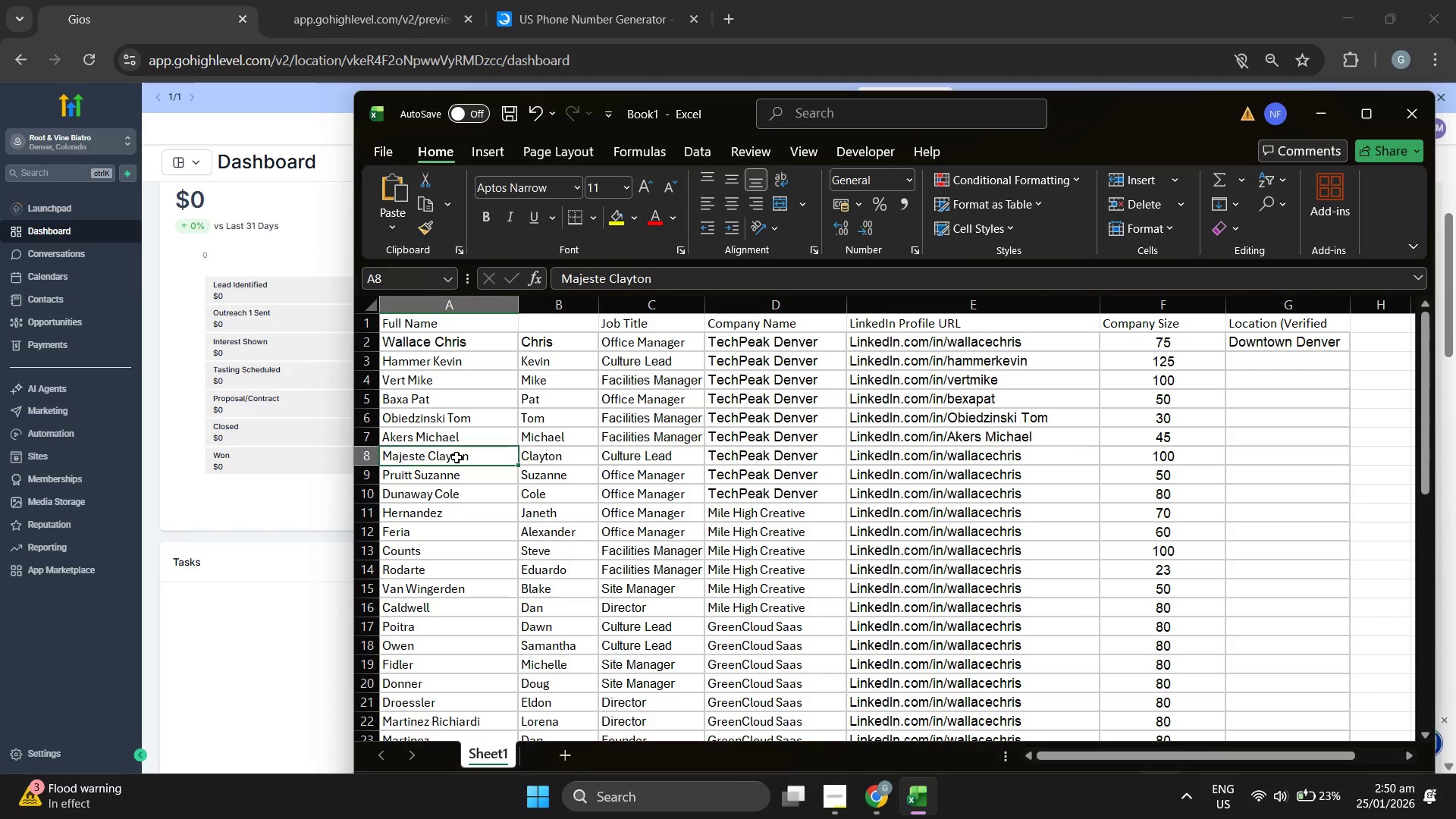 
triple_click([457, 457])
 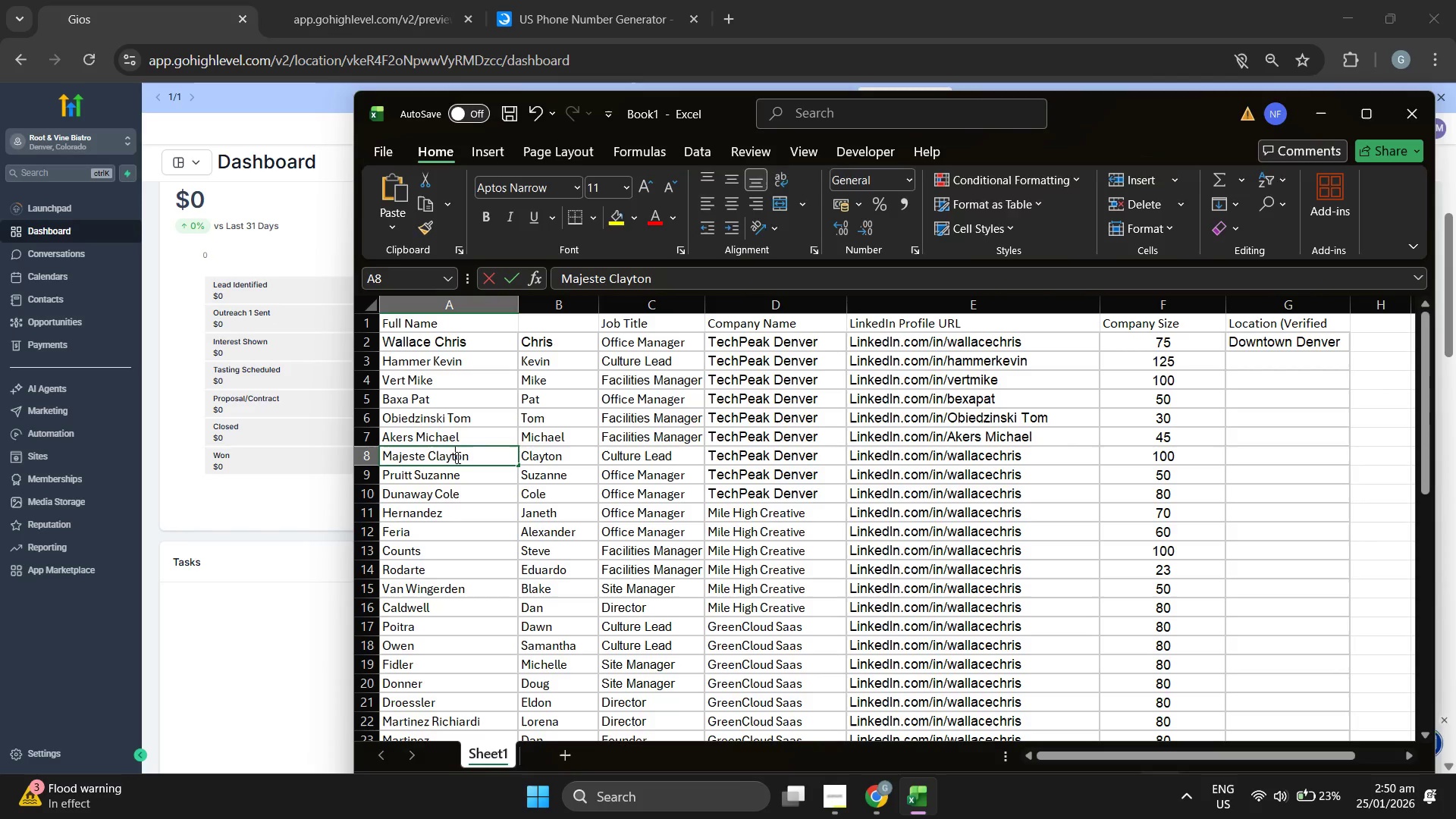 
triple_click([457, 457])
 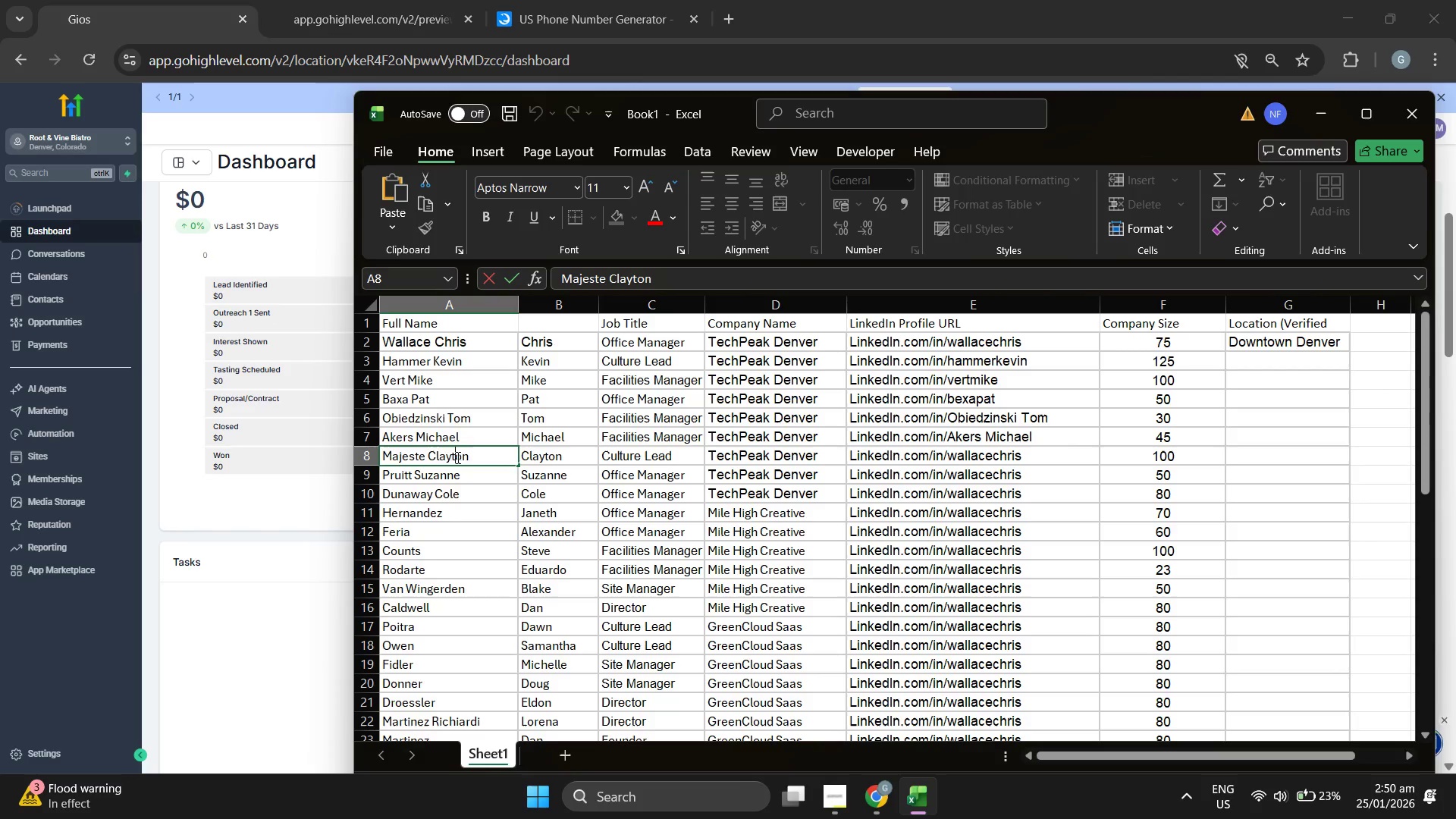 
triple_click([457, 457])
 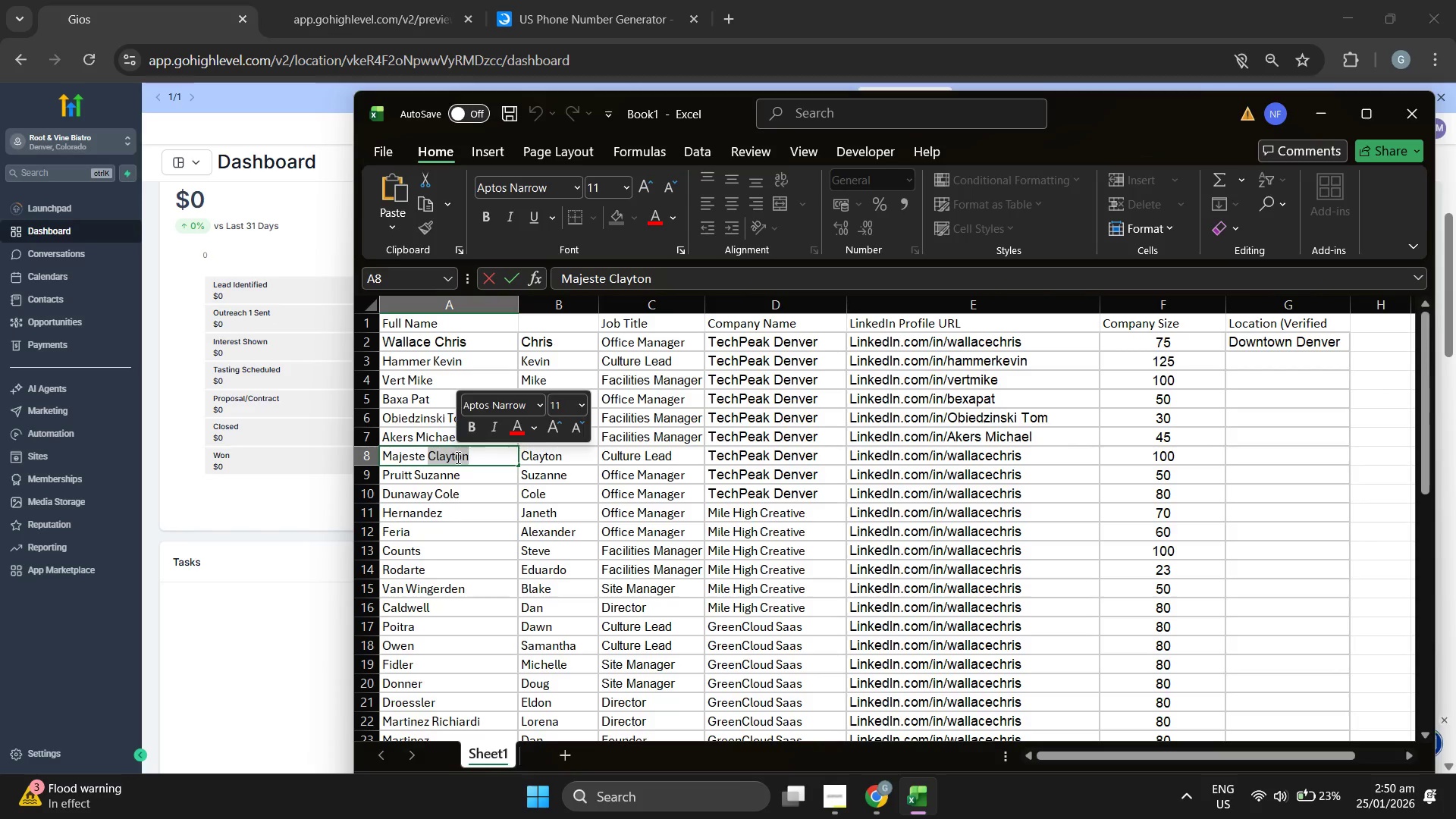 
key(Control+ControlLeft)
 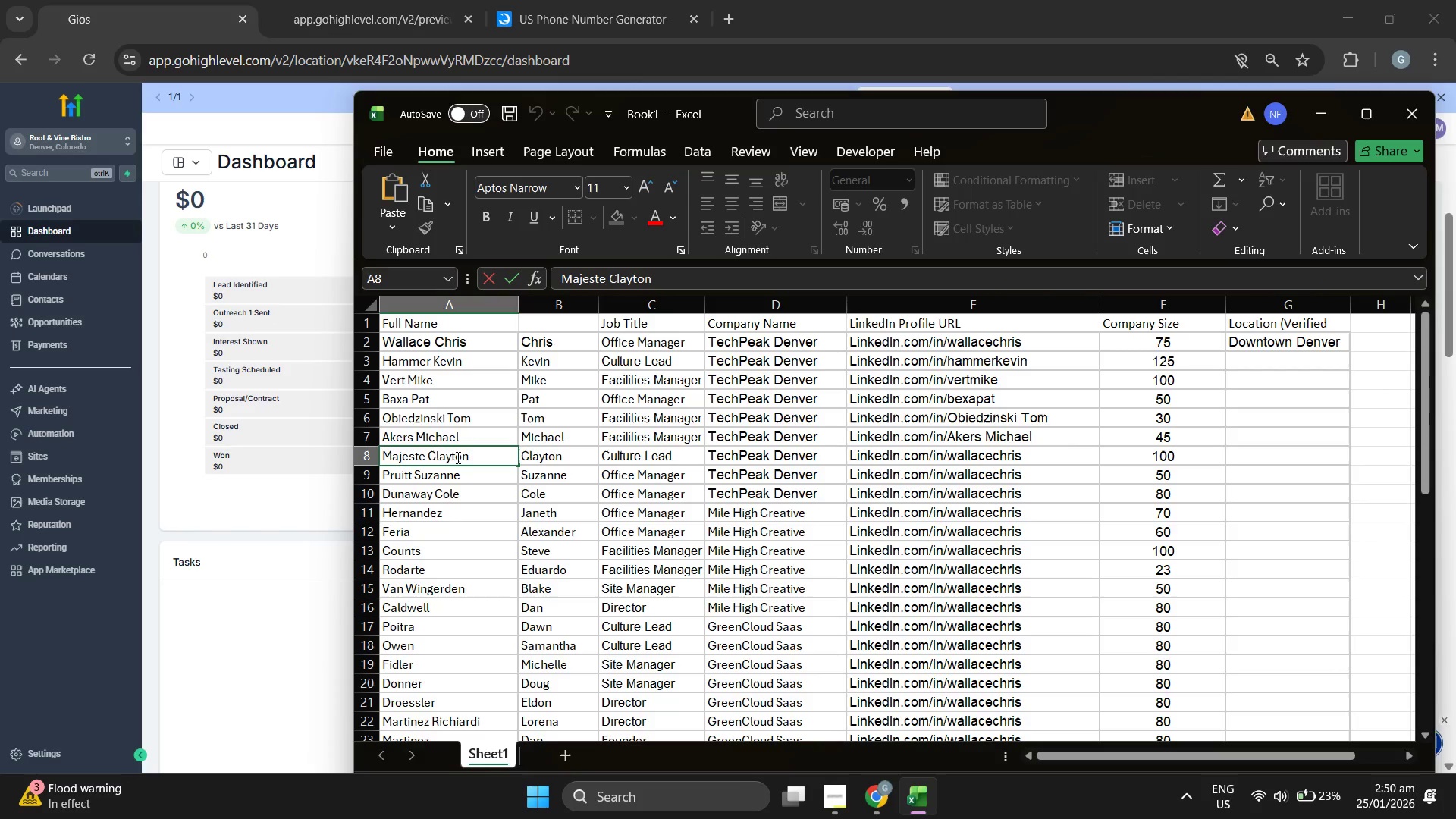 
double_click([457, 457])
 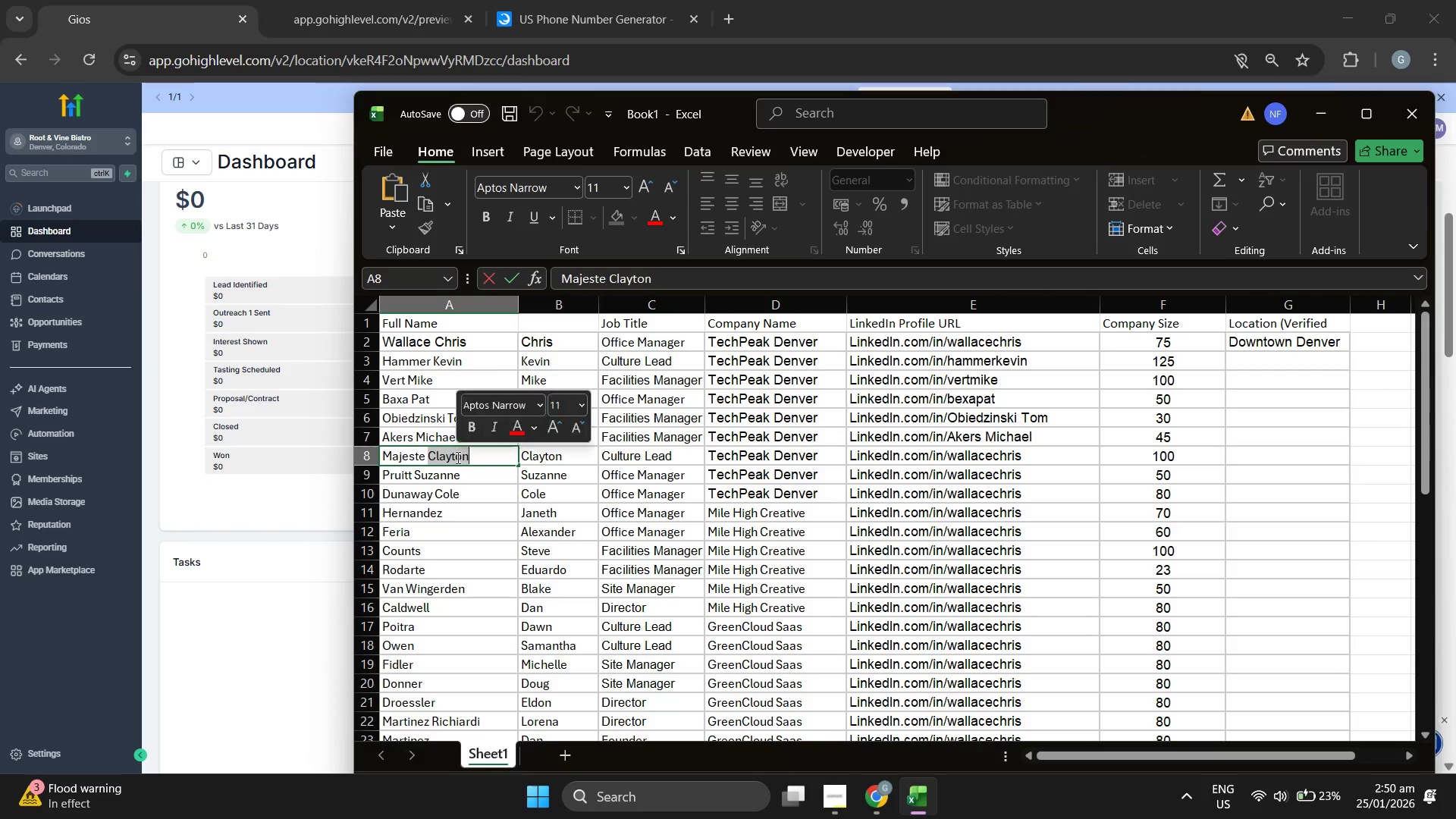 
triple_click([457, 457])
 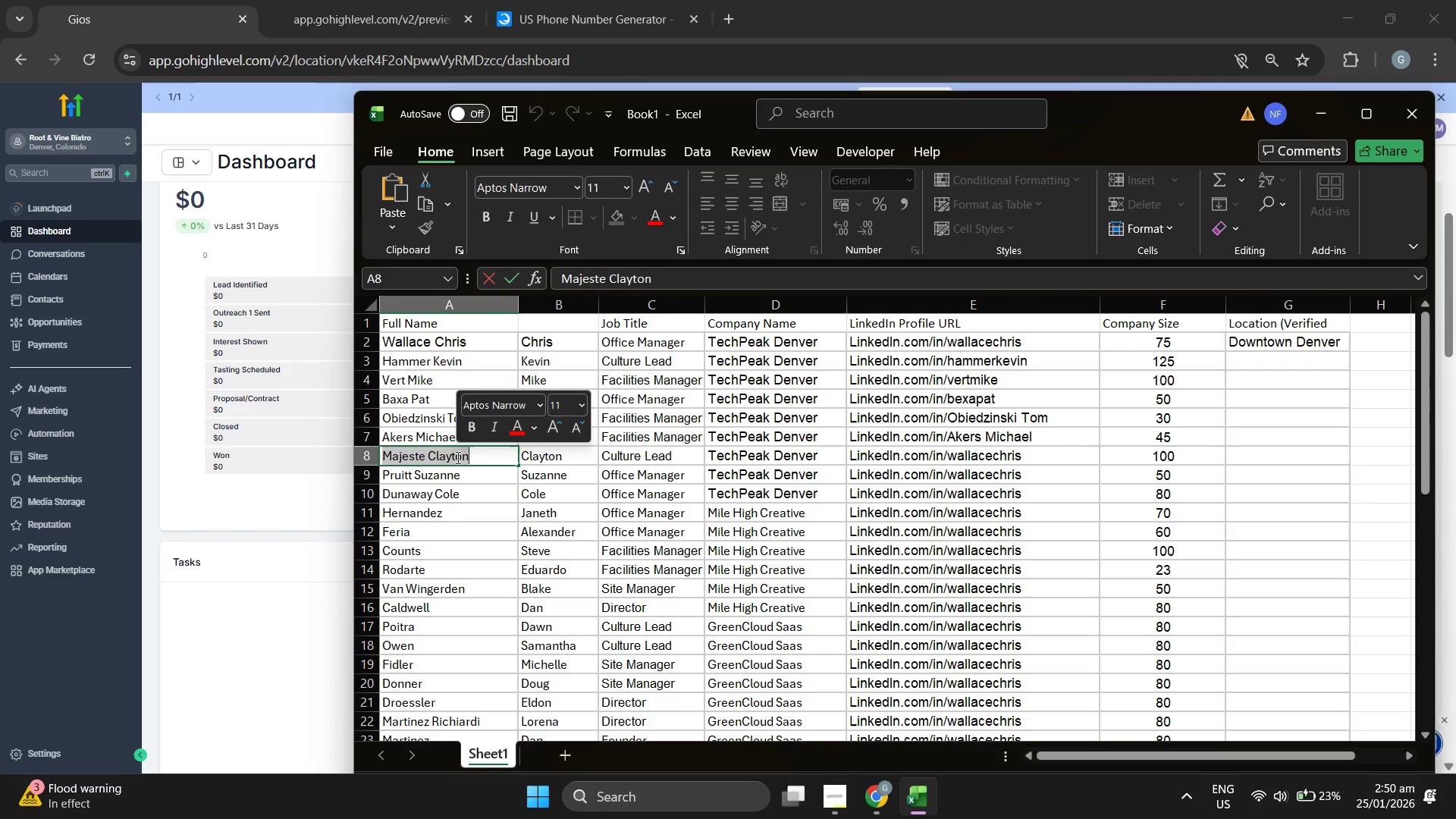 
key(Control+ControlLeft)
 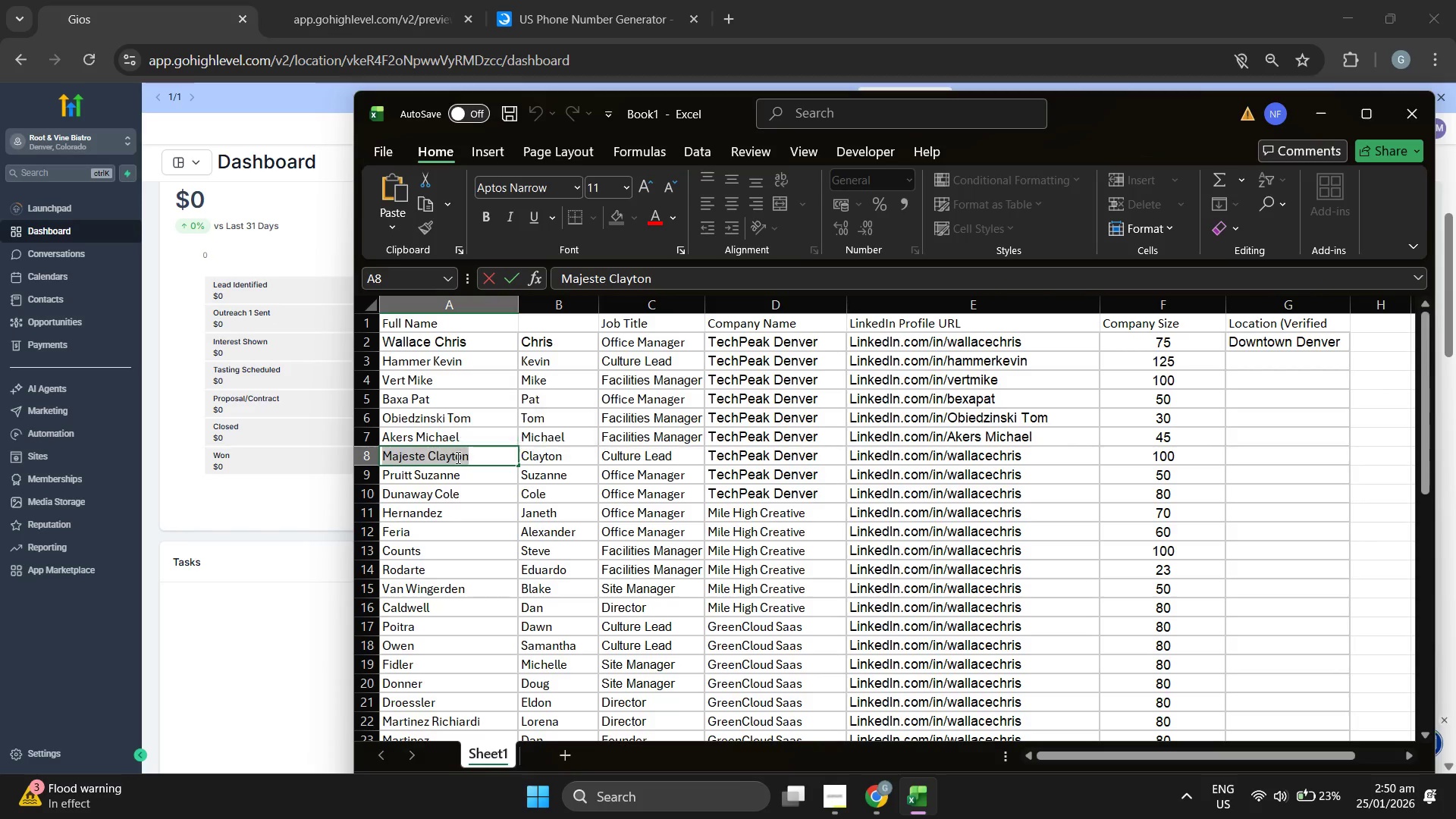 
key(Control+C)
 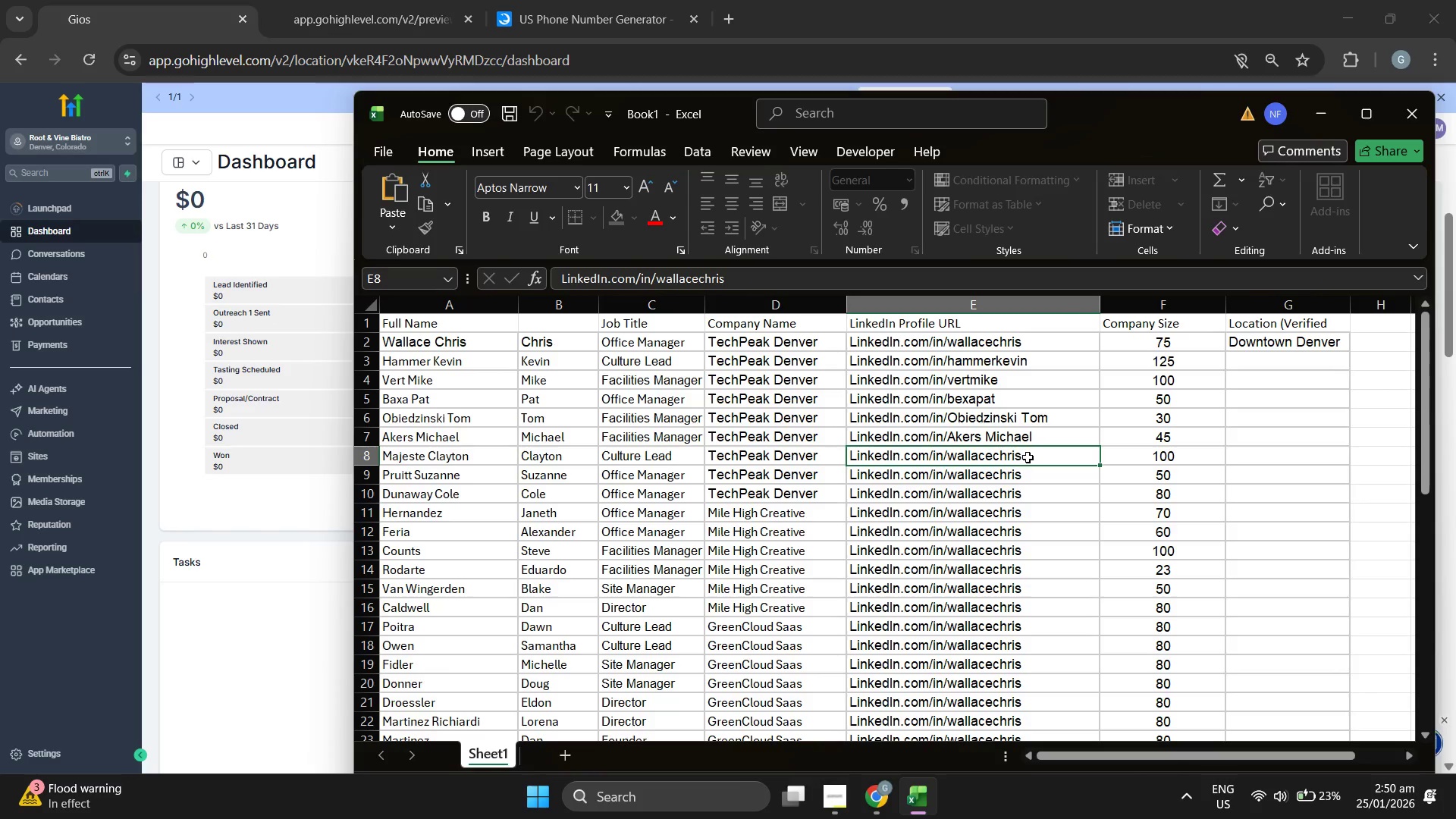 
double_click([1032, 457])
 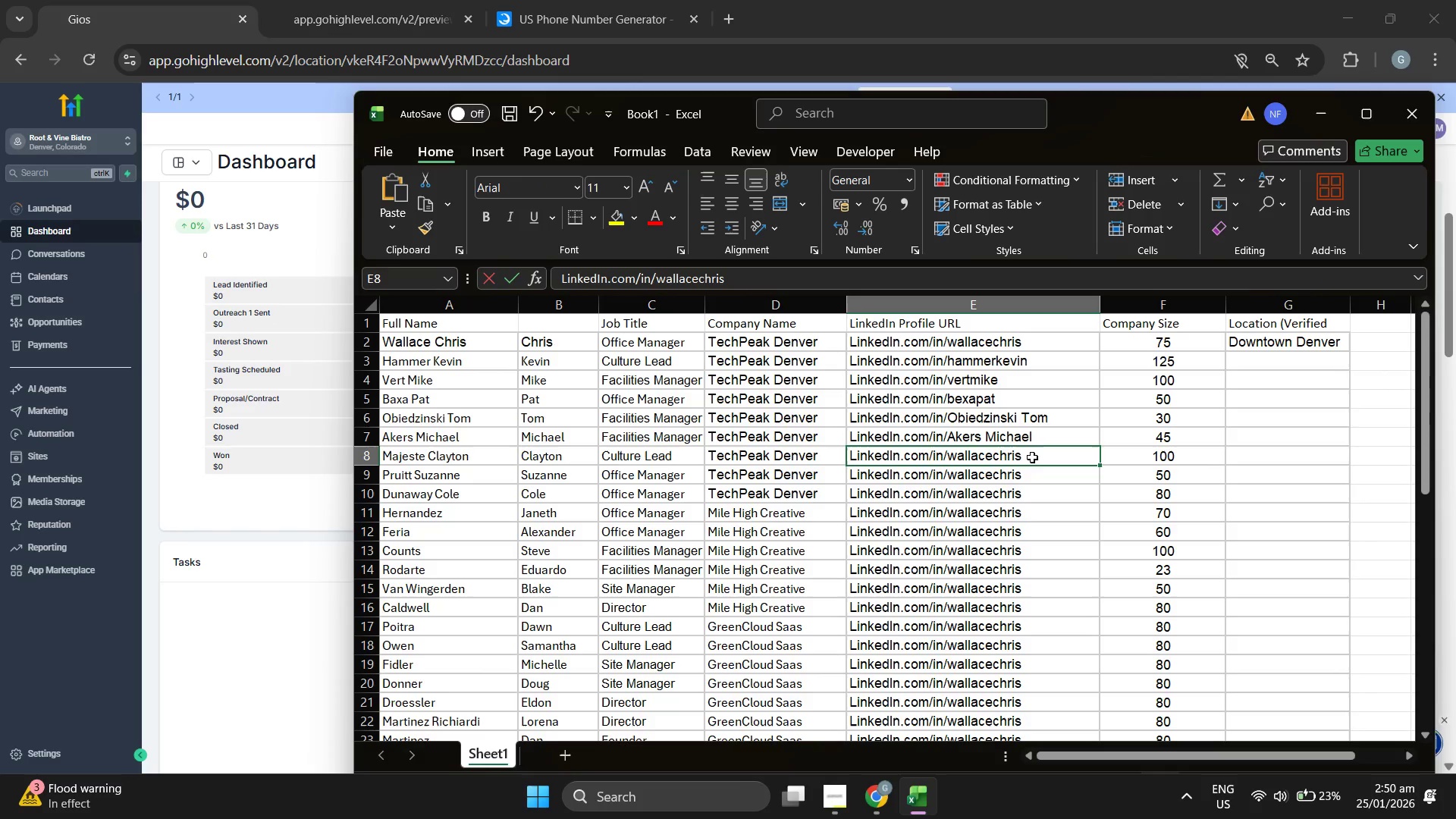 
triple_click([1032, 457])
 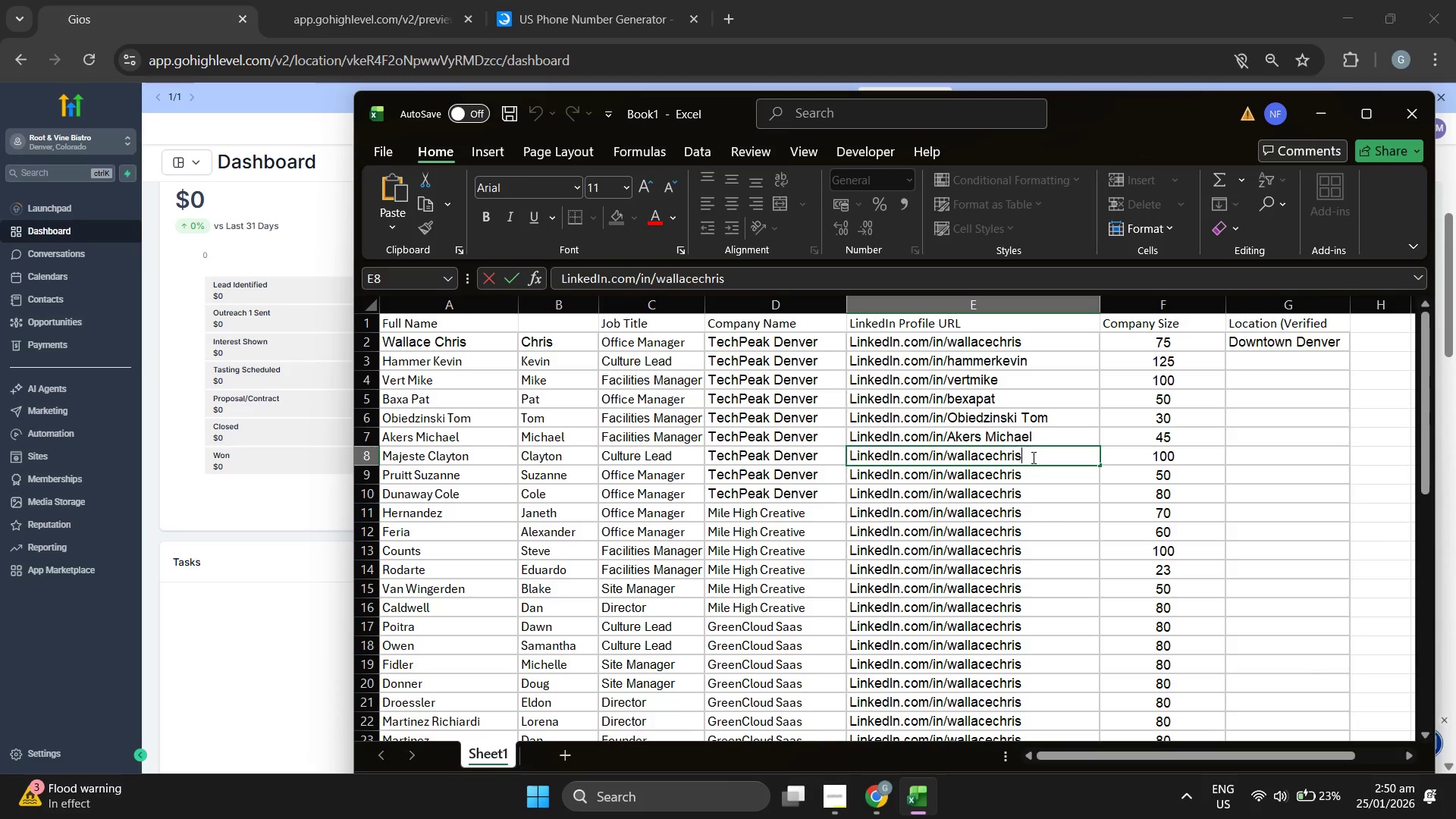 
left_click_drag(start_coordinate=[1032, 457], to_coordinate=[946, 457])
 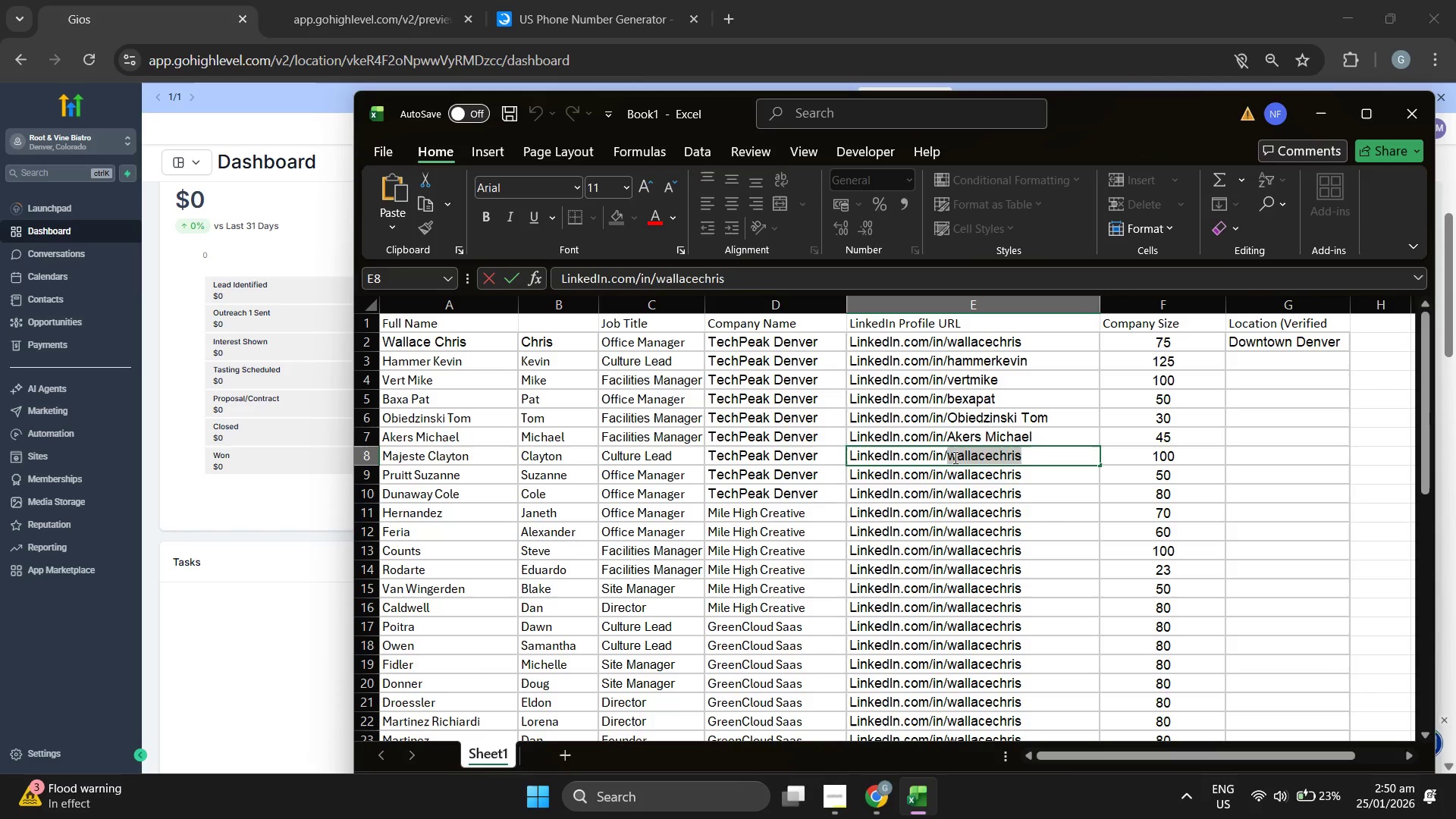 
key(Control+ControlLeft)
 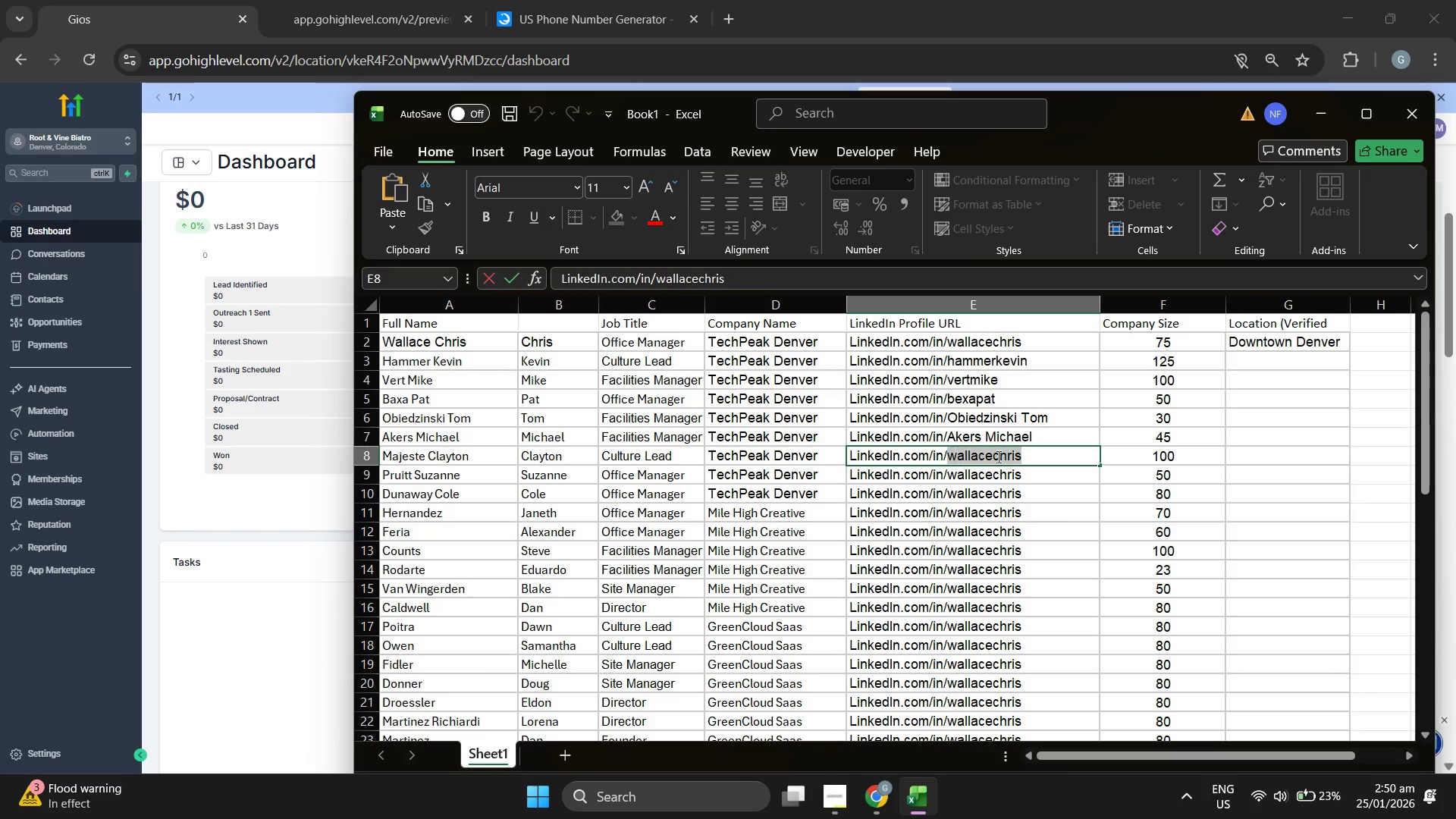 
key(Control+V)
 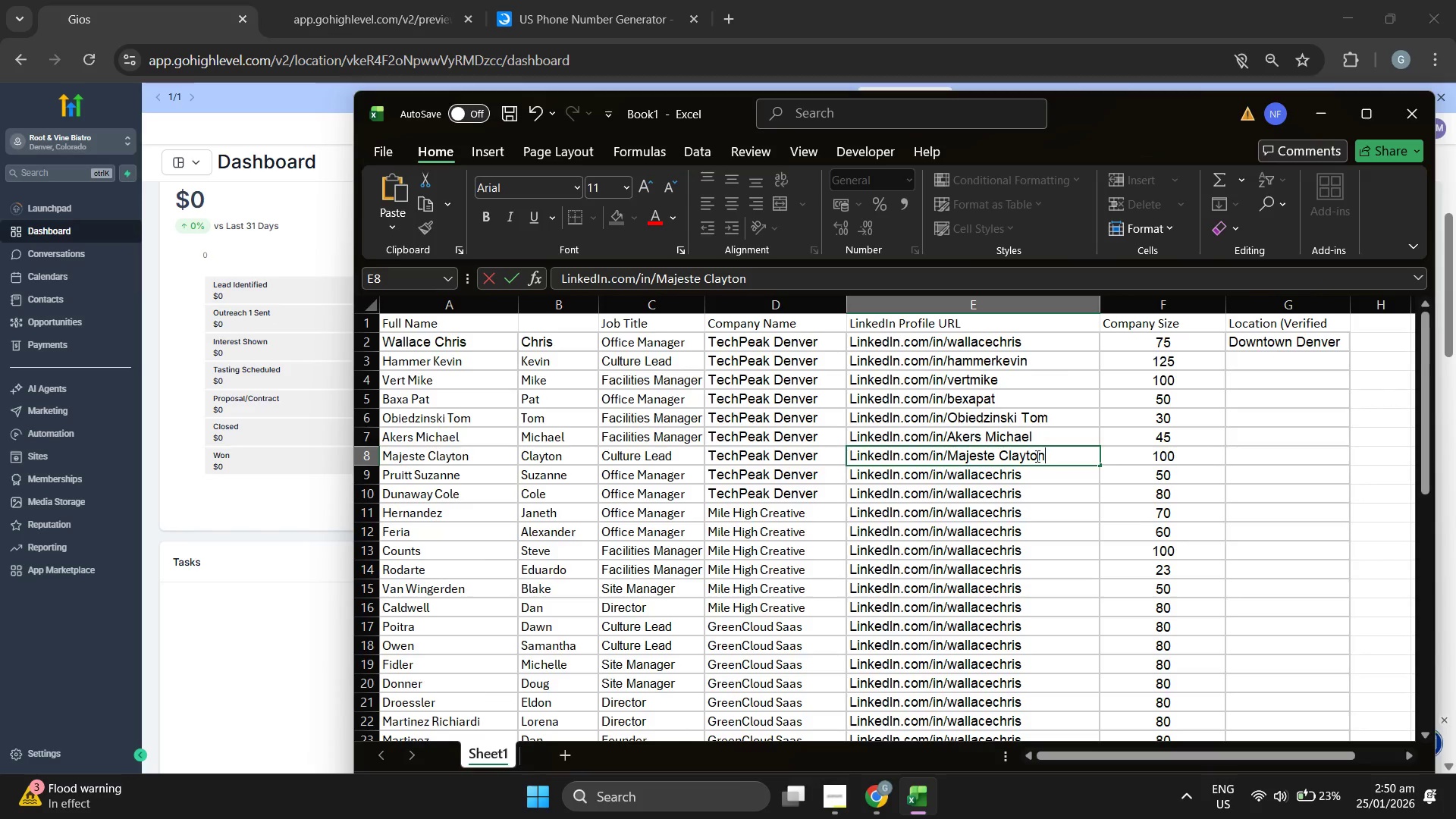 
scroll: coordinate [1036, 456], scroll_direction: down, amount: 1.0
 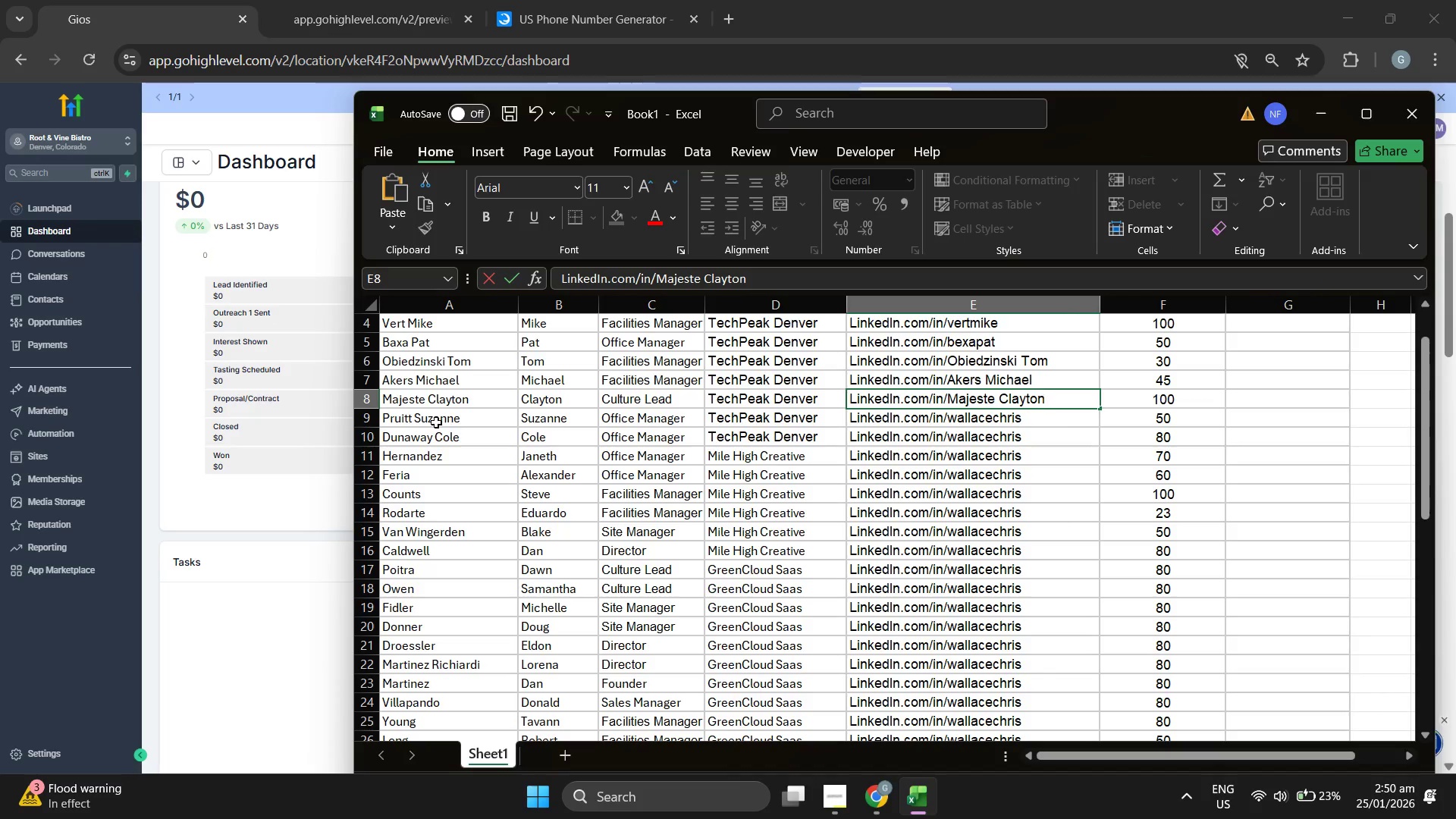 
wait(11.88)
 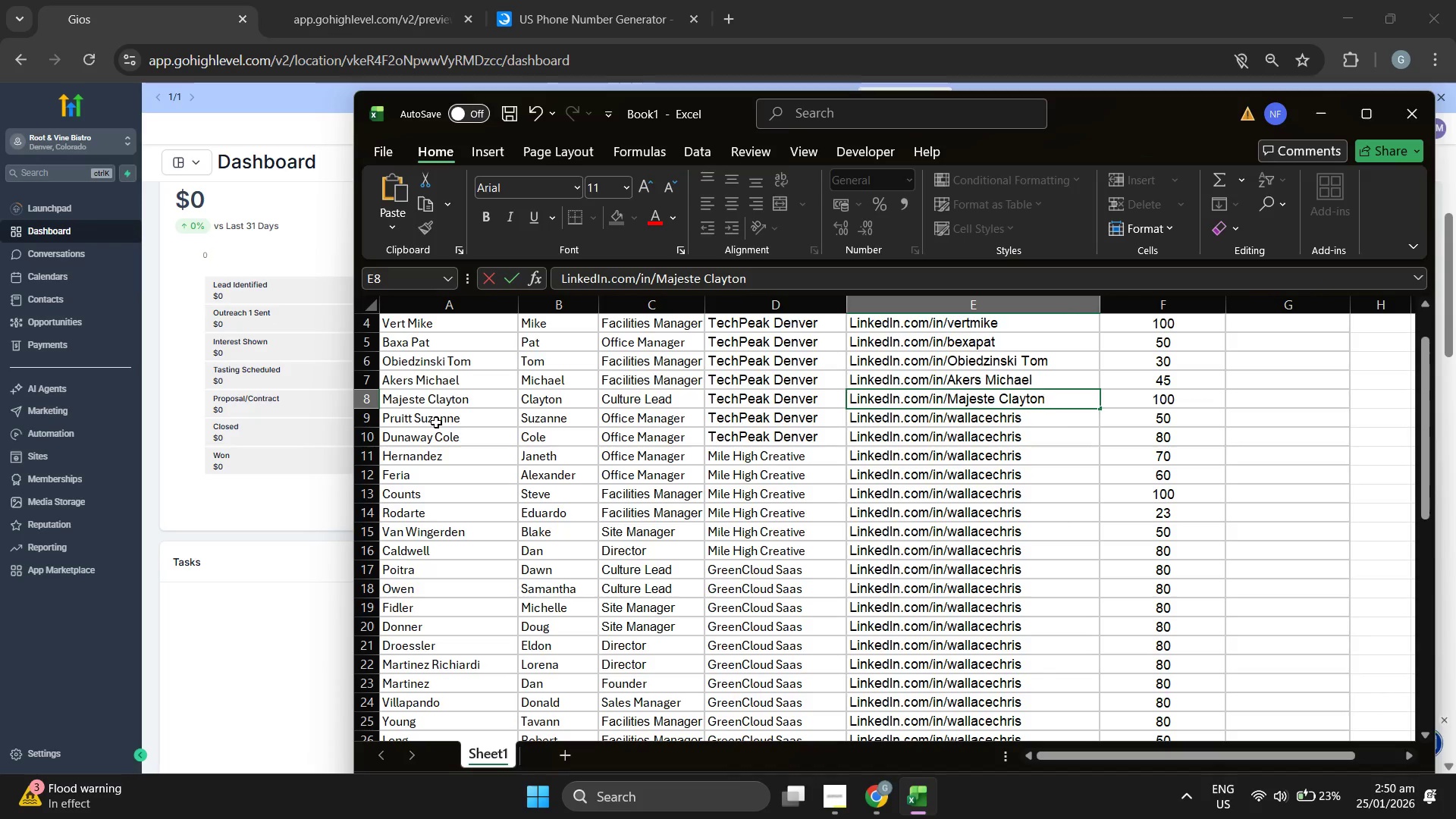 
double_click([479, 416])
 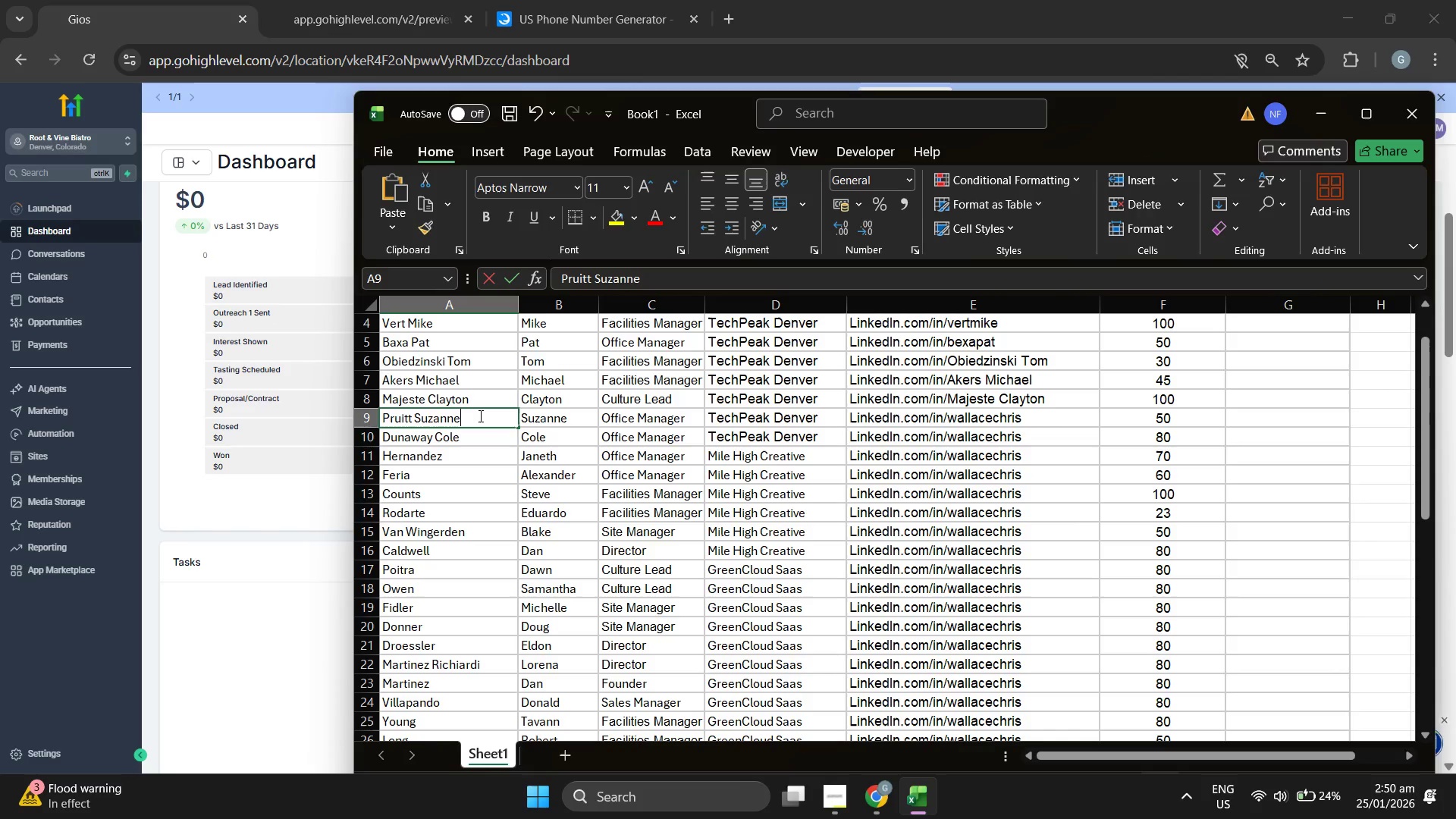 
triple_click([479, 416])
 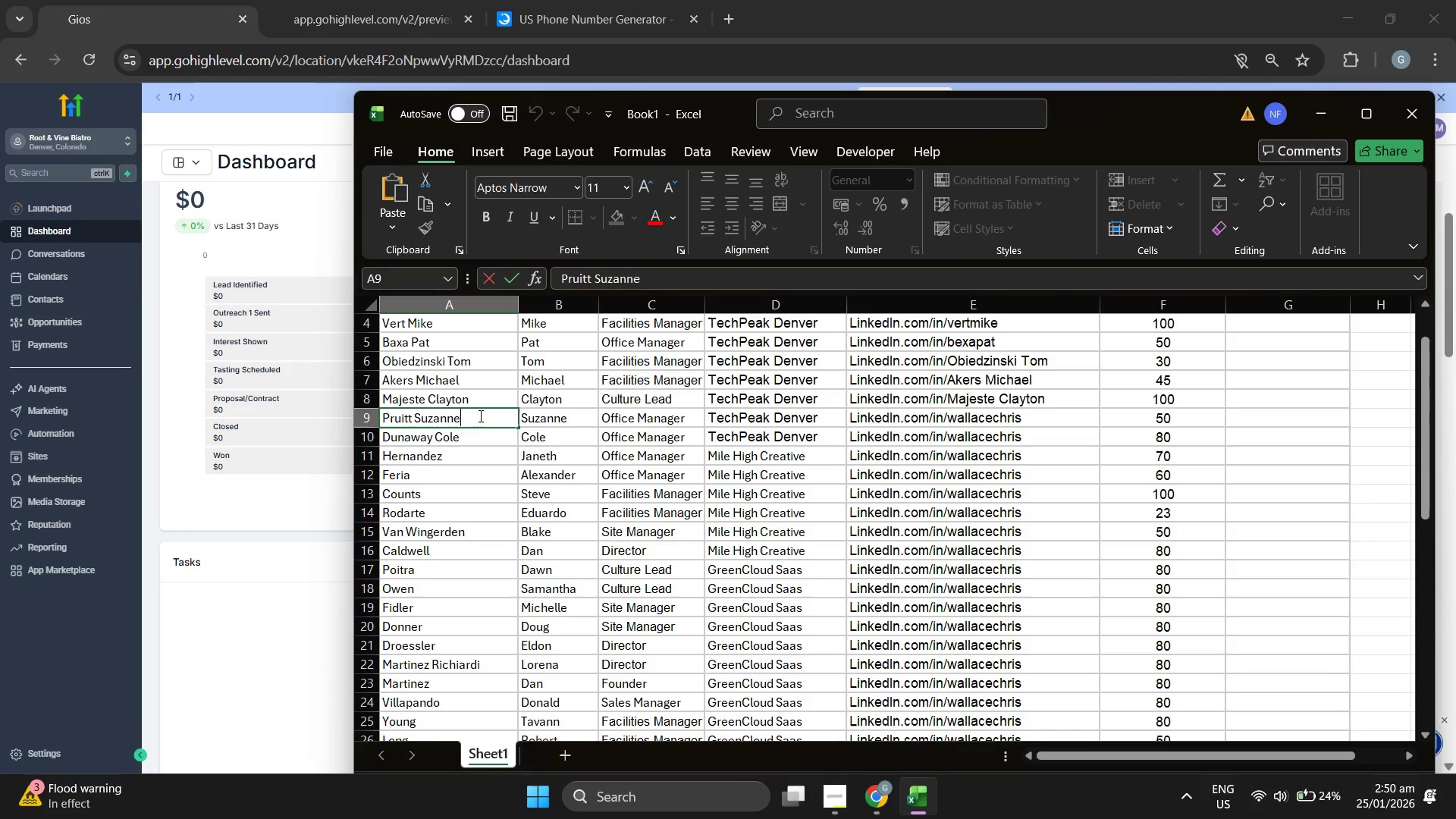 
triple_click([479, 416])
 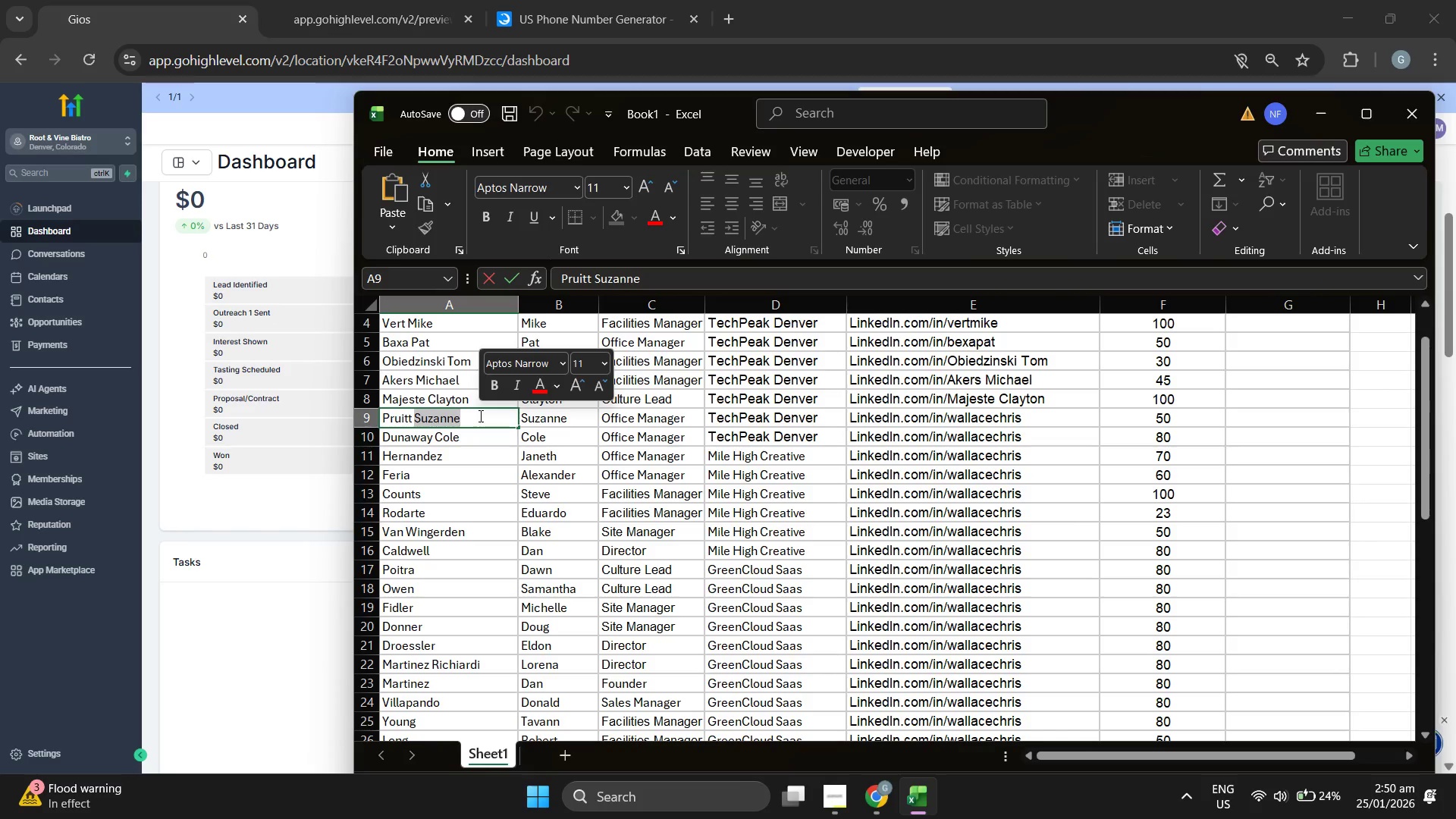 
key(Control+ControlLeft)
 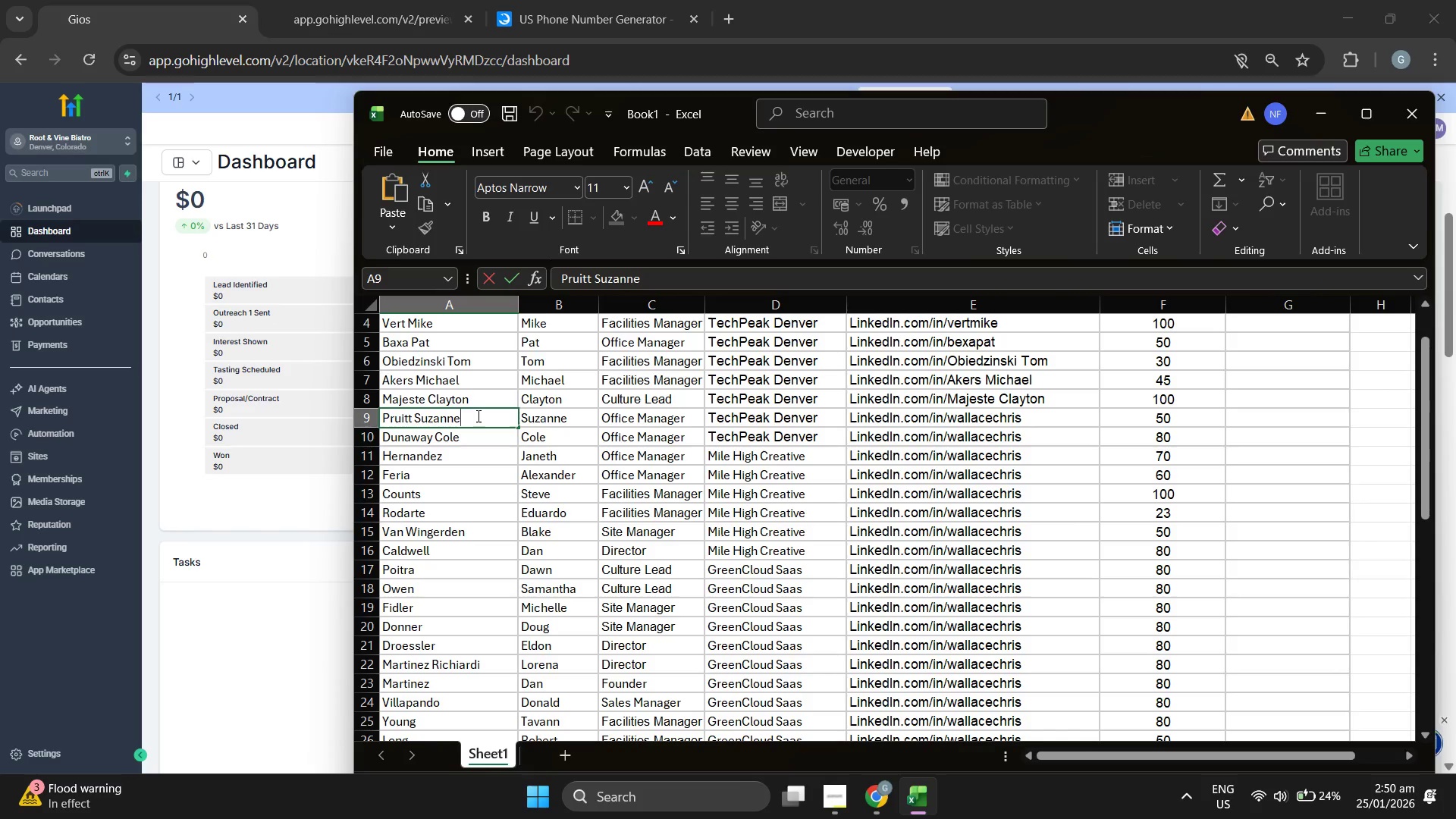 
double_click([477, 416])
 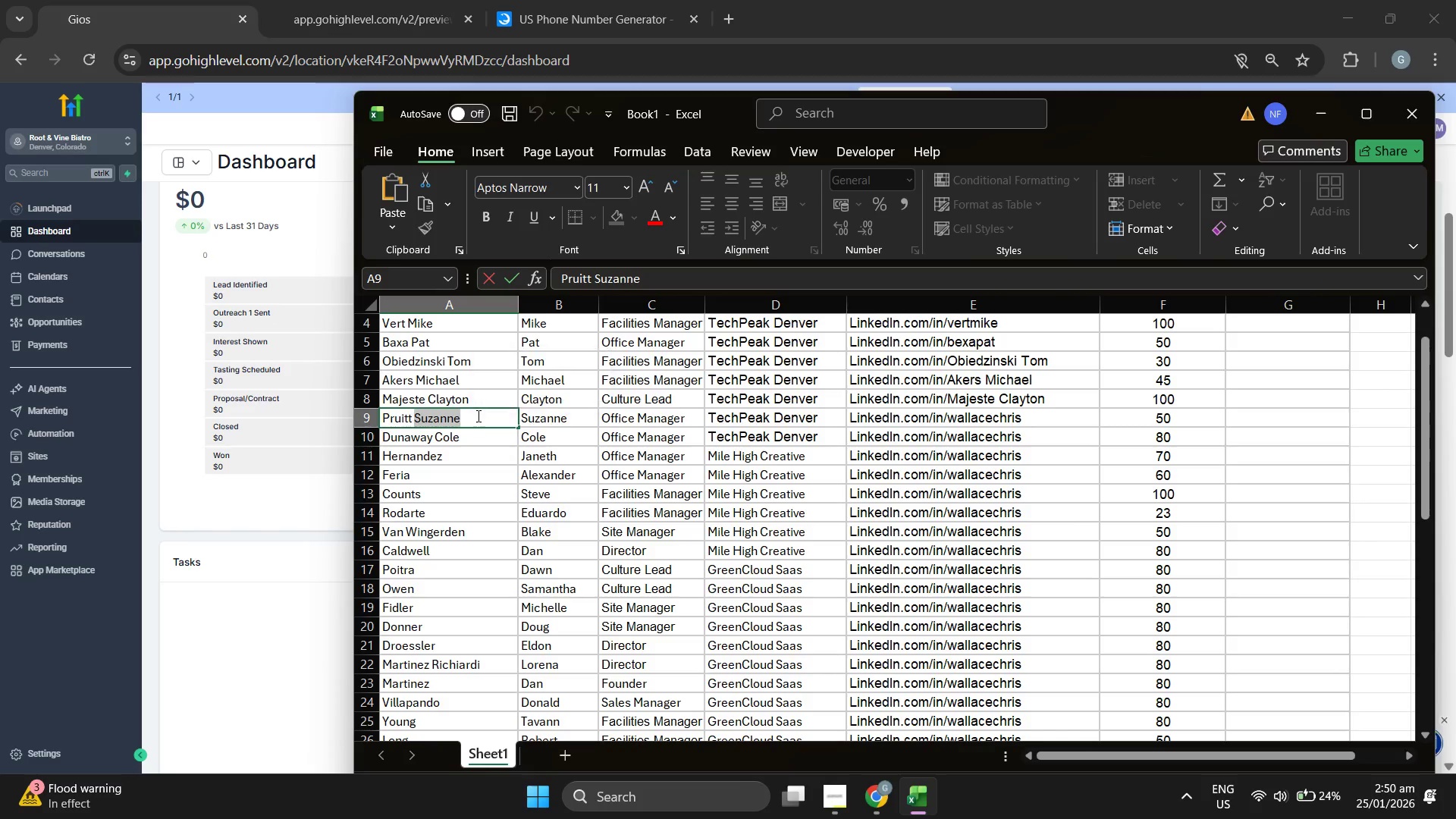 
triple_click([477, 416])
 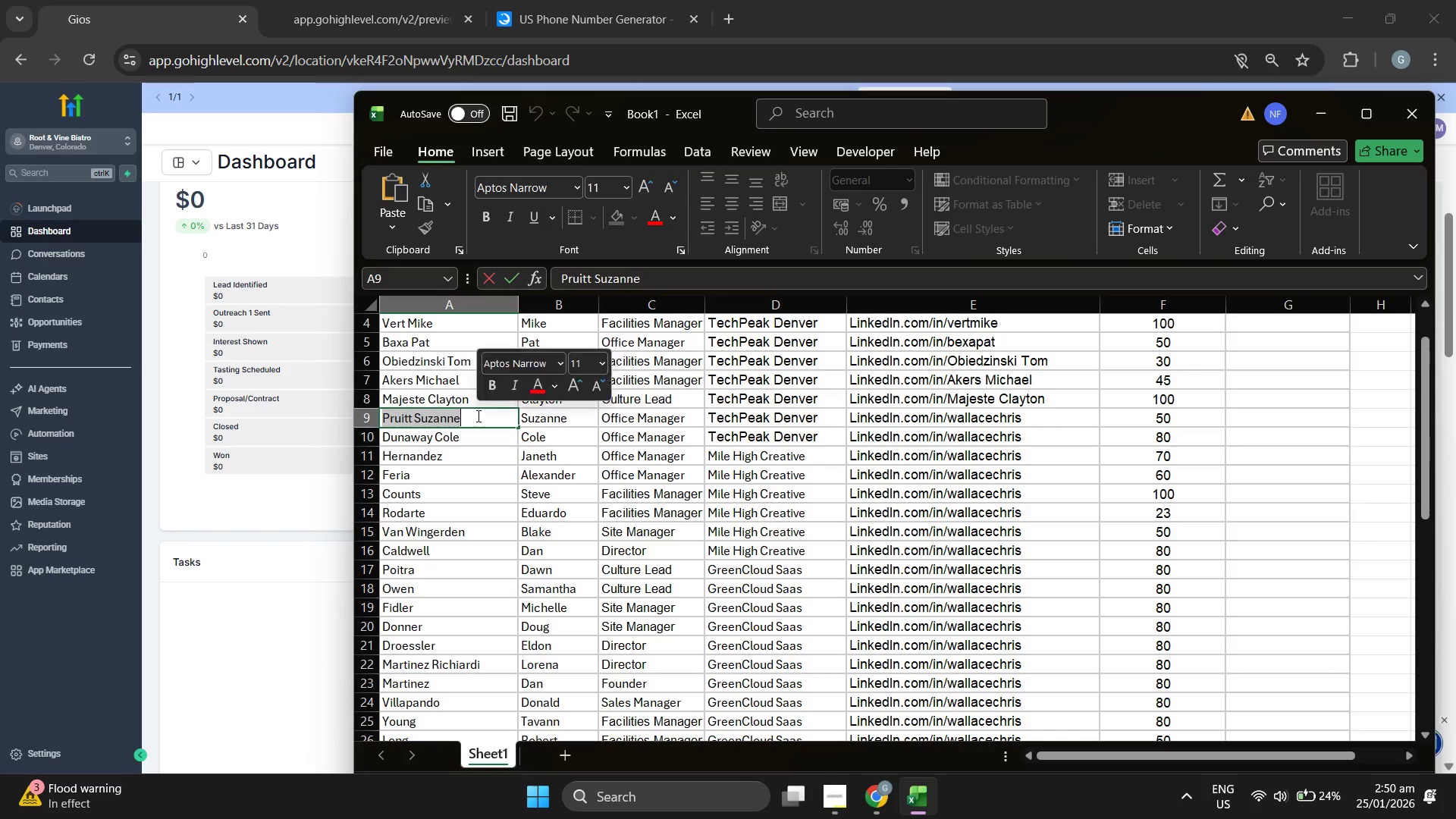 
key(Control+ControlLeft)
 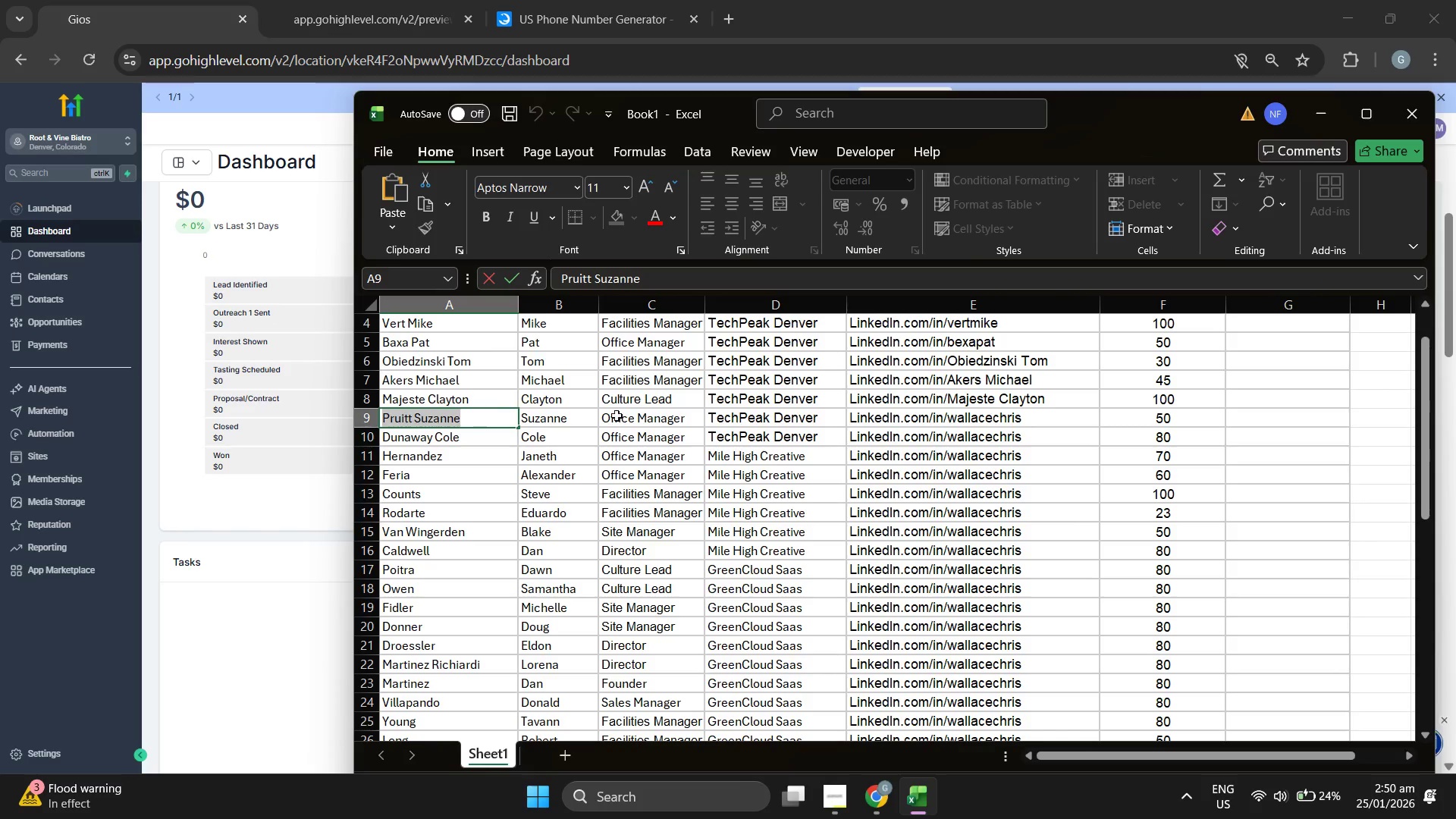 
key(Control+C)
 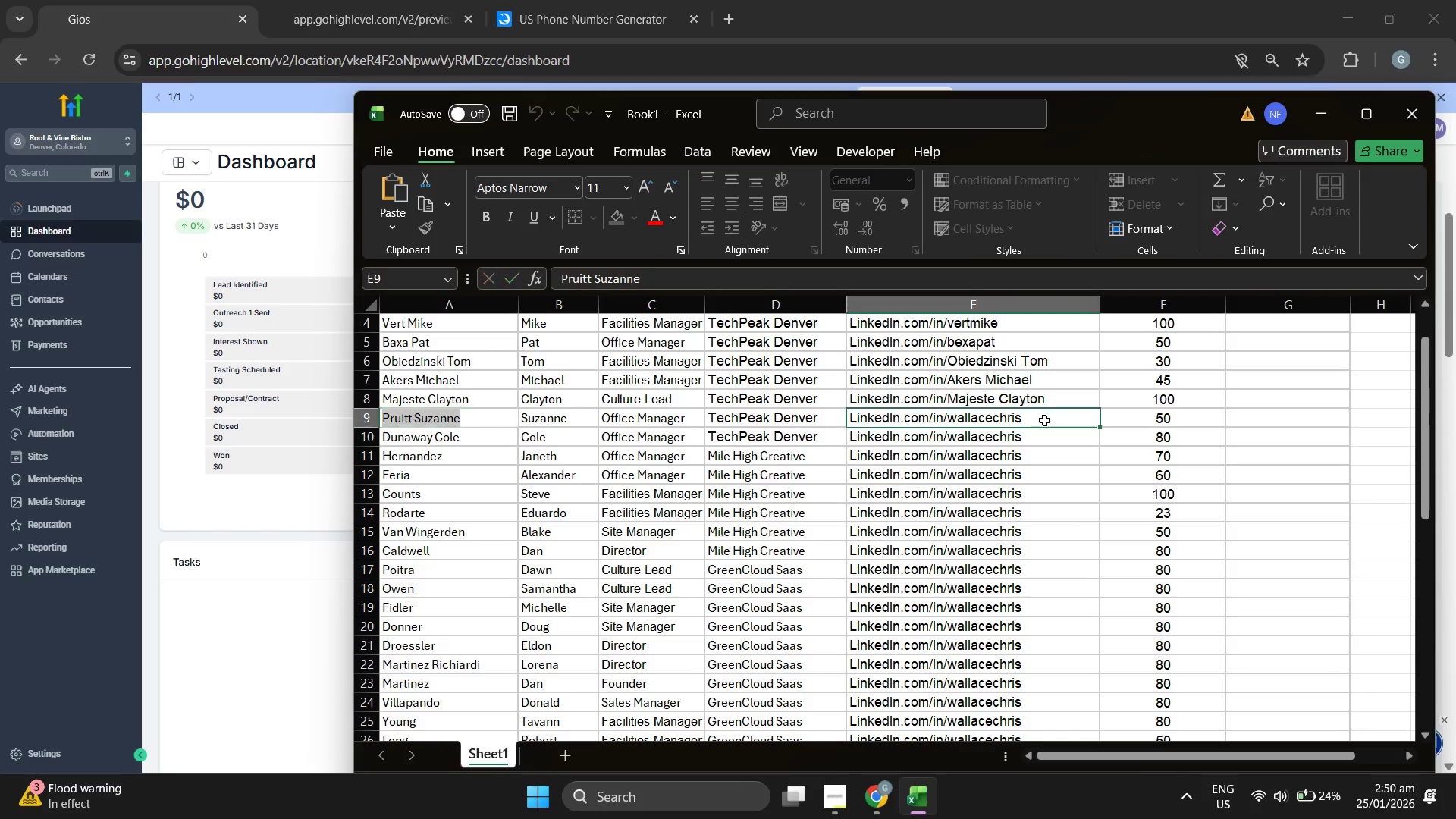 
double_click([1044, 419])
 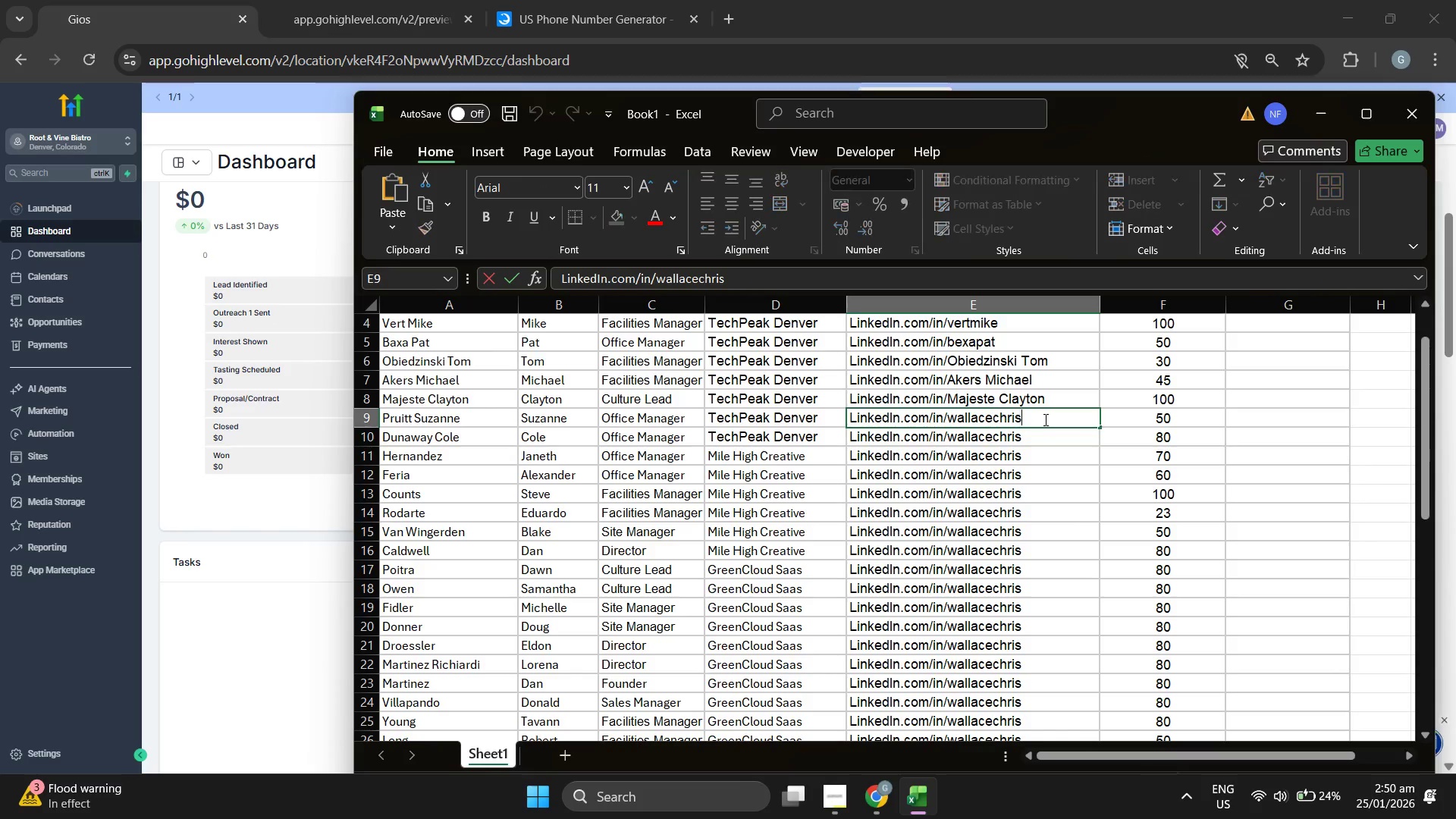 
left_click_drag(start_coordinate=[1044, 419], to_coordinate=[946, 415])
 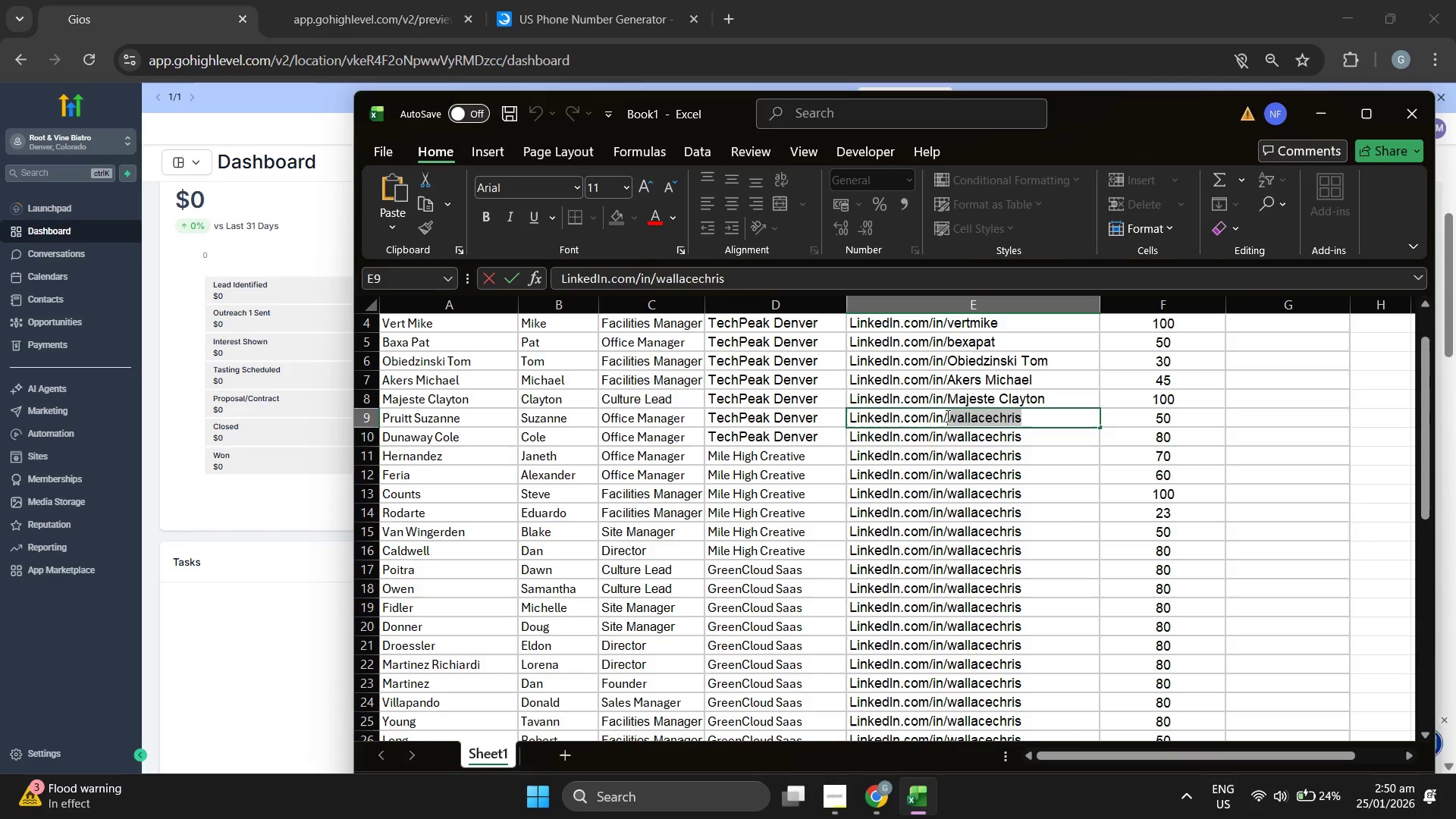 
key(Control+ControlLeft)
 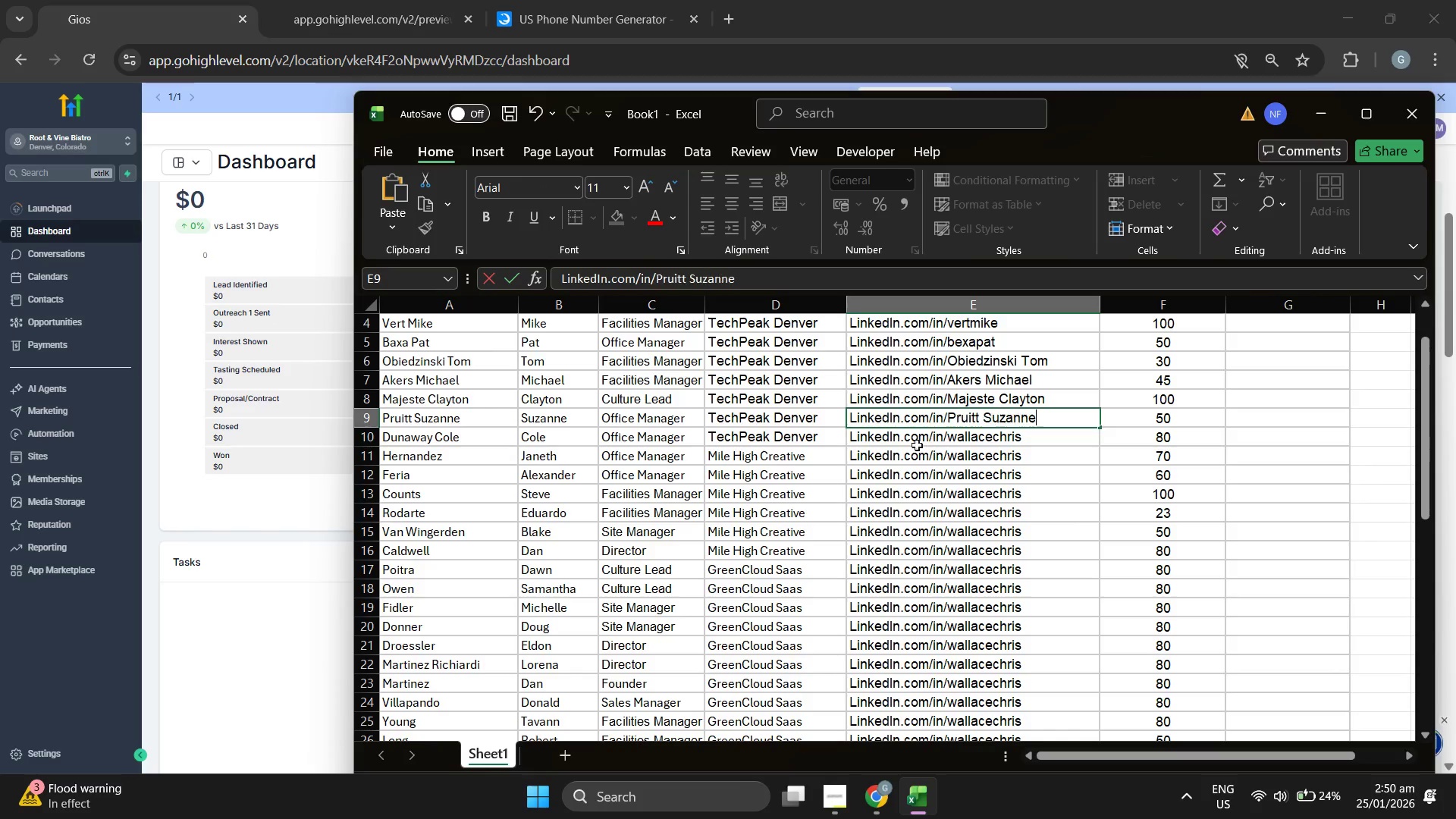 
key(Control+V)
 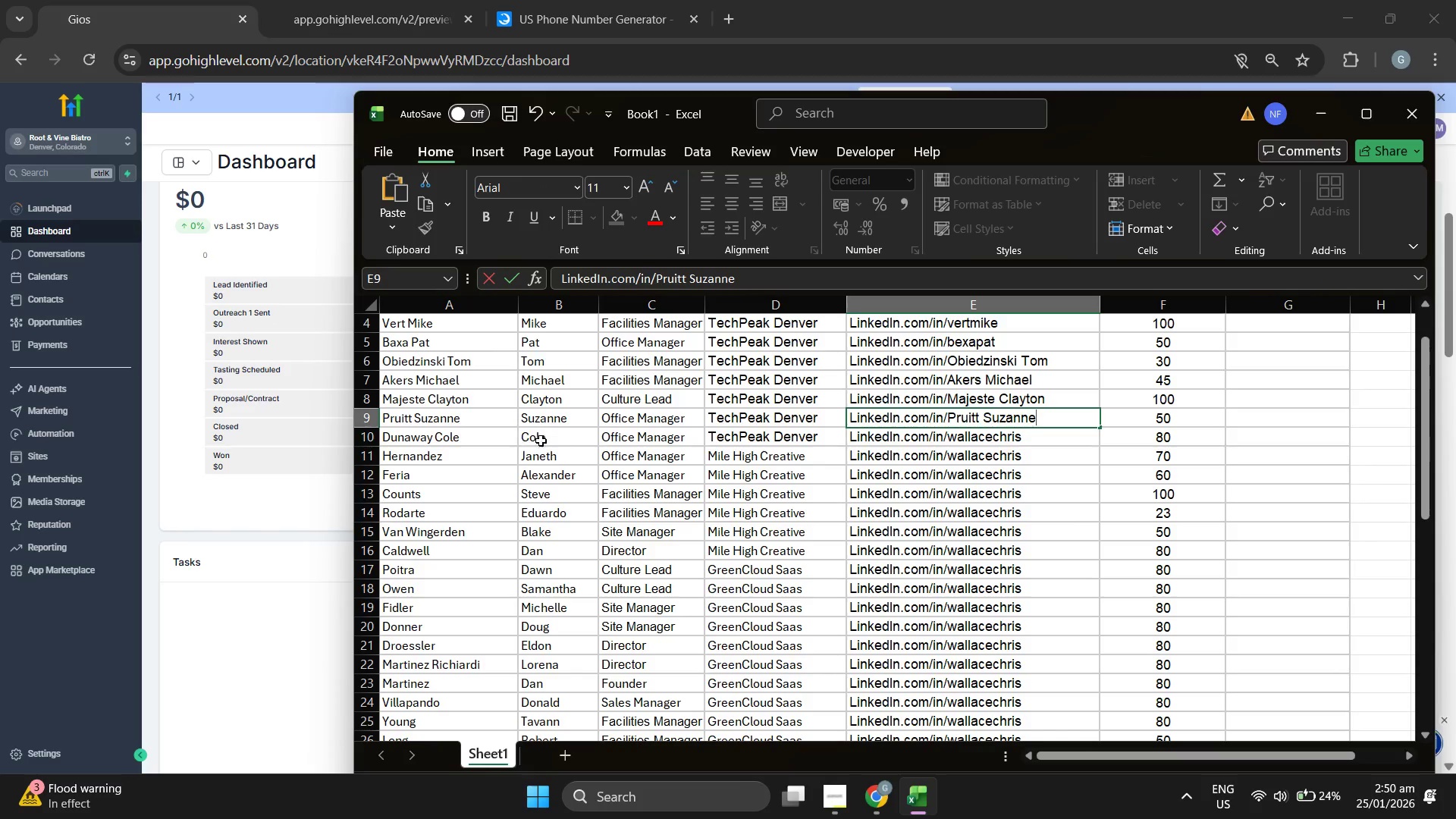 
left_click([564, 437])
 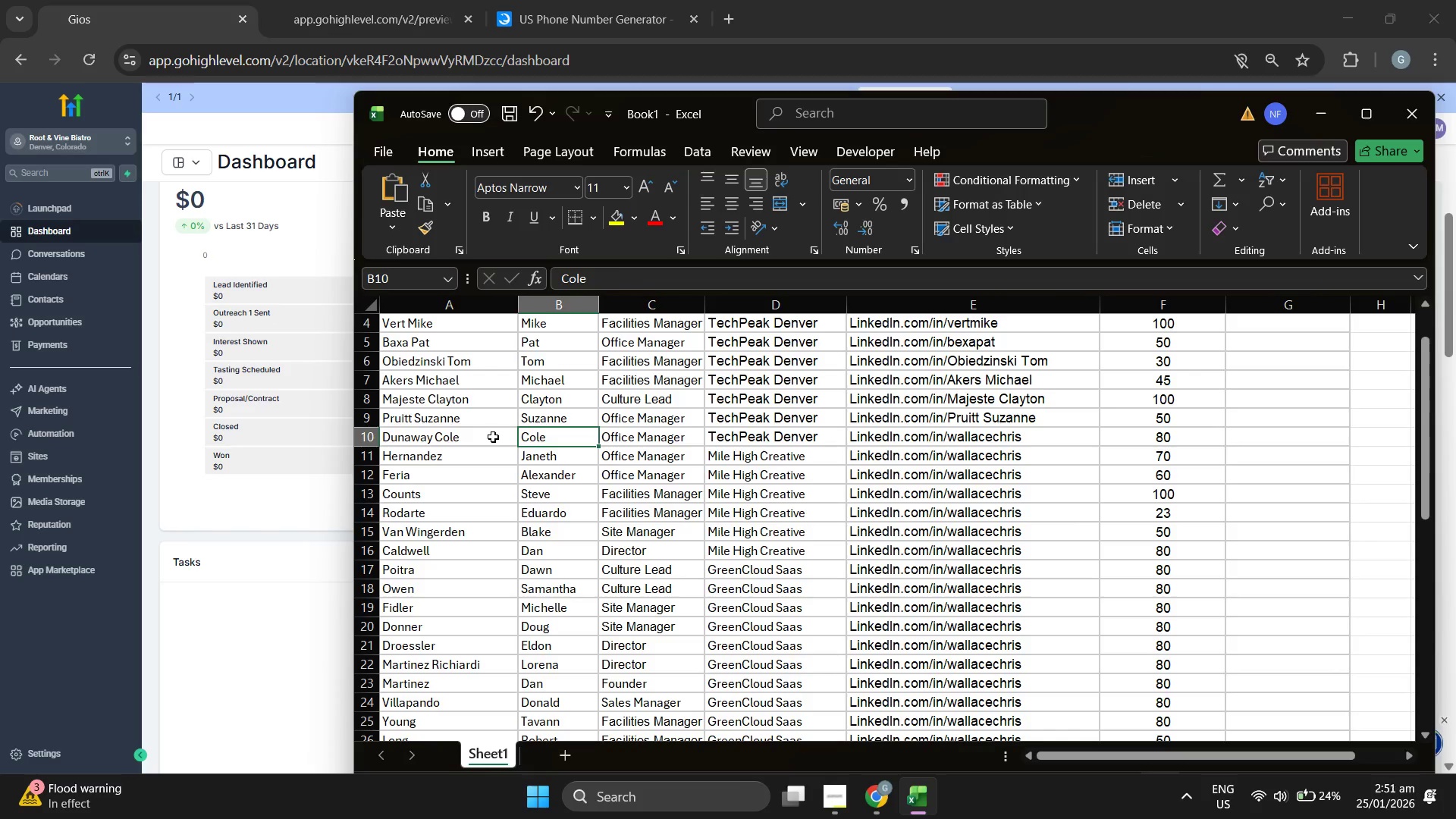 
double_click([493, 437])
 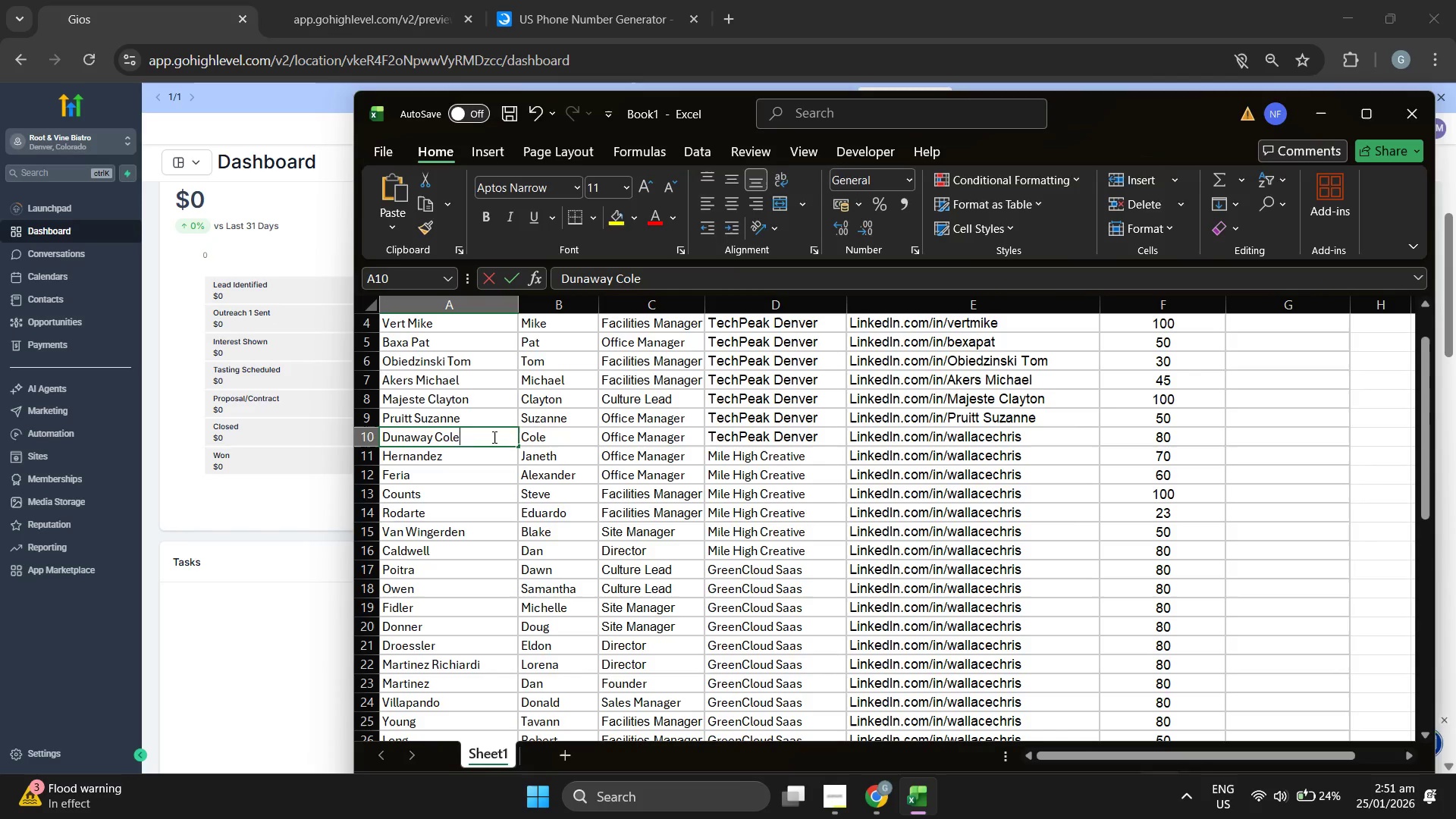 
triple_click([493, 437])
 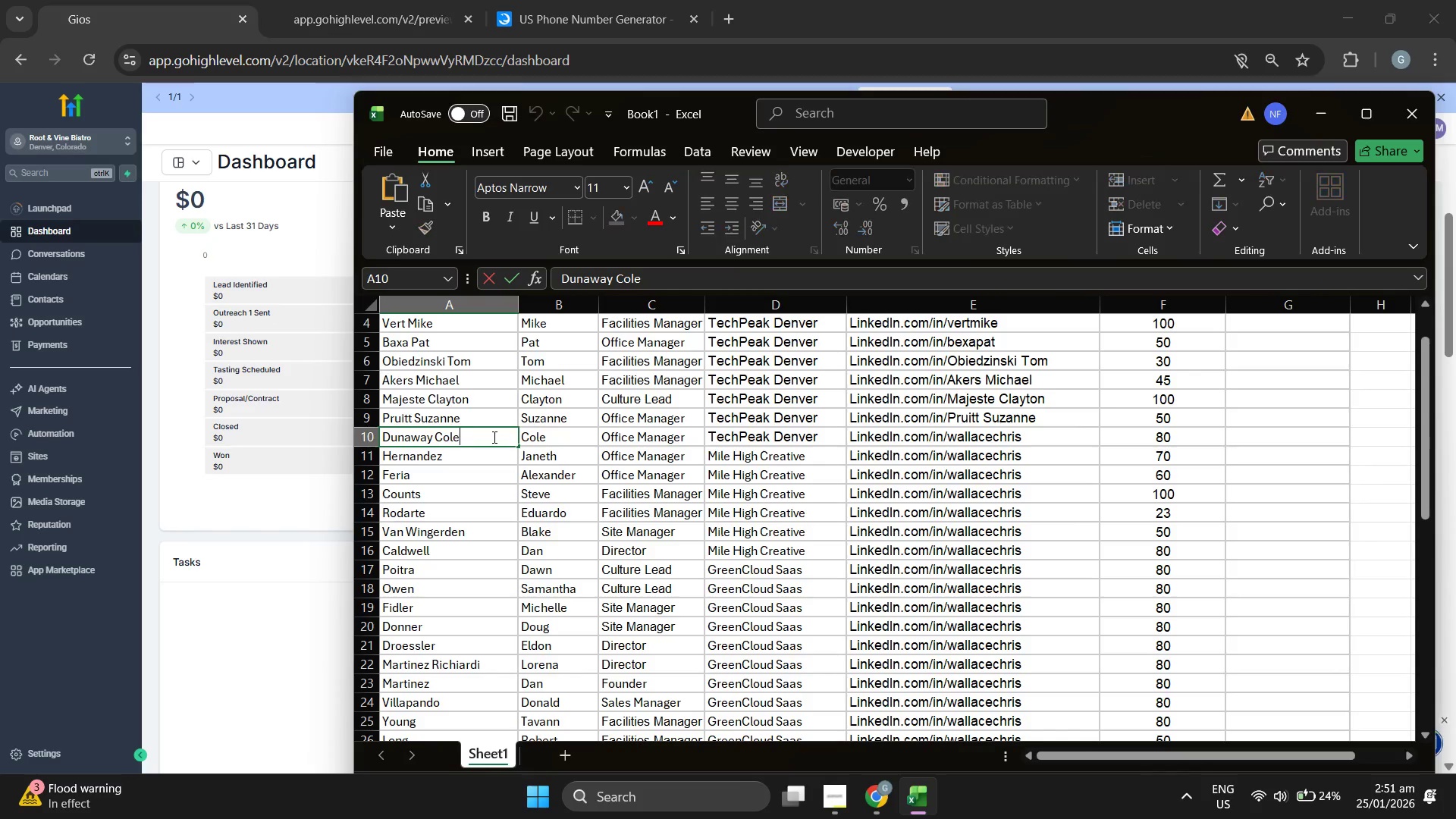 
triple_click([493, 437])
 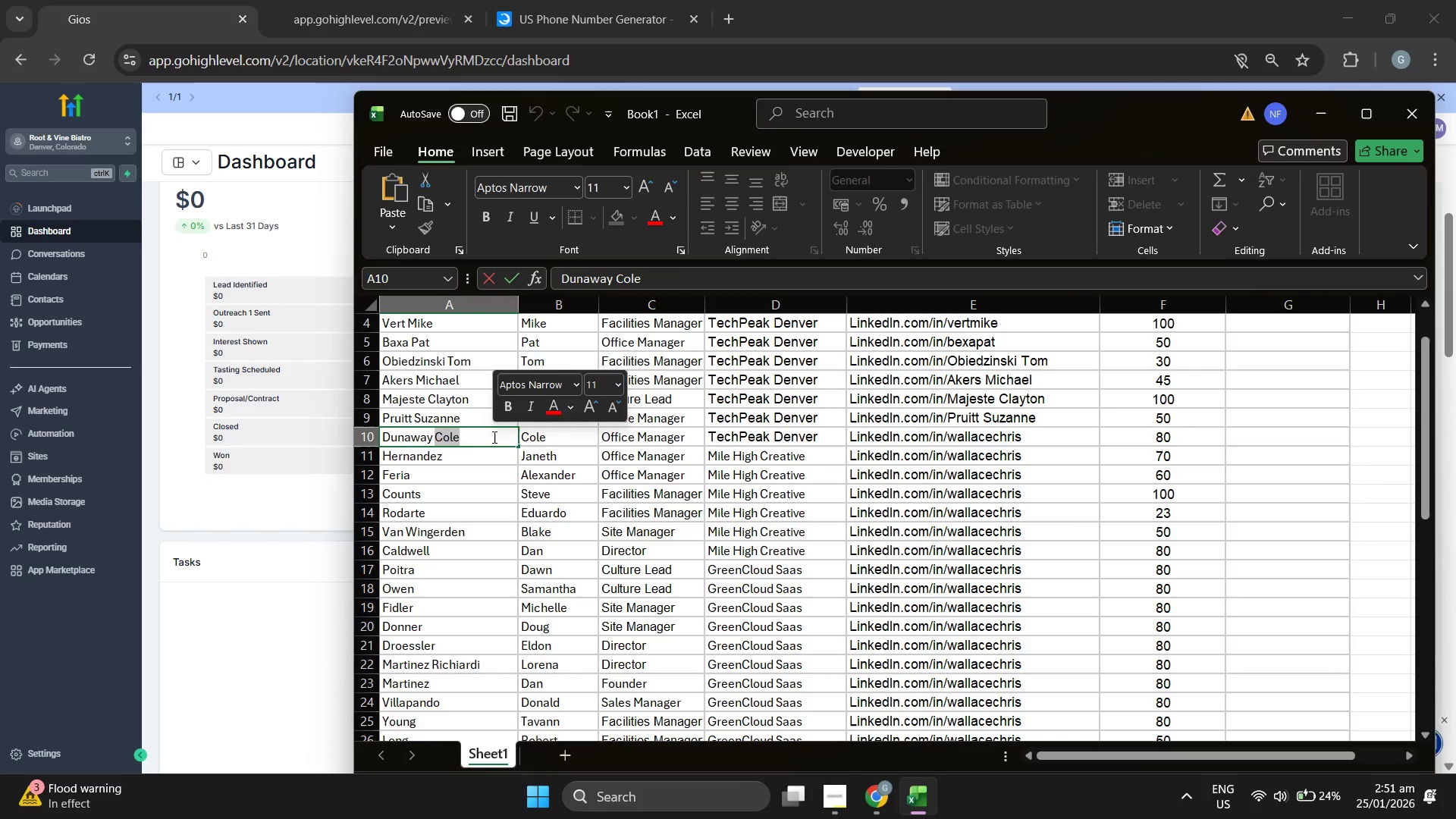 
key(Control+ControlLeft)
 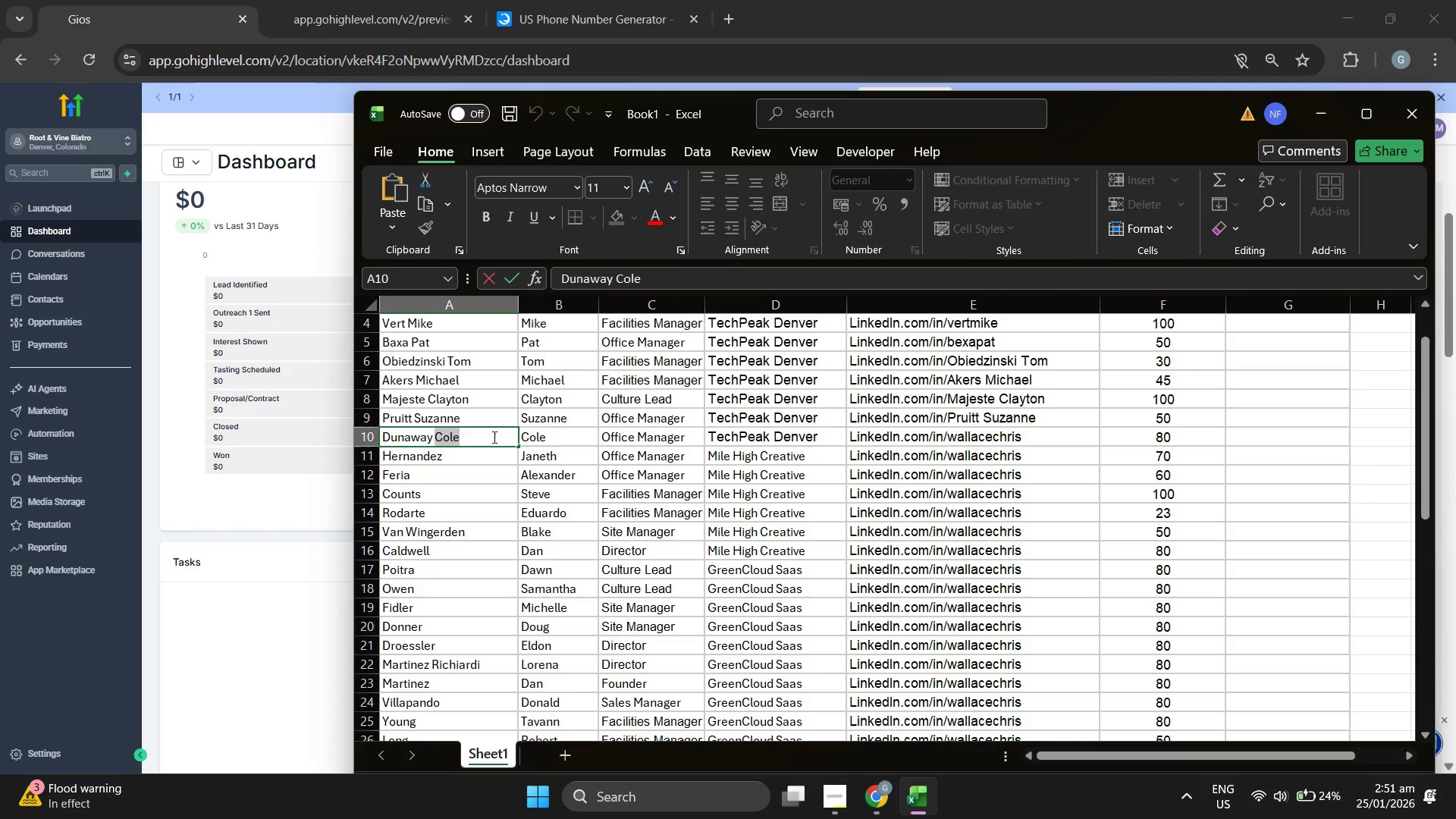 
triple_click([493, 437])
 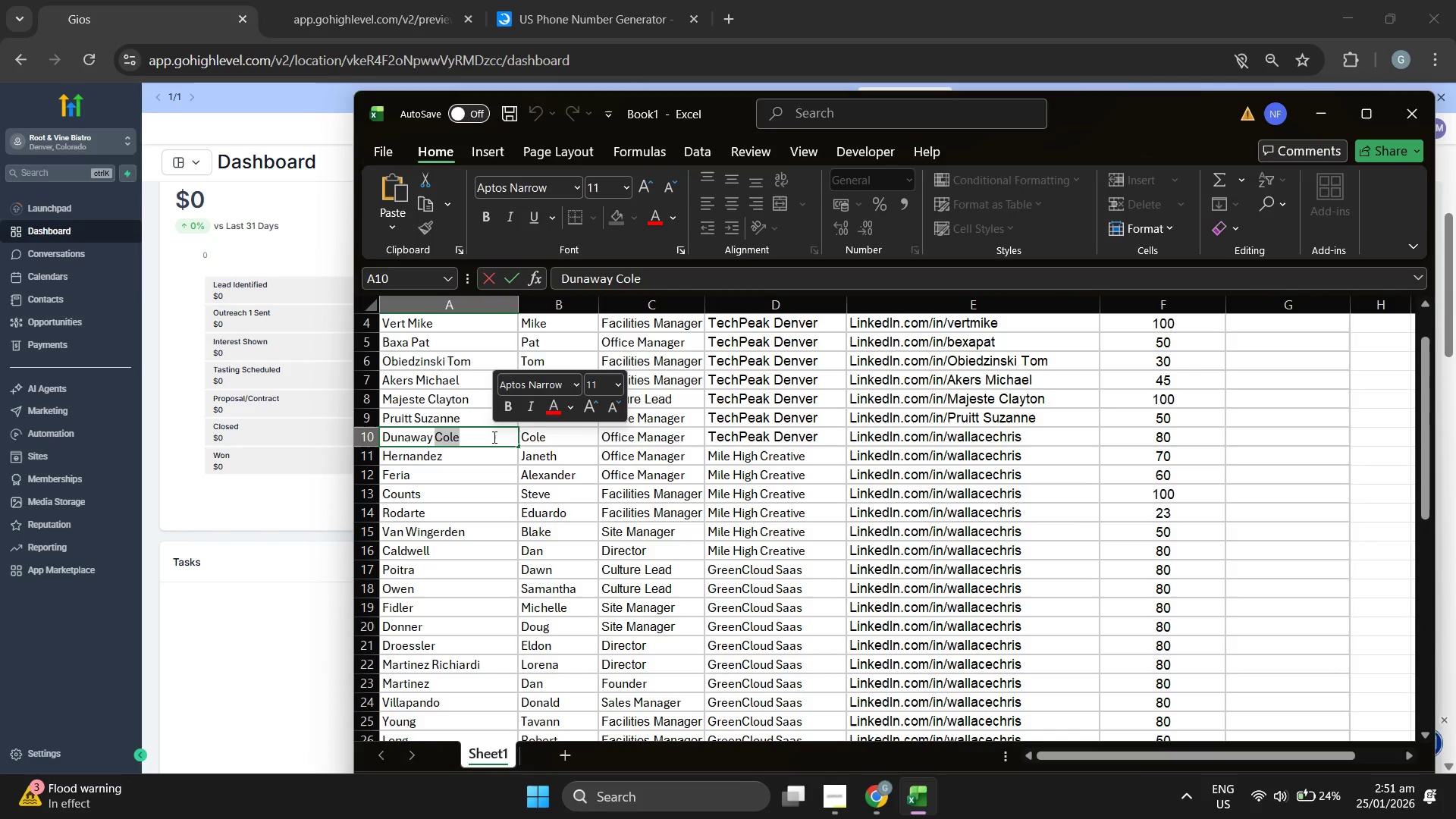 
triple_click([493, 437])
 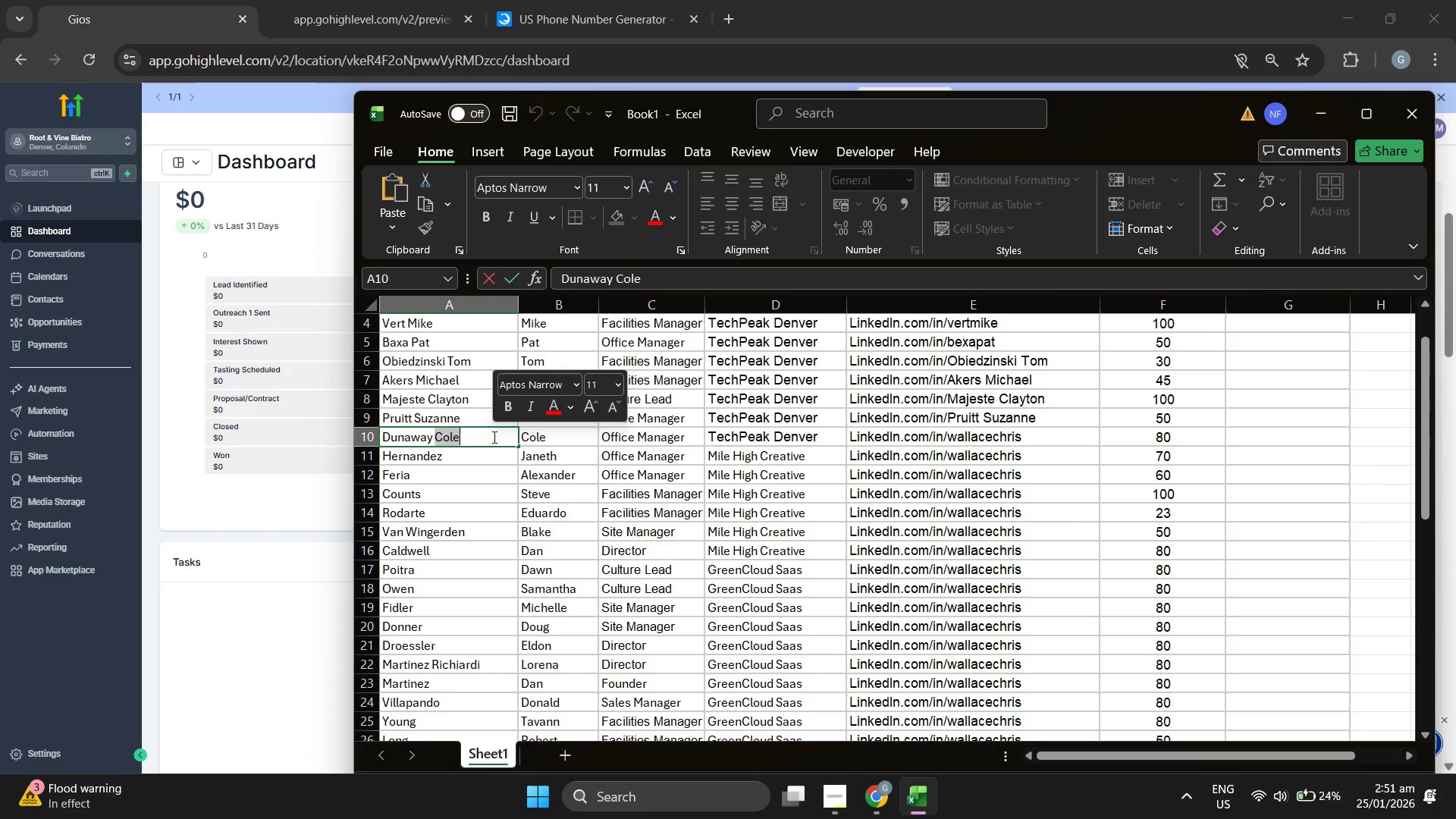 
triple_click([493, 437])
 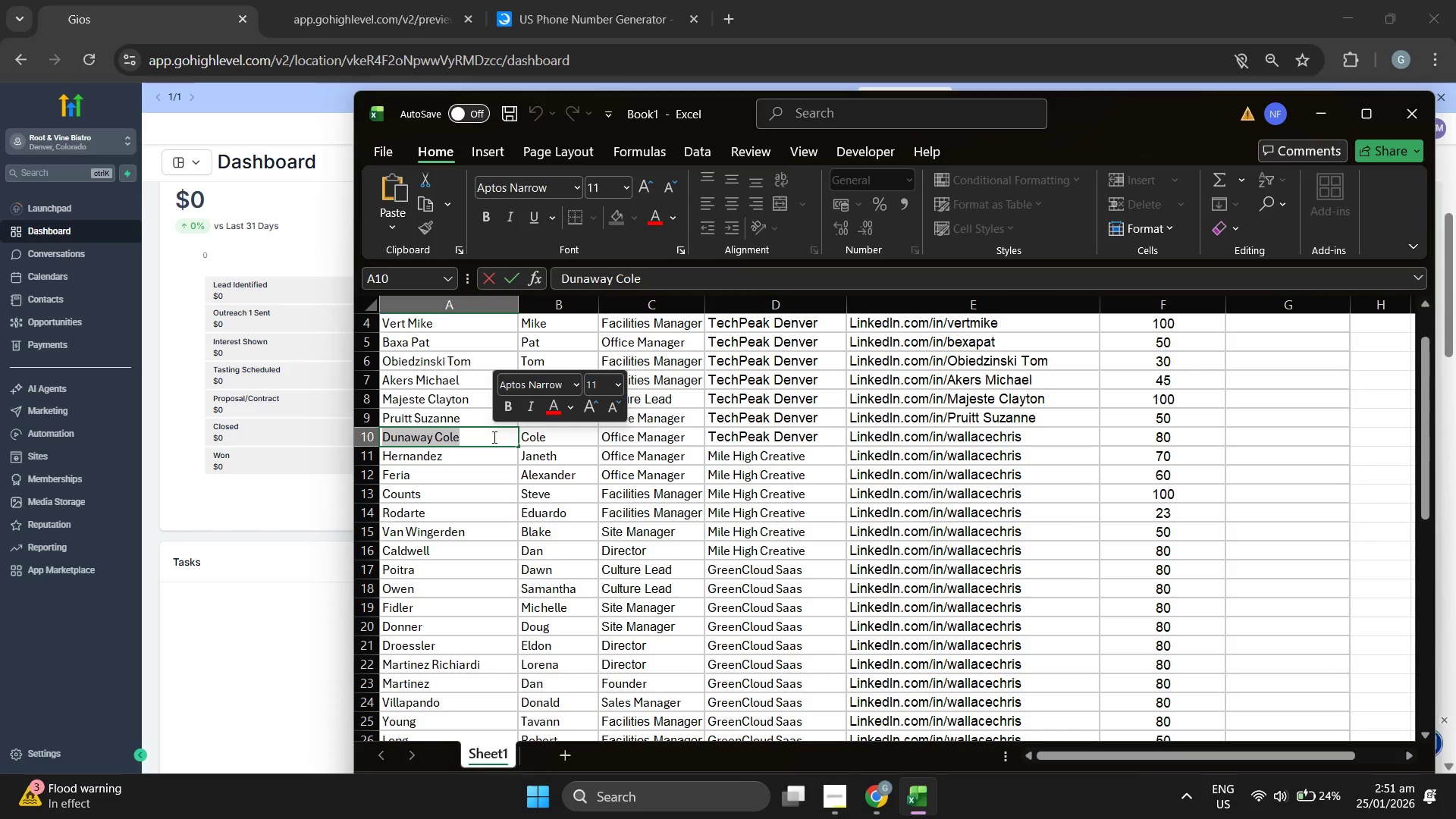 
key(Control+ControlLeft)
 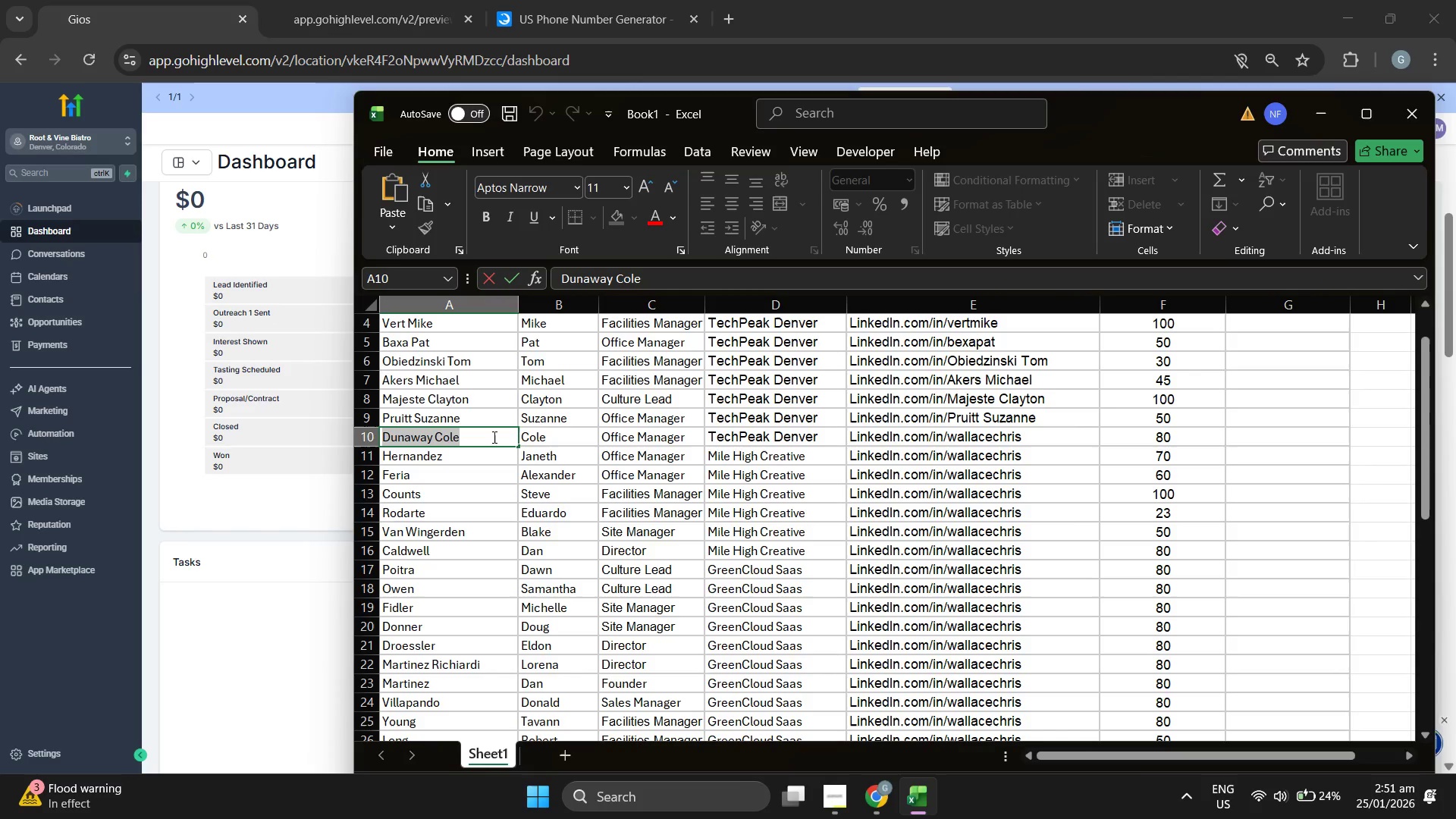 
key(Control+C)
 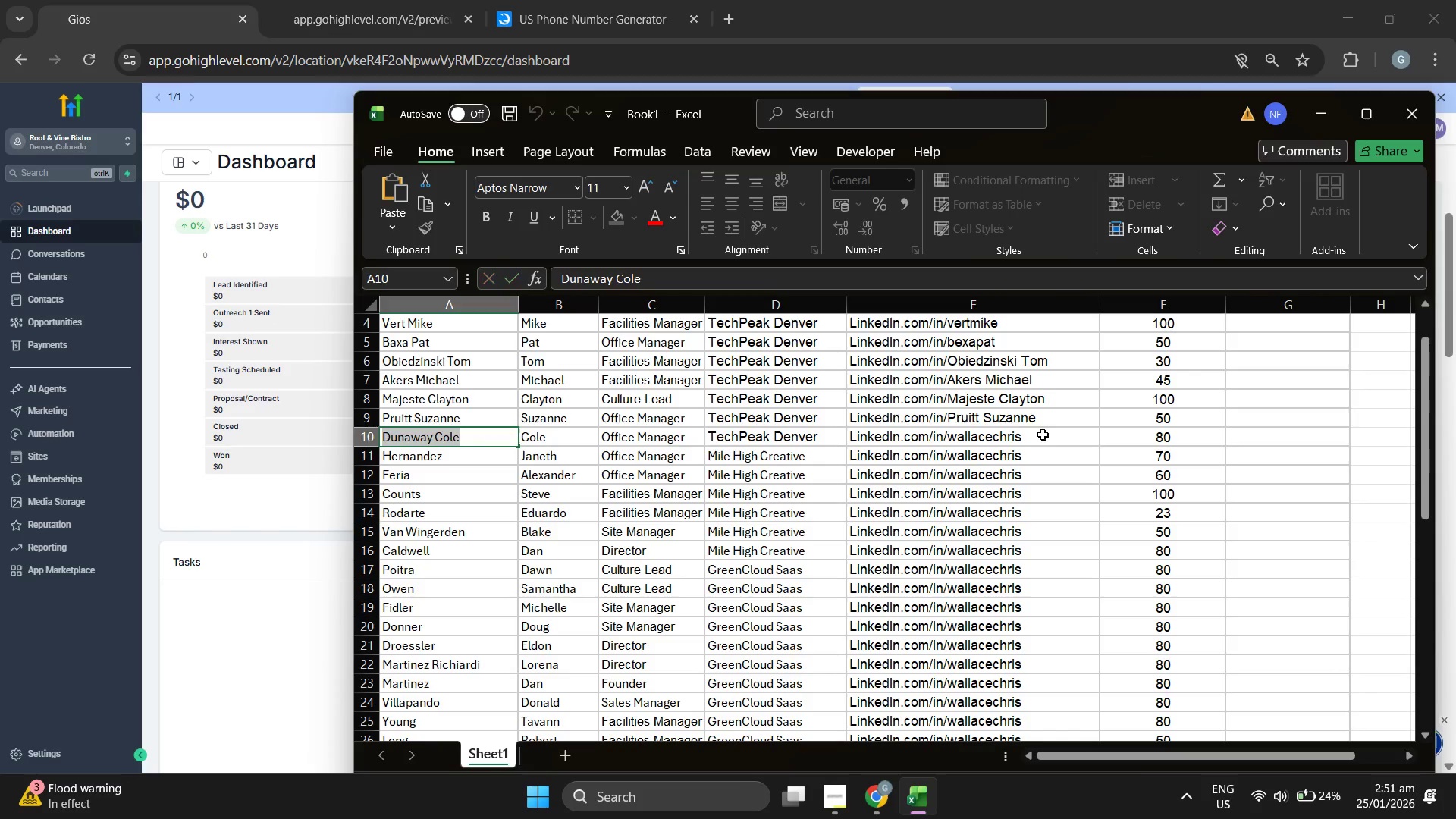 
double_click([1043, 435])
 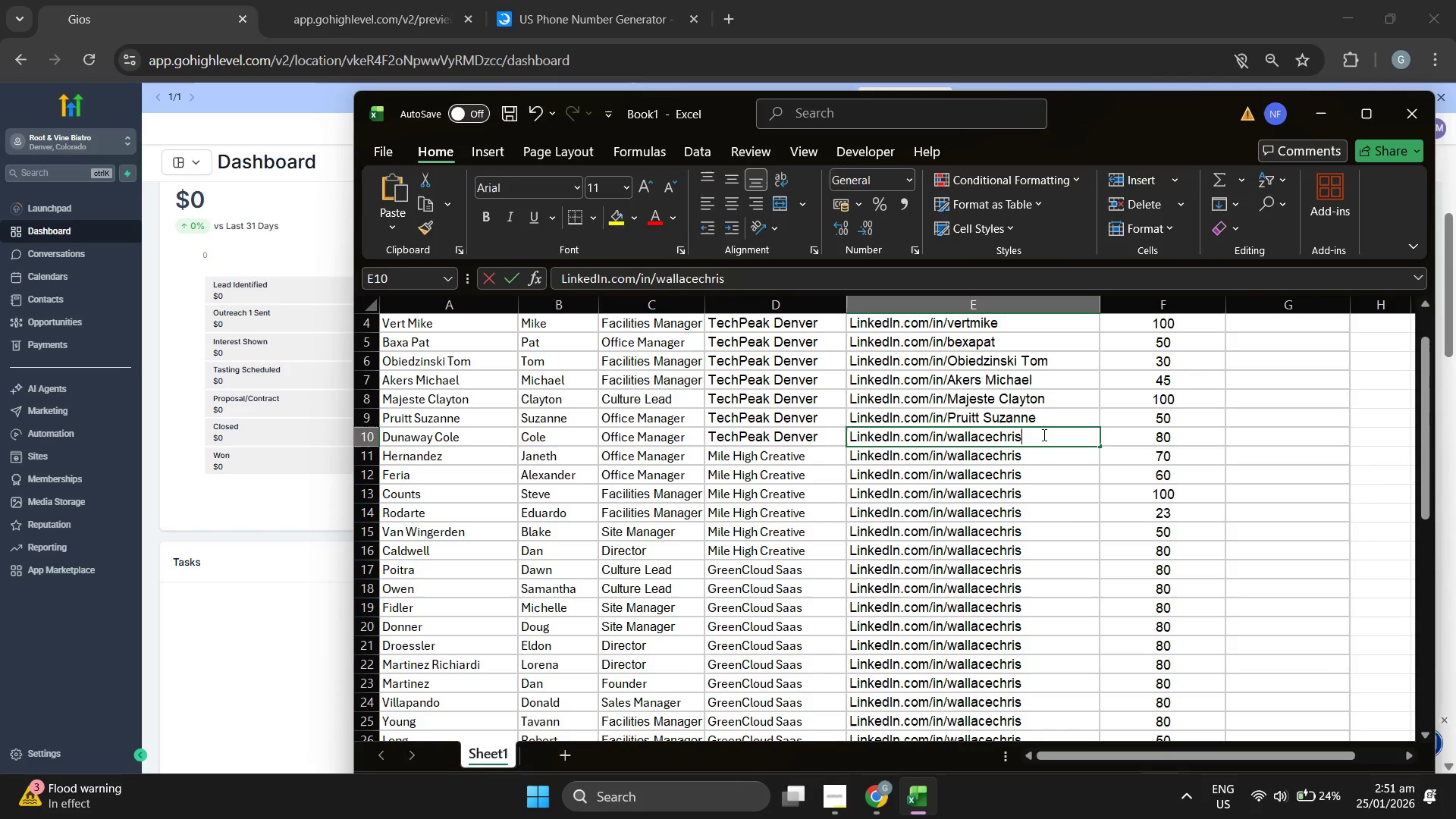 
triple_click([1043, 435])
 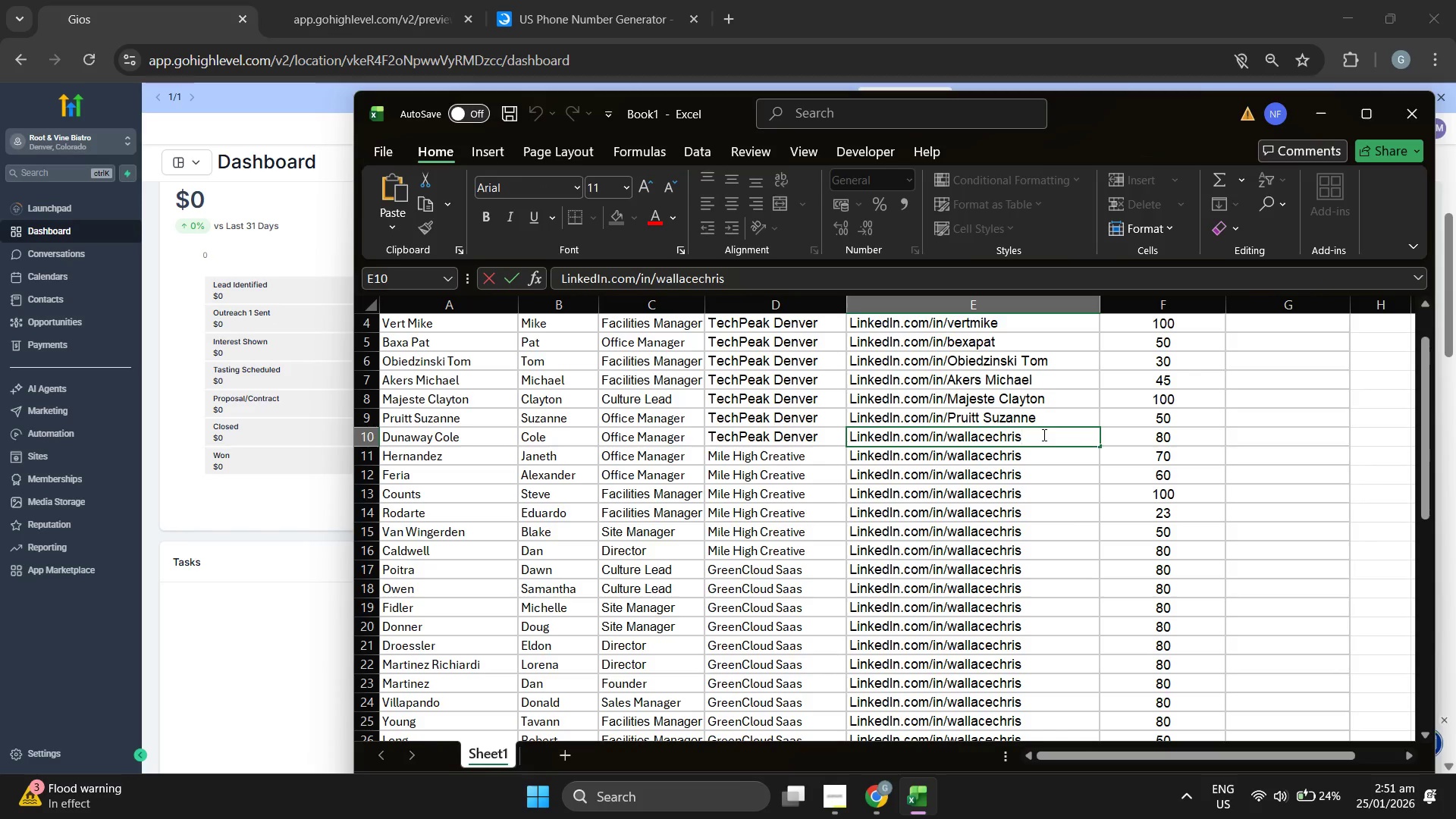 
left_click_drag(start_coordinate=[1043, 435], to_coordinate=[977, 433])
 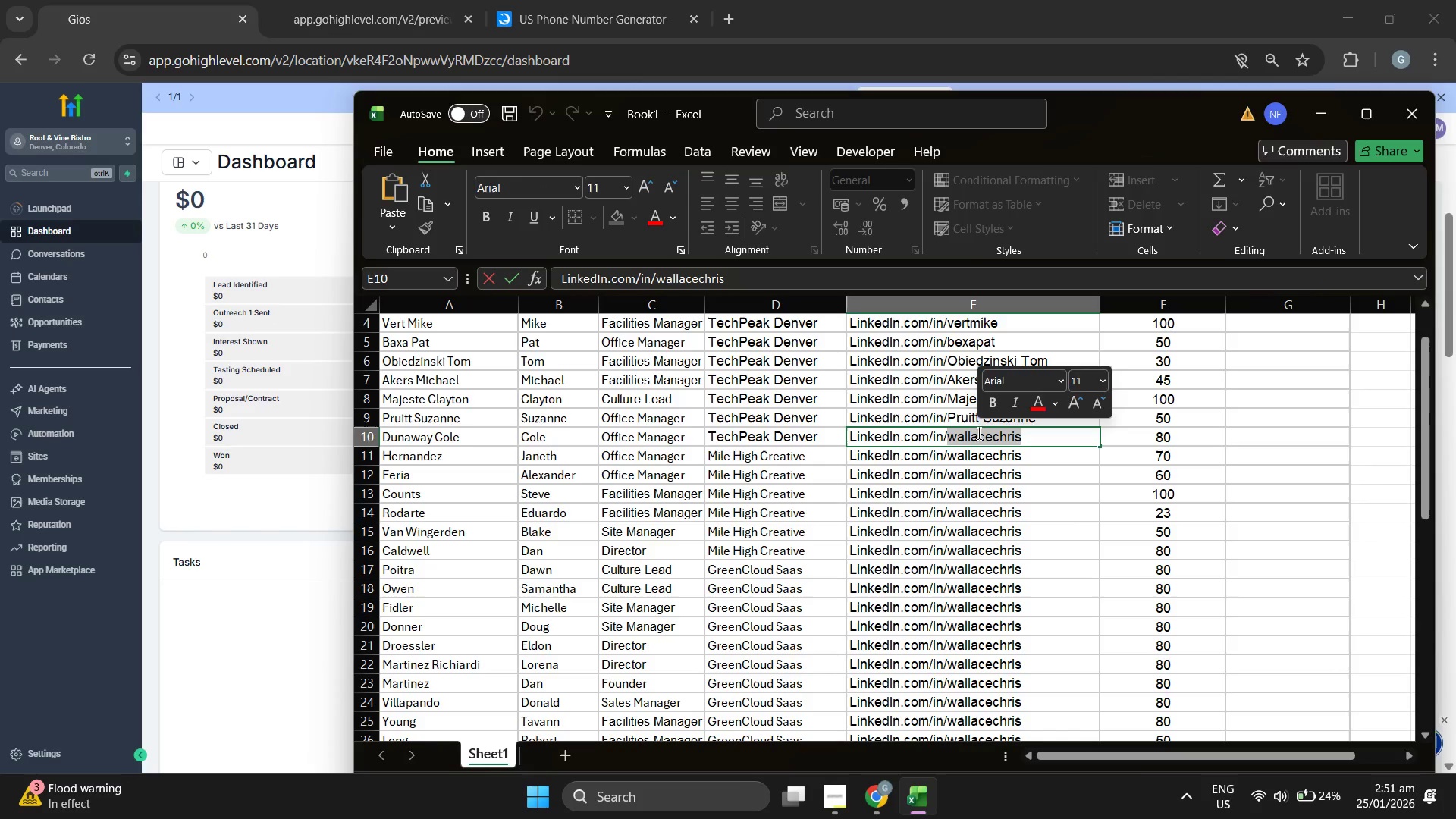 
key(Control+ControlLeft)
 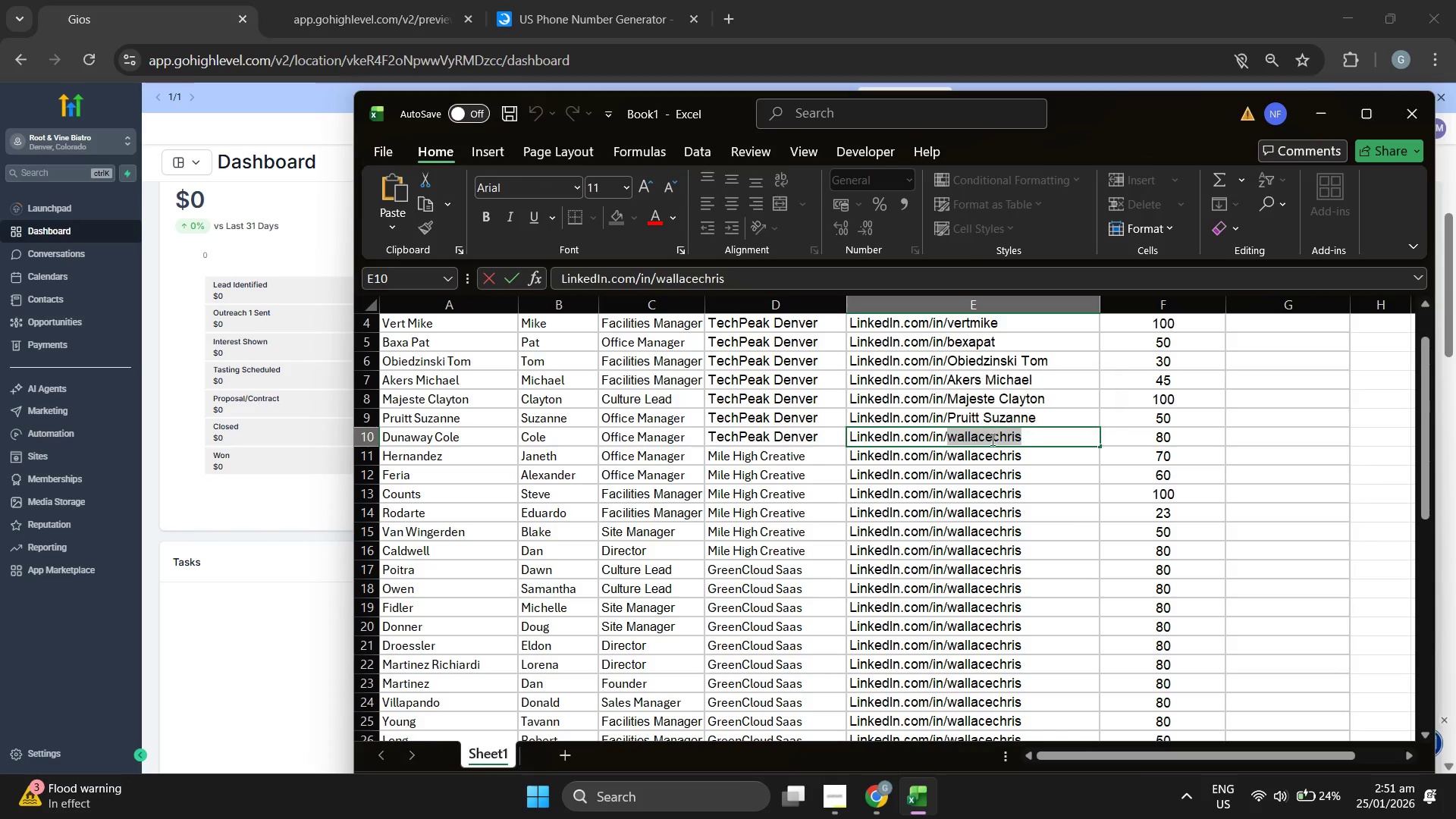 
key(Control+V)
 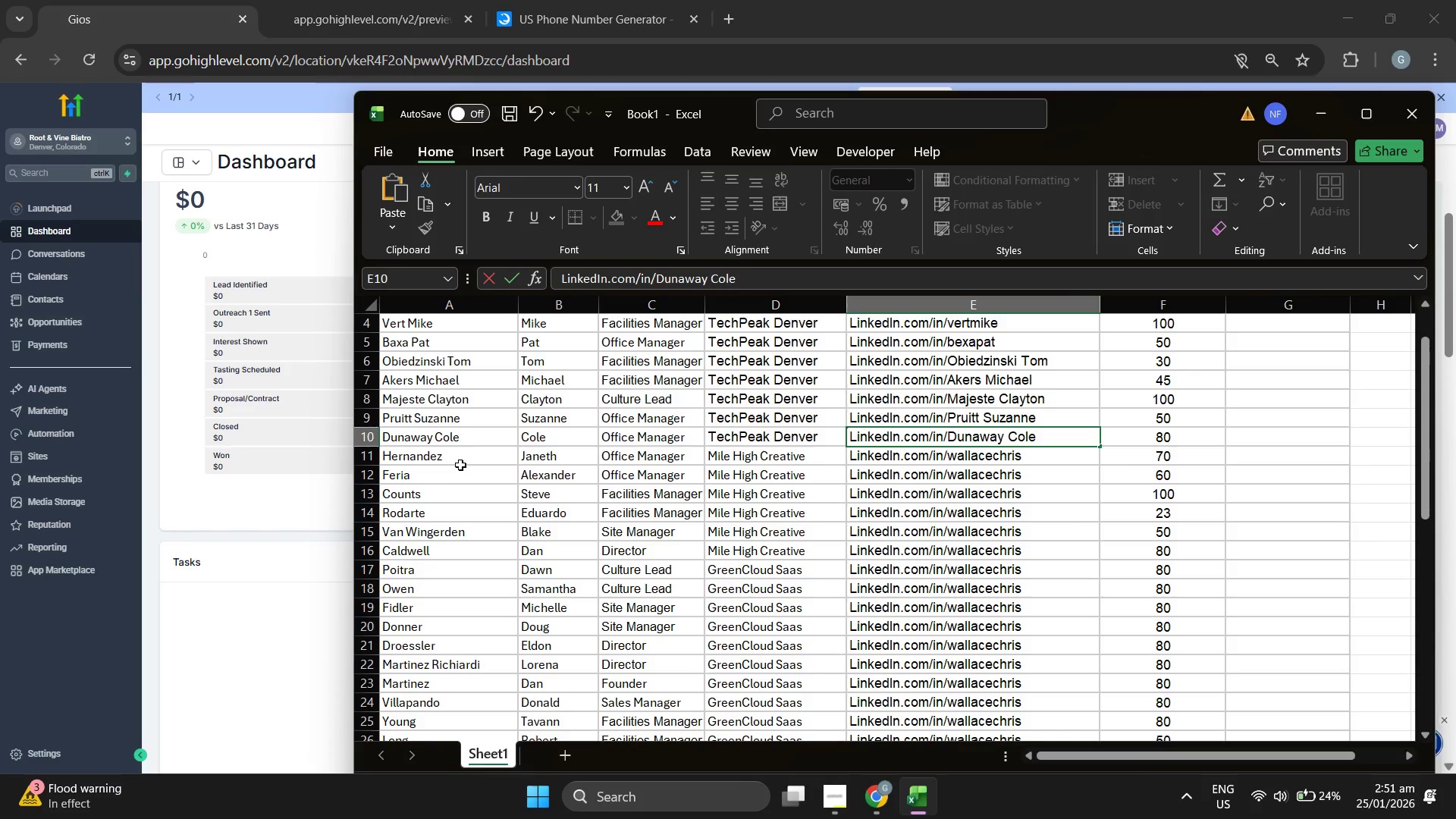 
left_click([466, 459])
 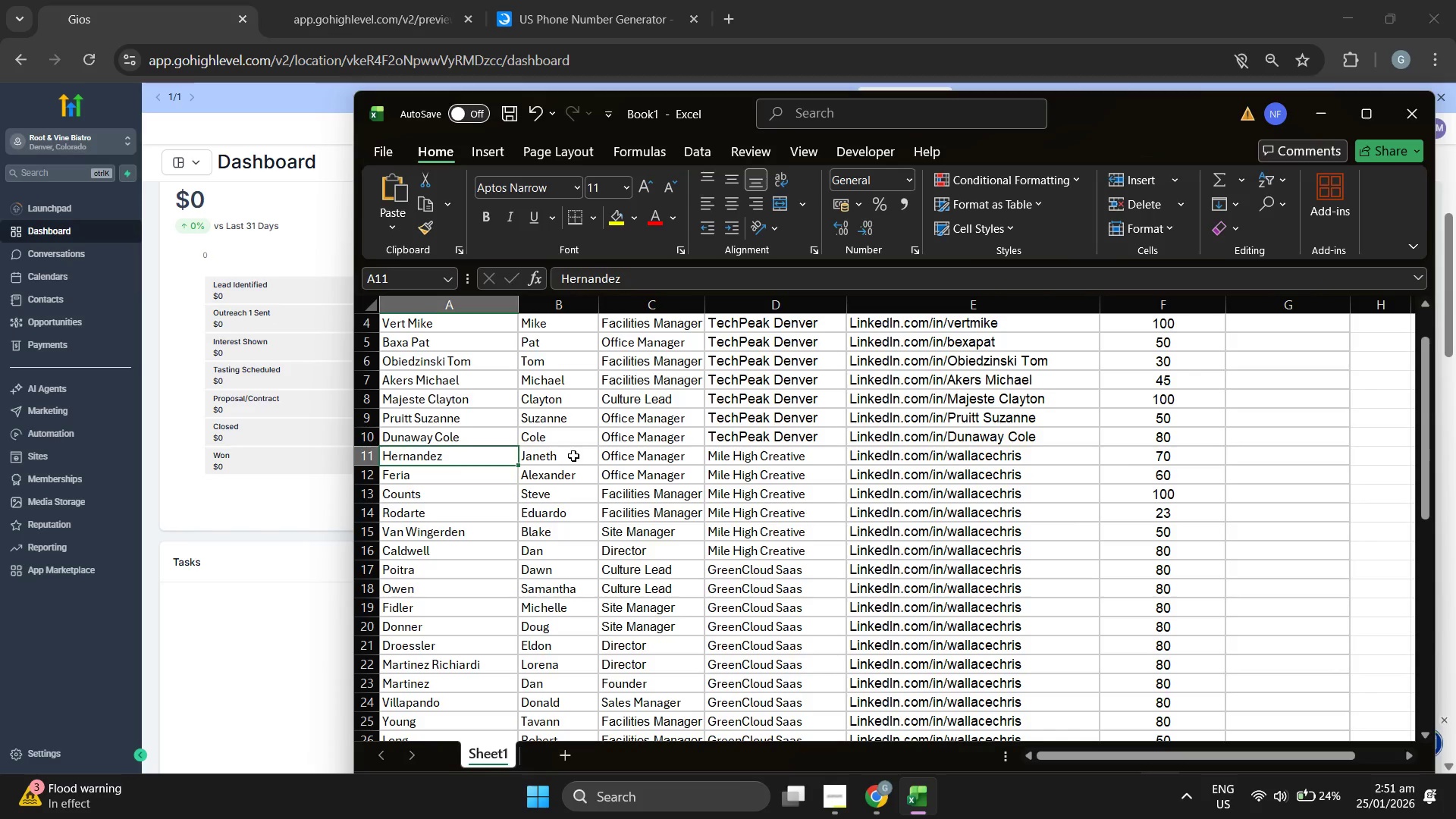 
key(Control+ControlLeft)
 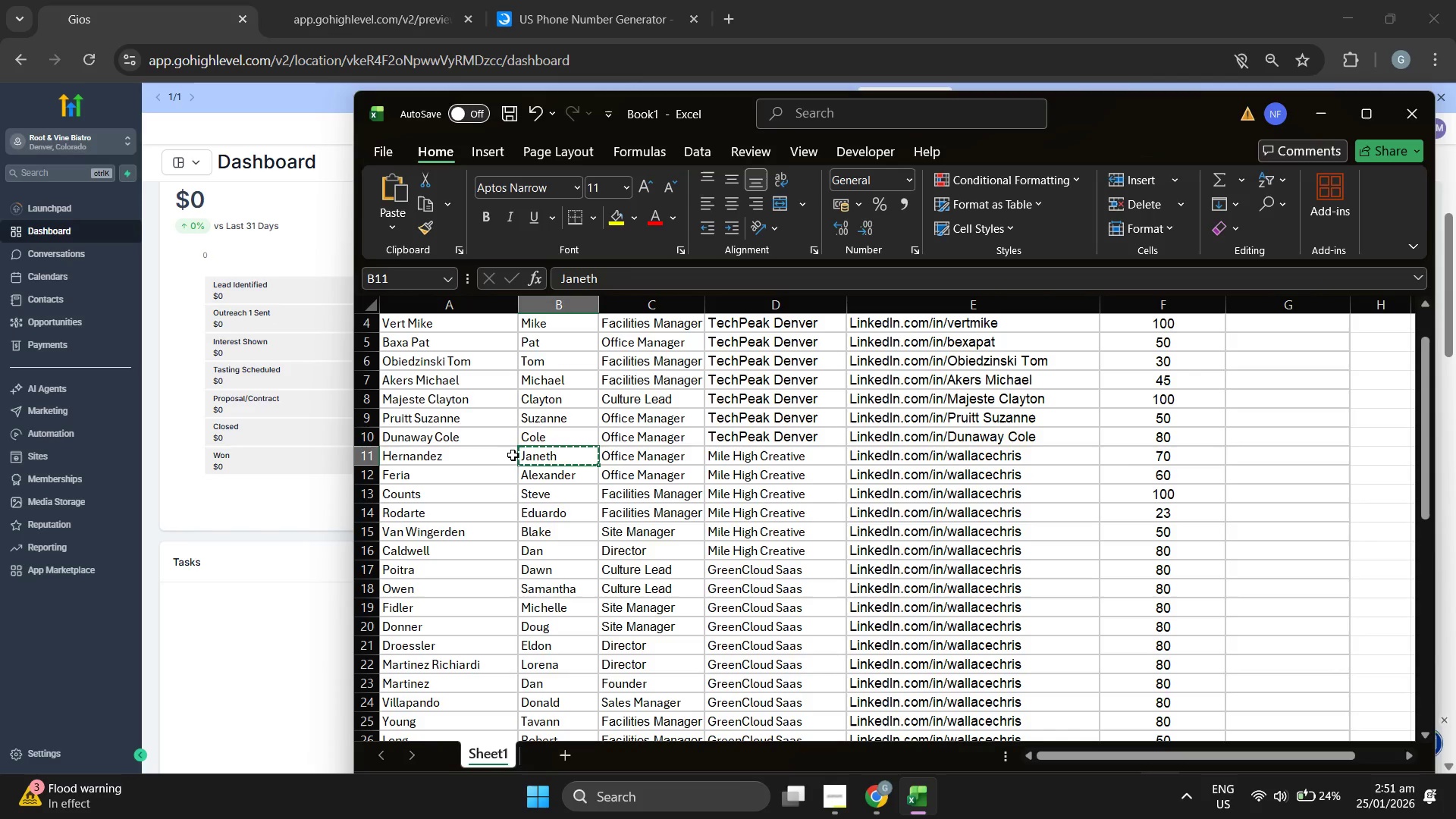 
key(Control+C)
 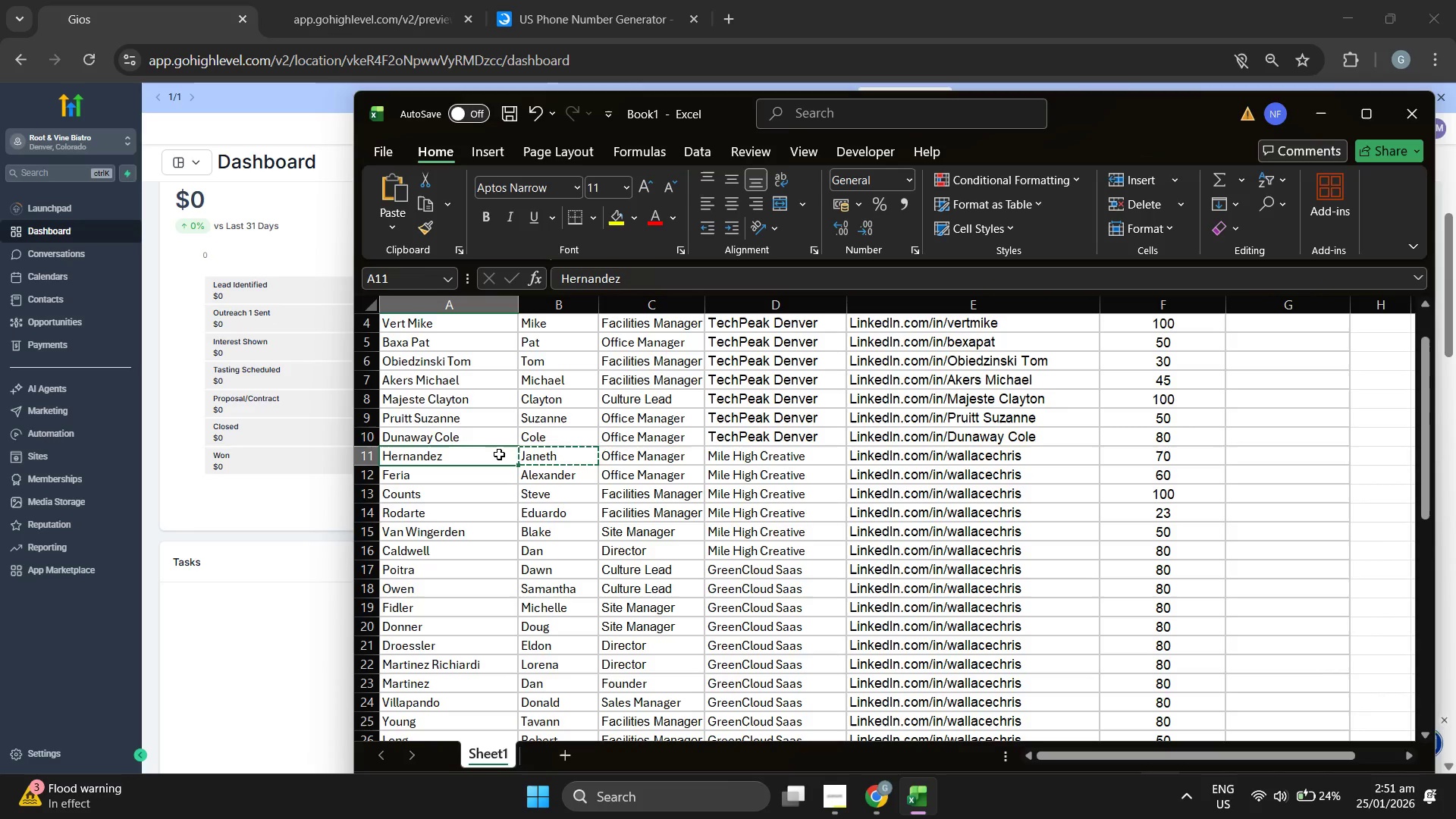 
key(Space)
 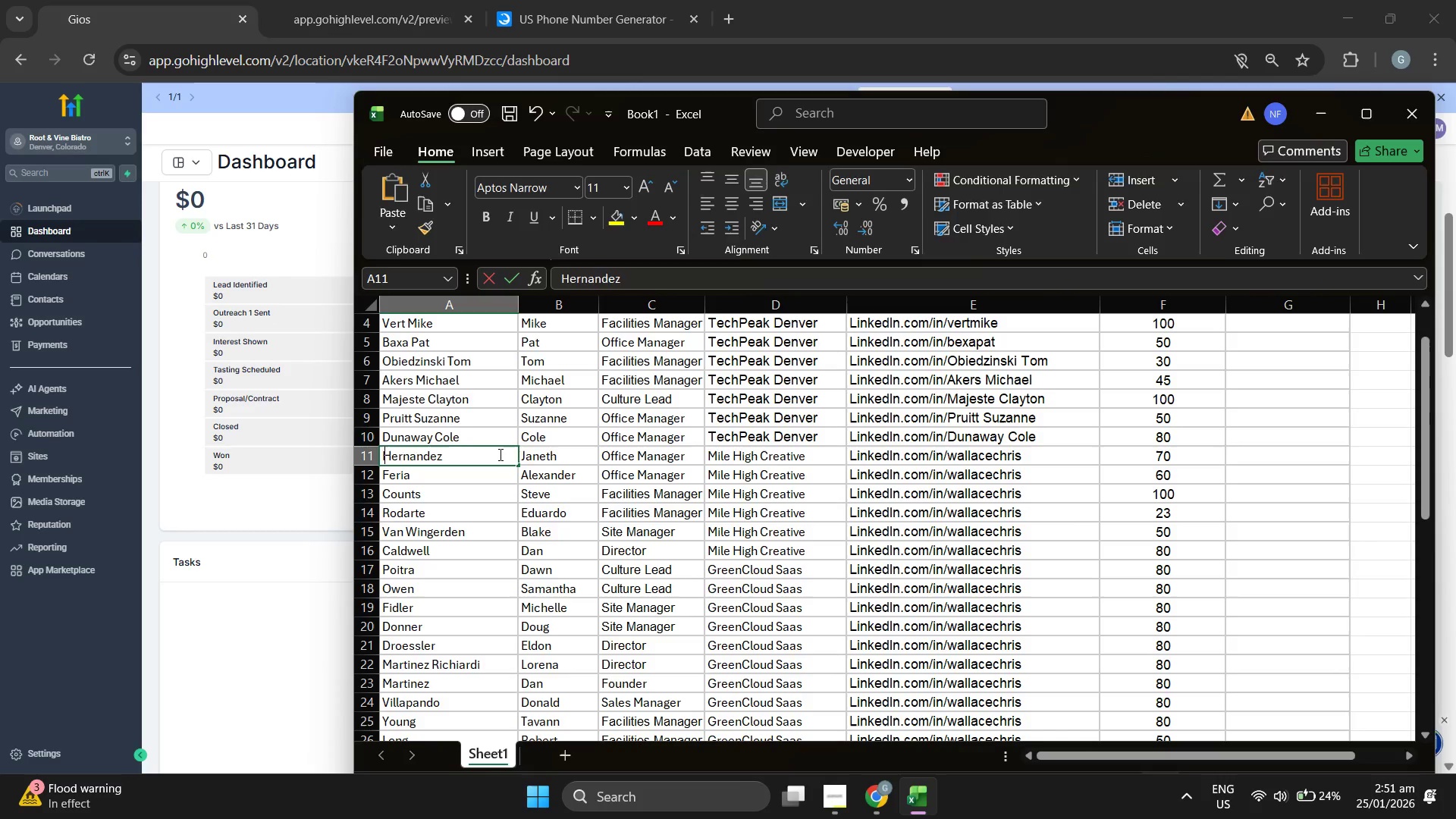 
key(Control+ControlLeft)
 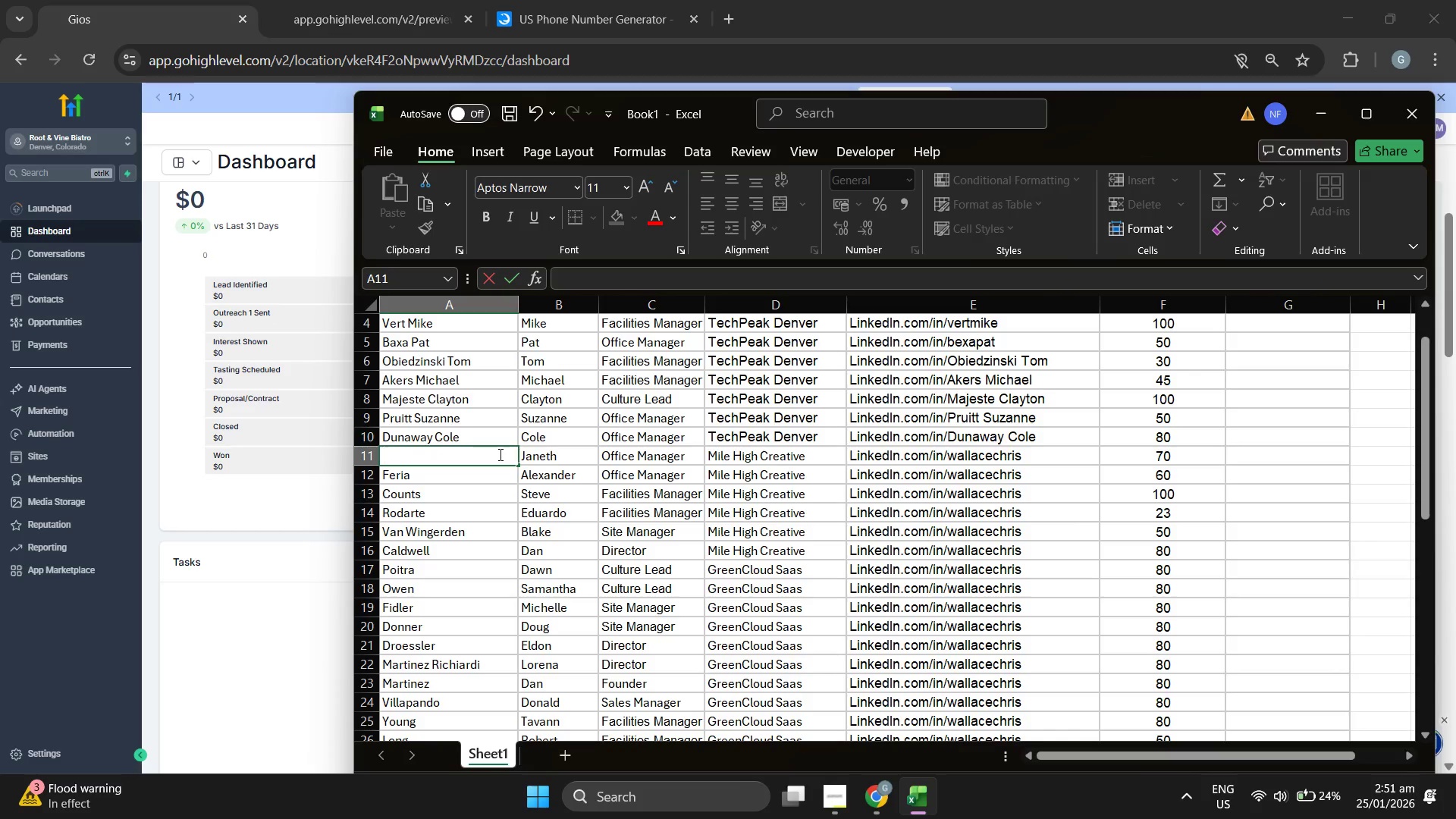 
key(Control+ControlLeft)
 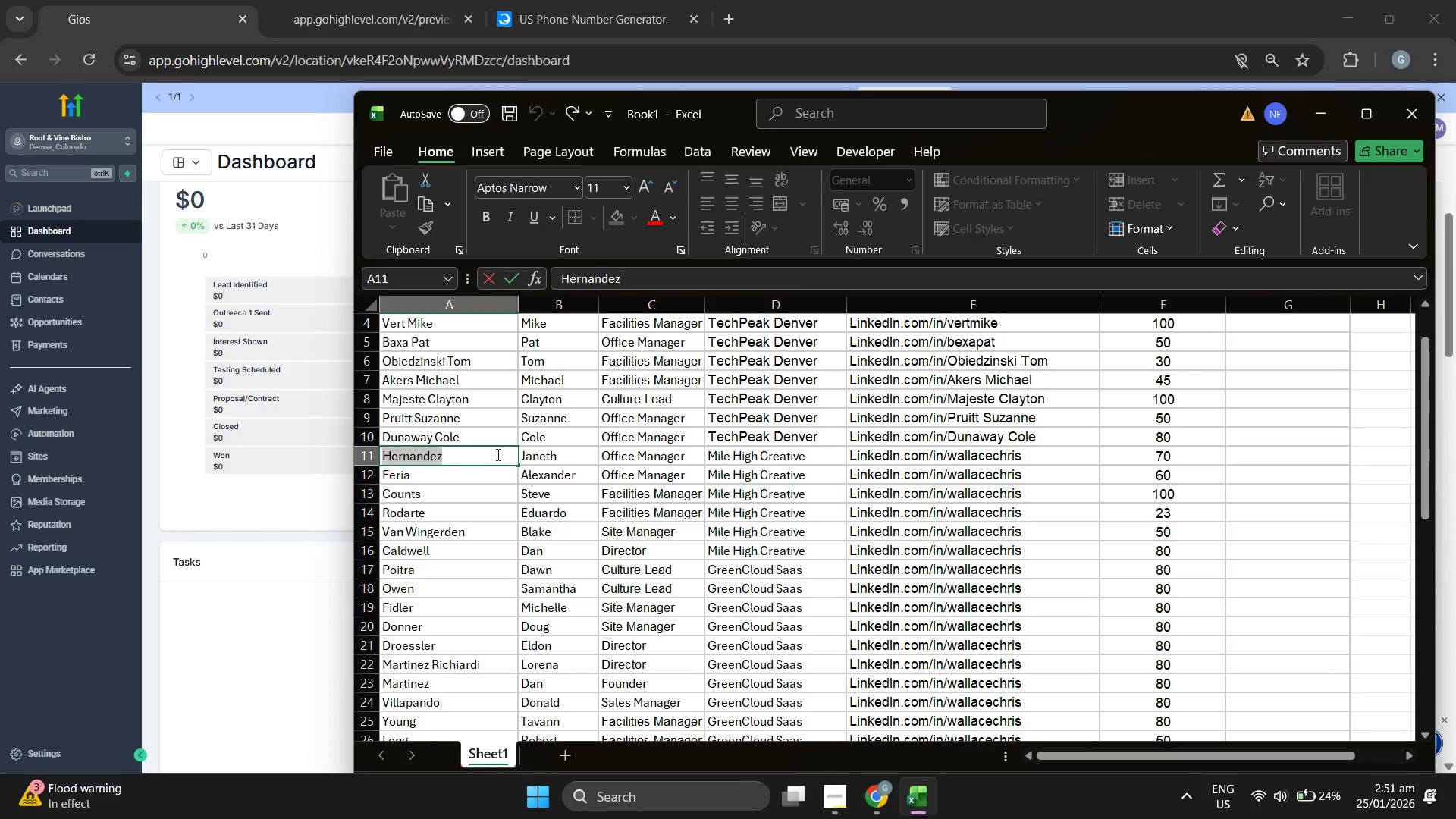 
key(Control+Z)
 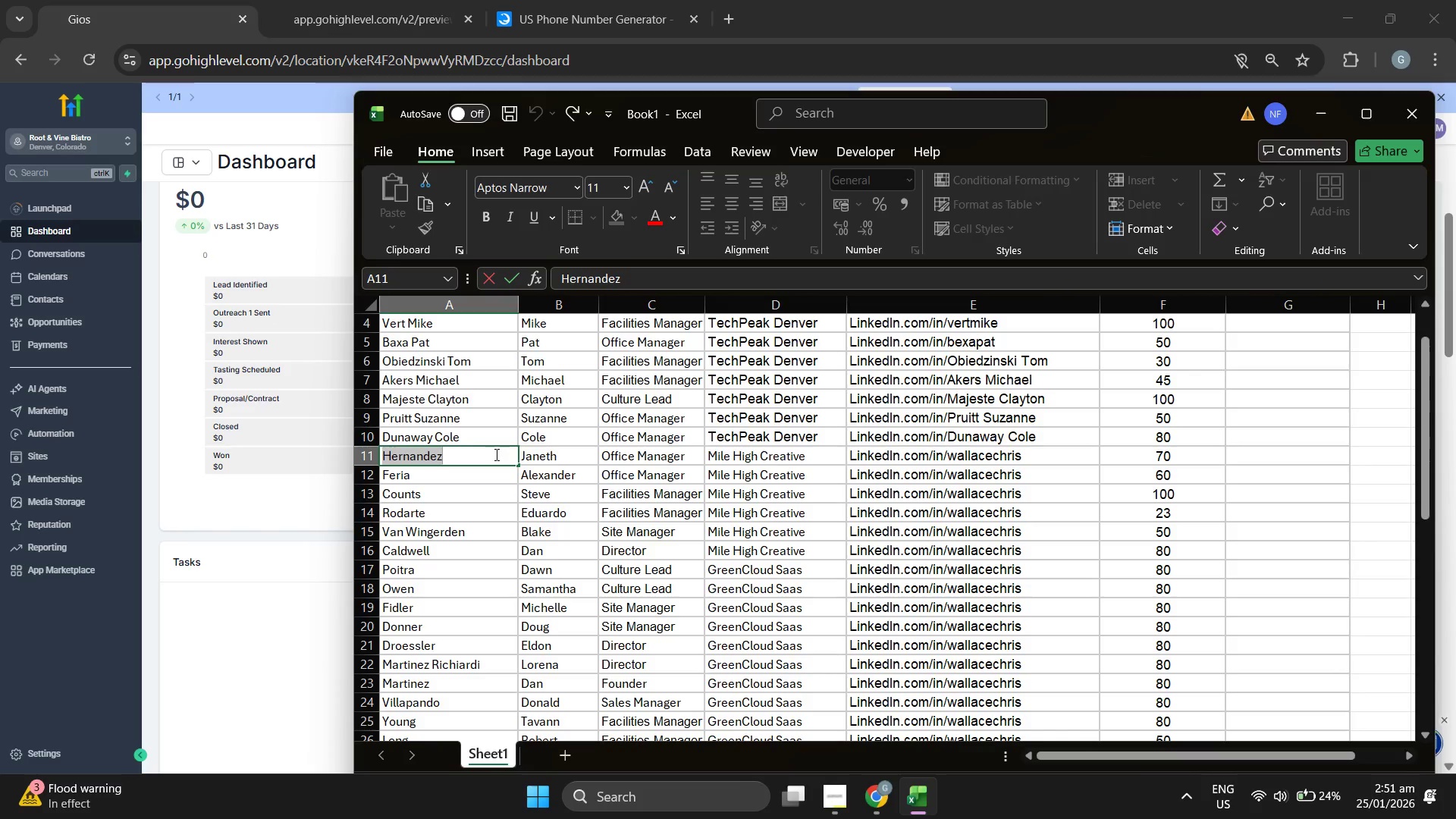 
left_click([495, 454])
 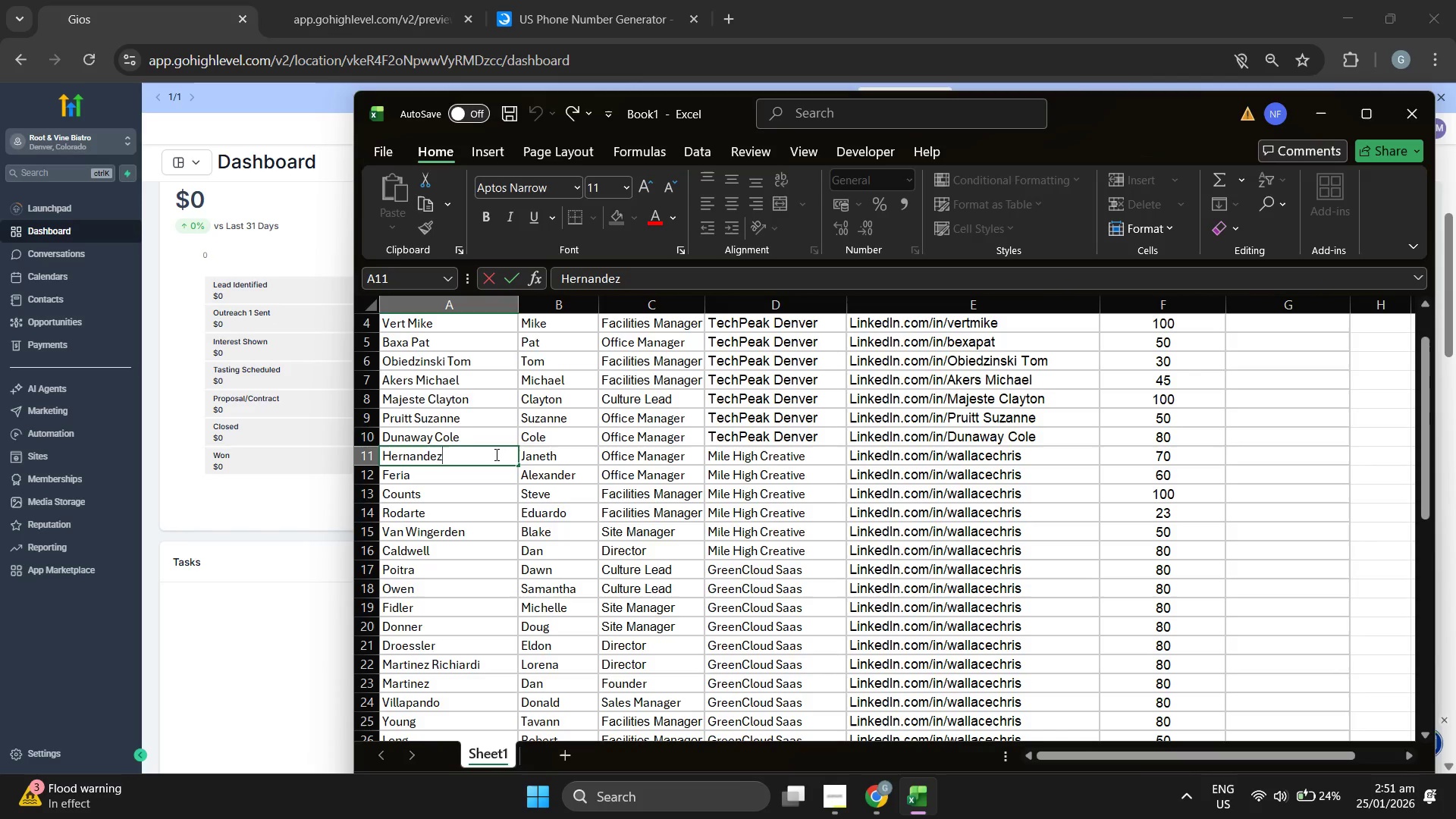 
key(Space)
 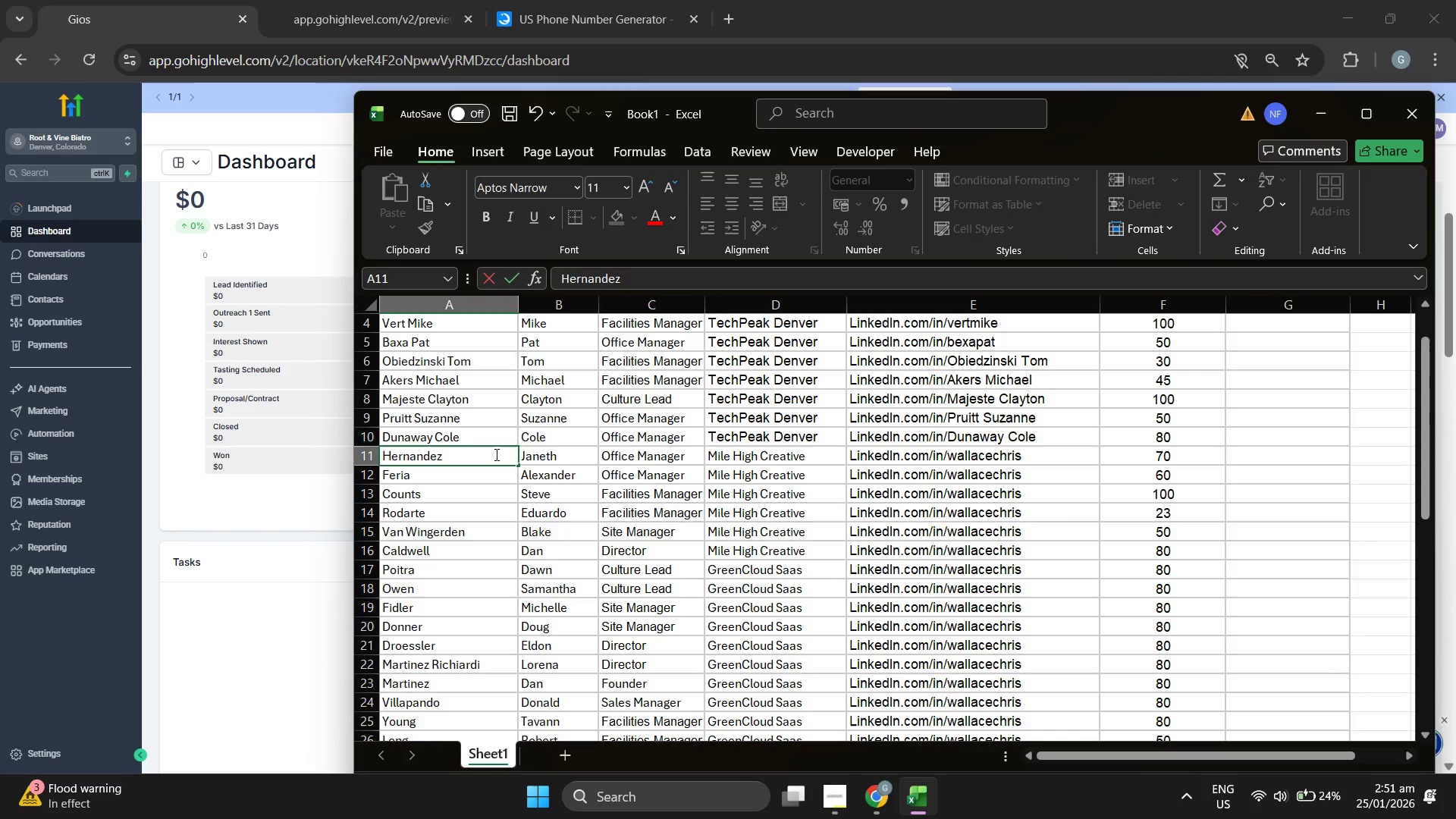 
key(Control+ControlLeft)
 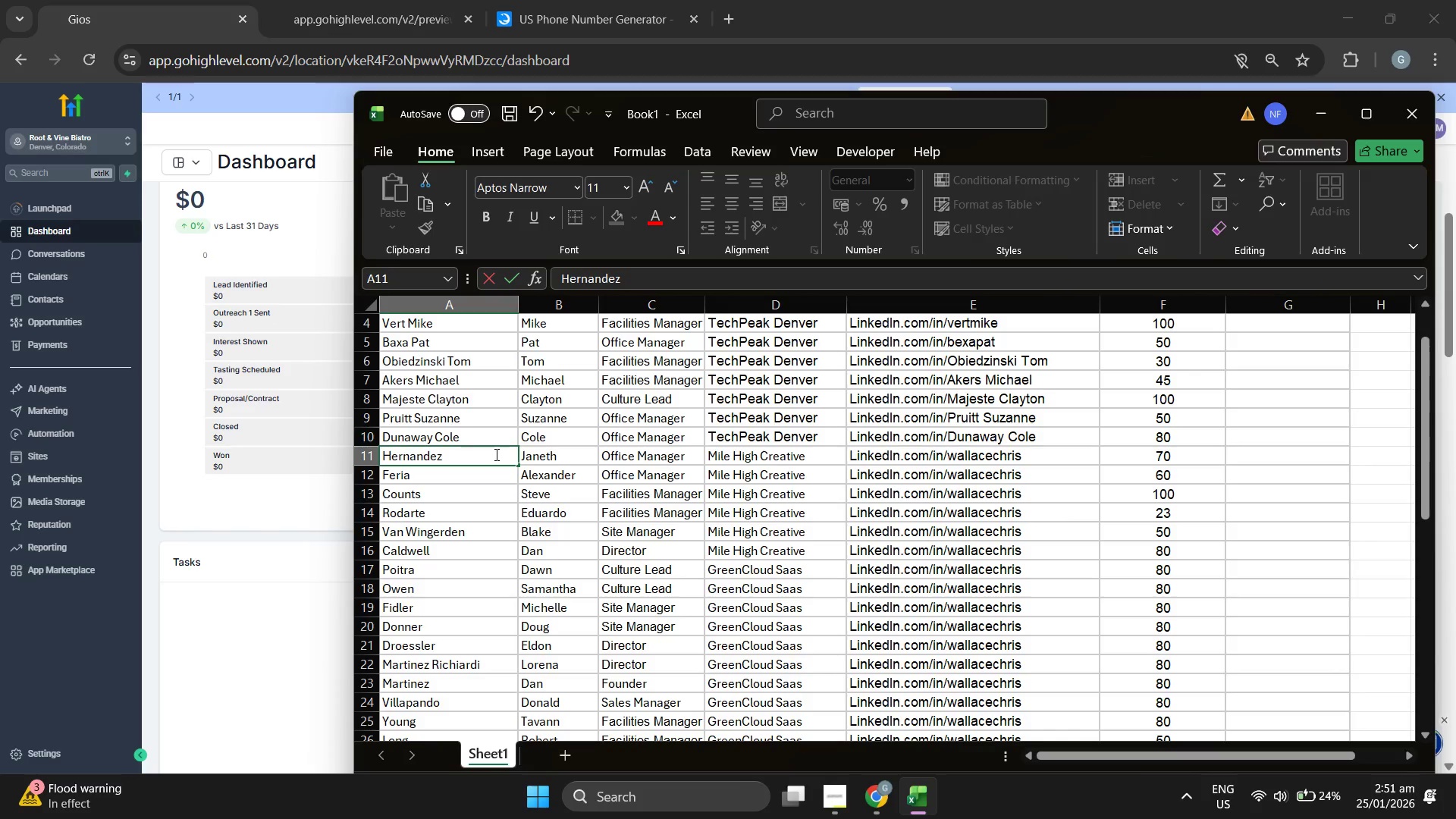 
key(Control+V)
 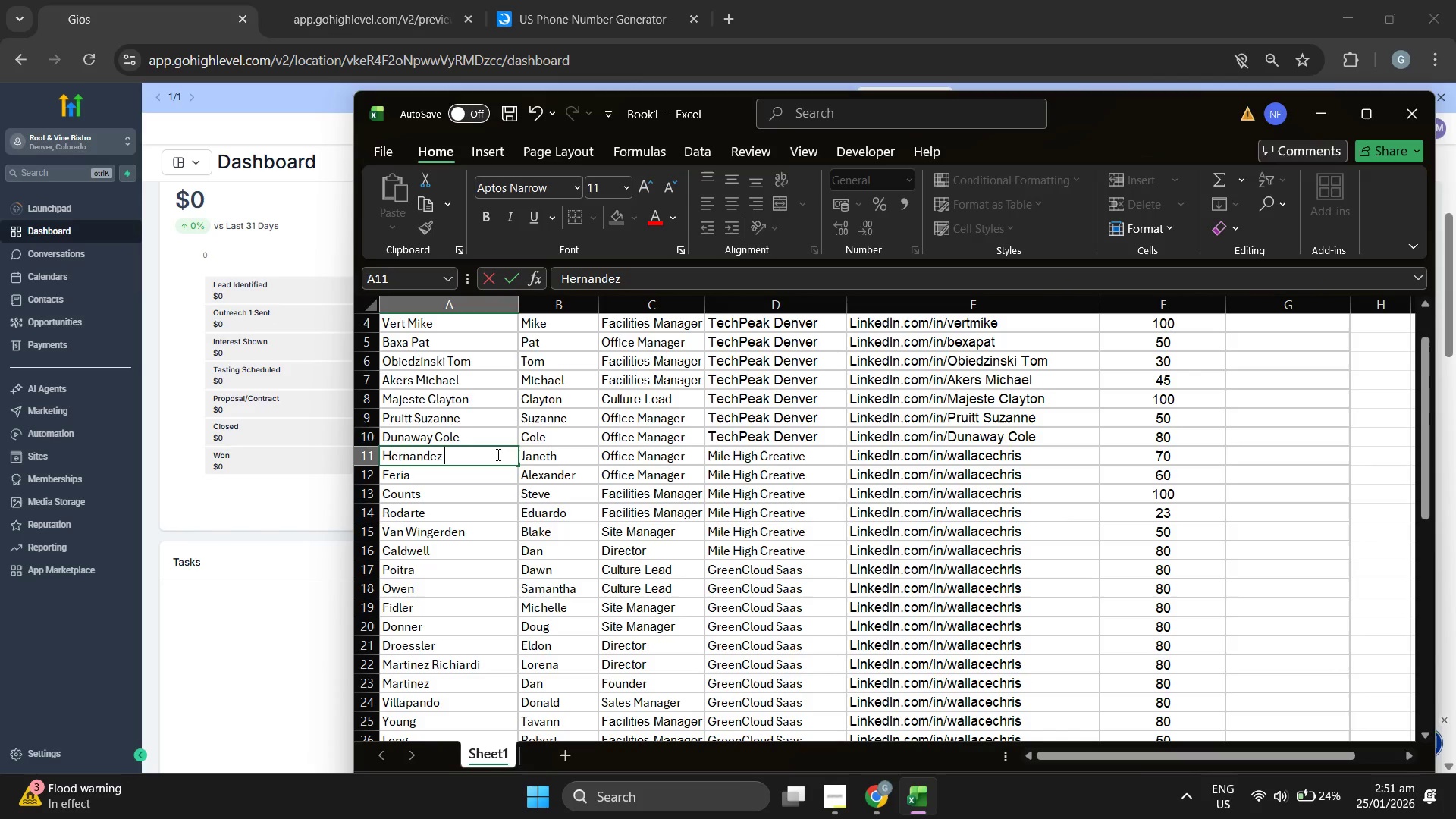 
type(Jant)
key(Backspace)
type(eth)
 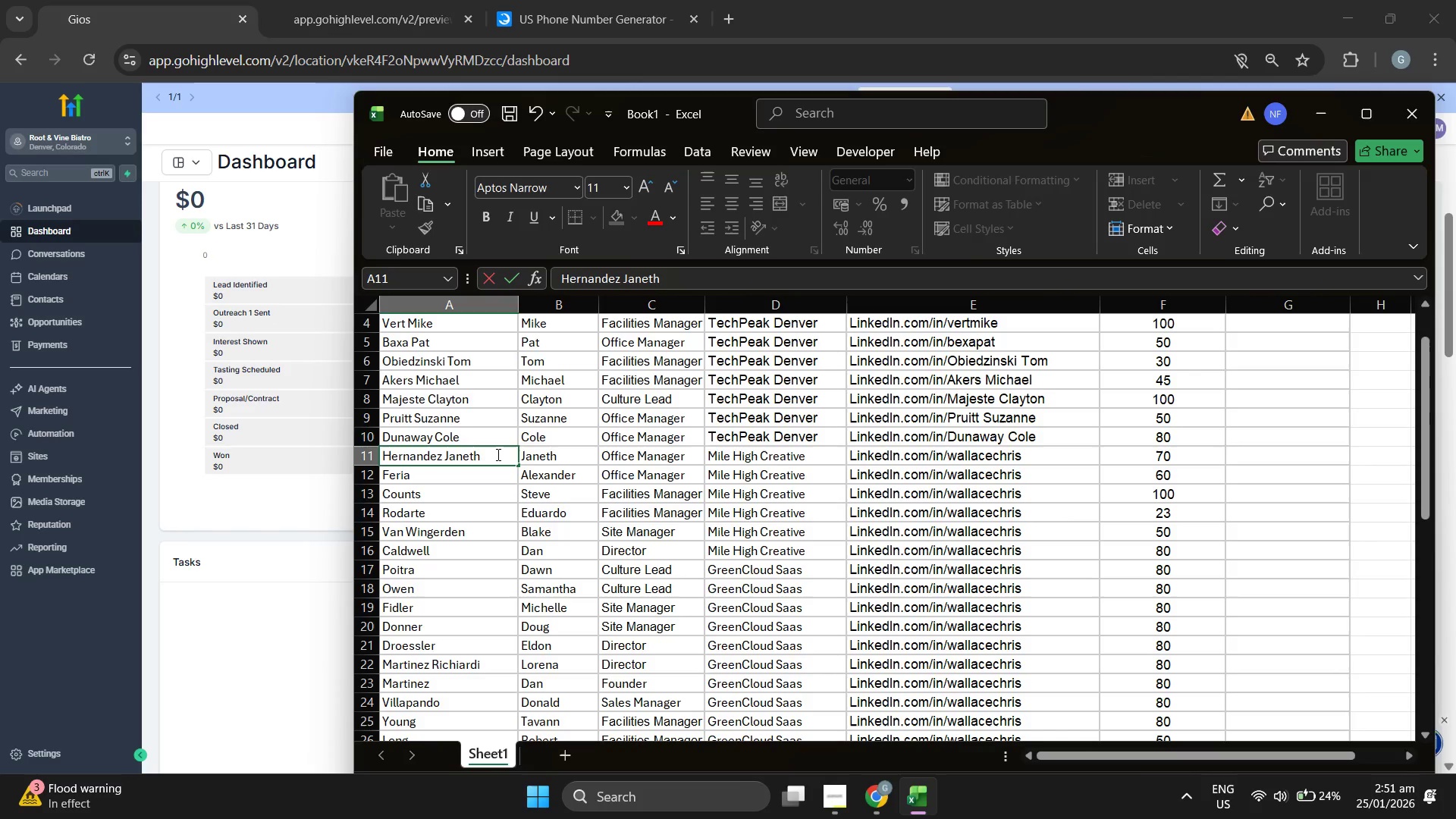 
double_click([497, 454])
 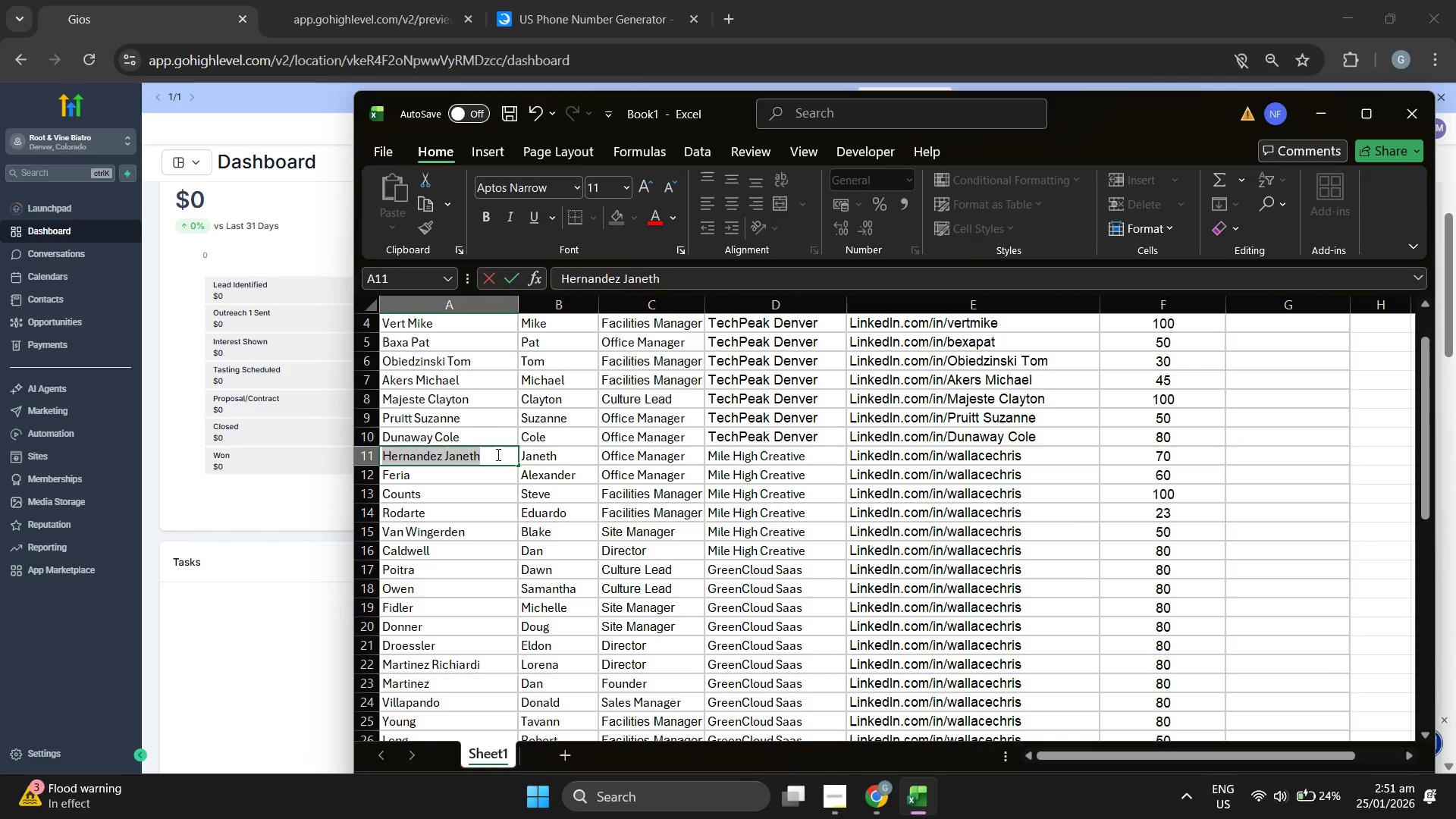 
triple_click([497, 454])
 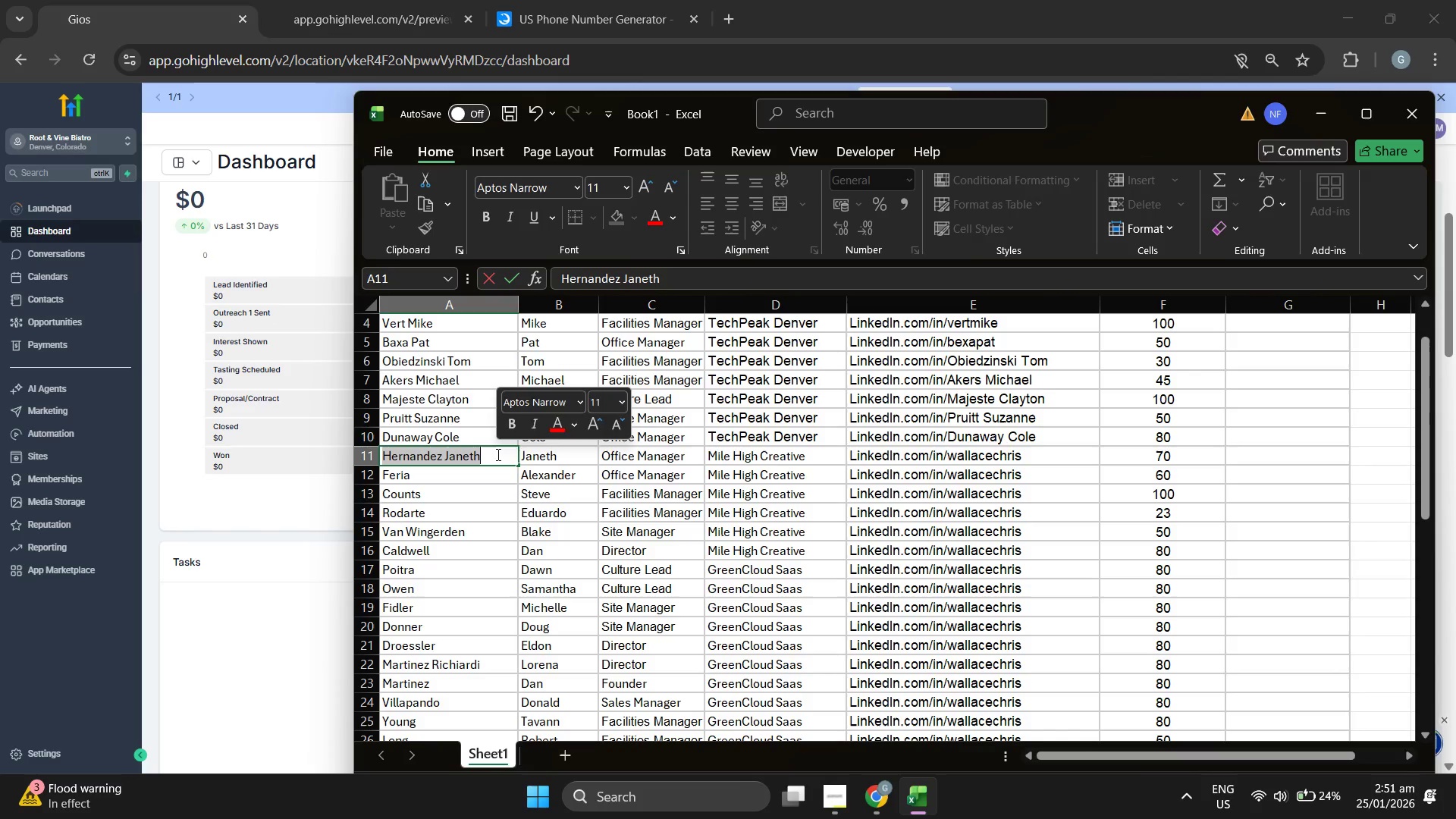 
key(Control+ControlLeft)
 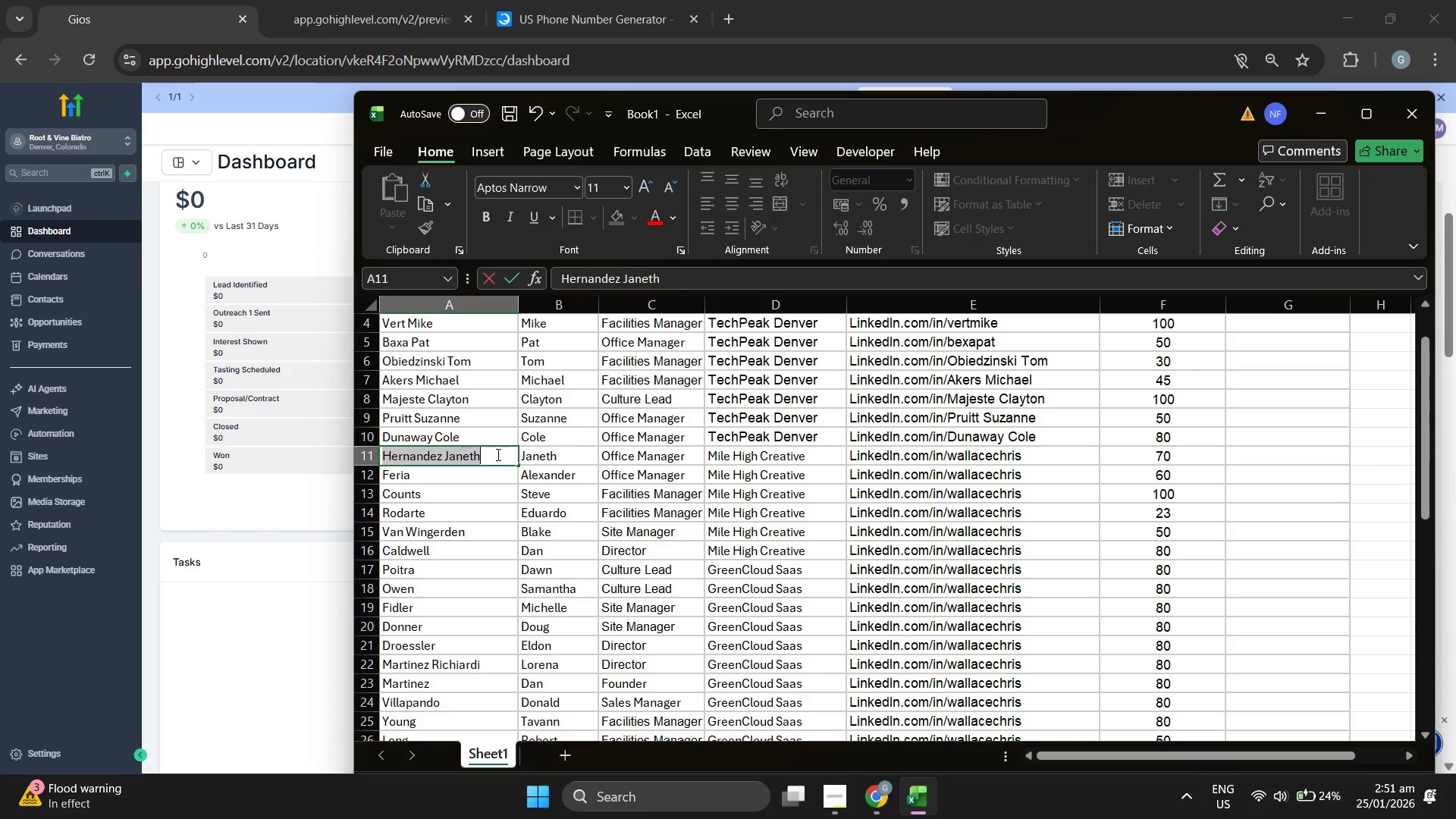 
key(Control+C)
 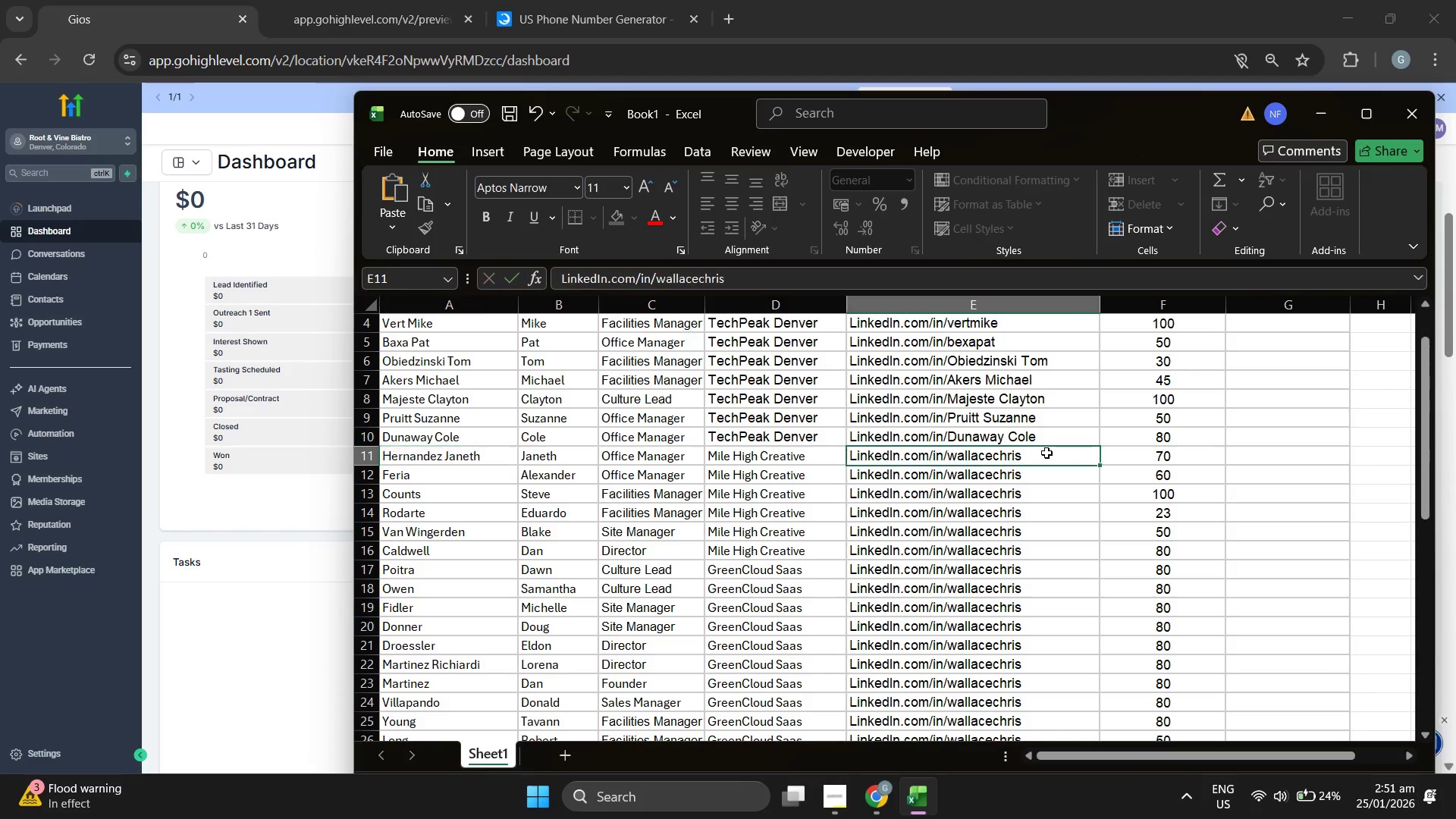 
double_click([1046, 453])
 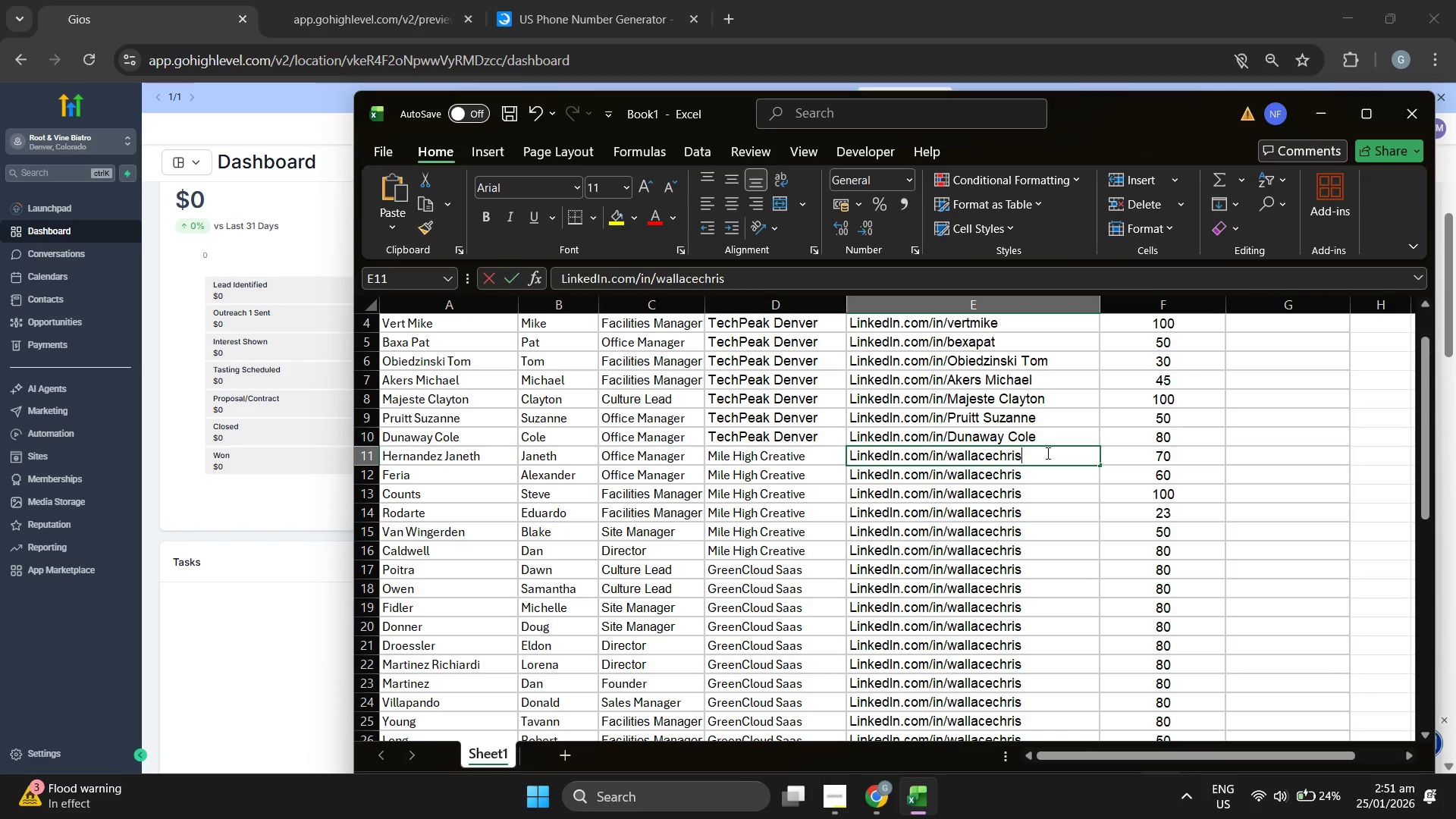 
triple_click([1046, 453])
 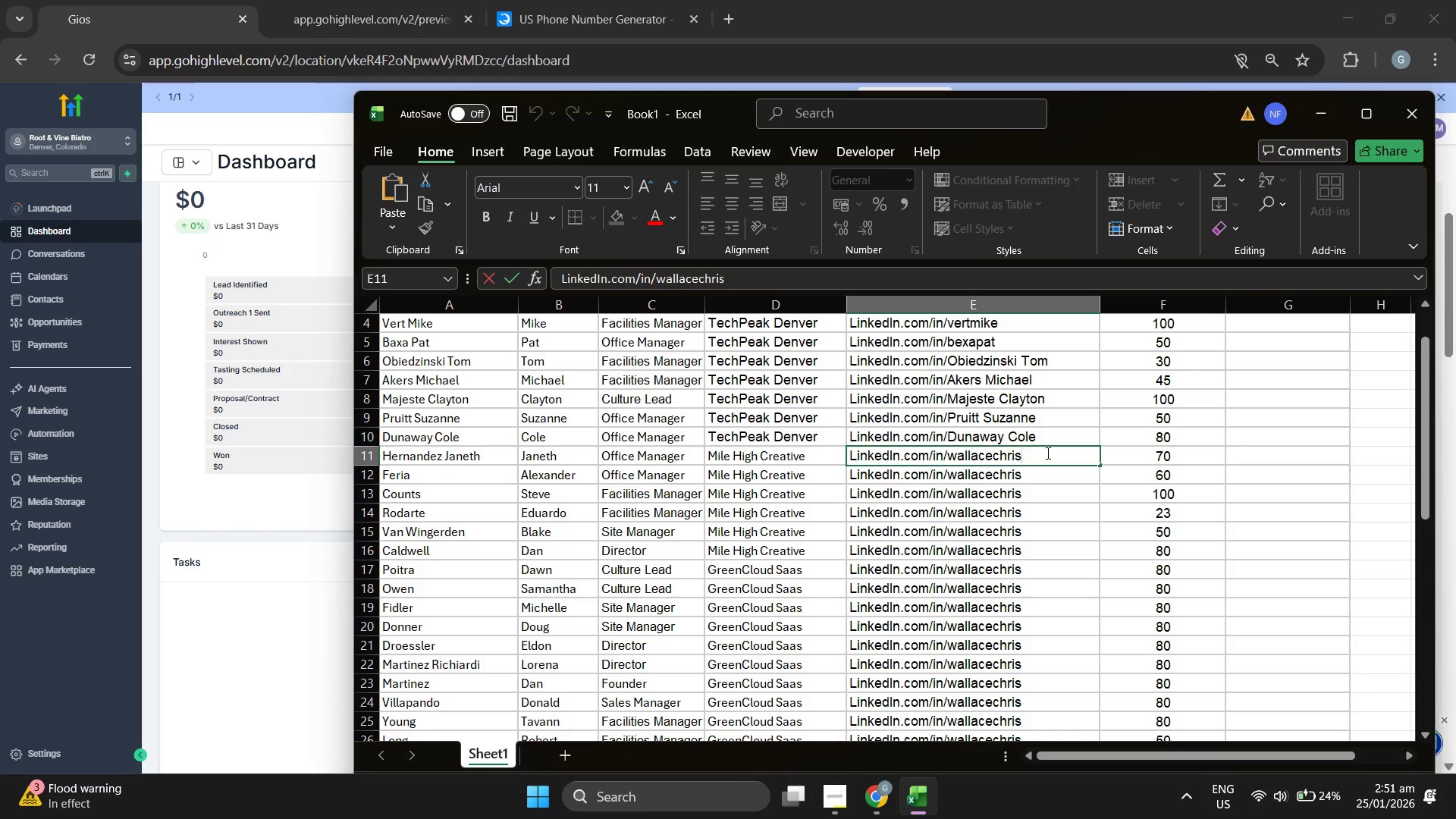 
left_click_drag(start_coordinate=[1046, 453], to_coordinate=[974, 453])
 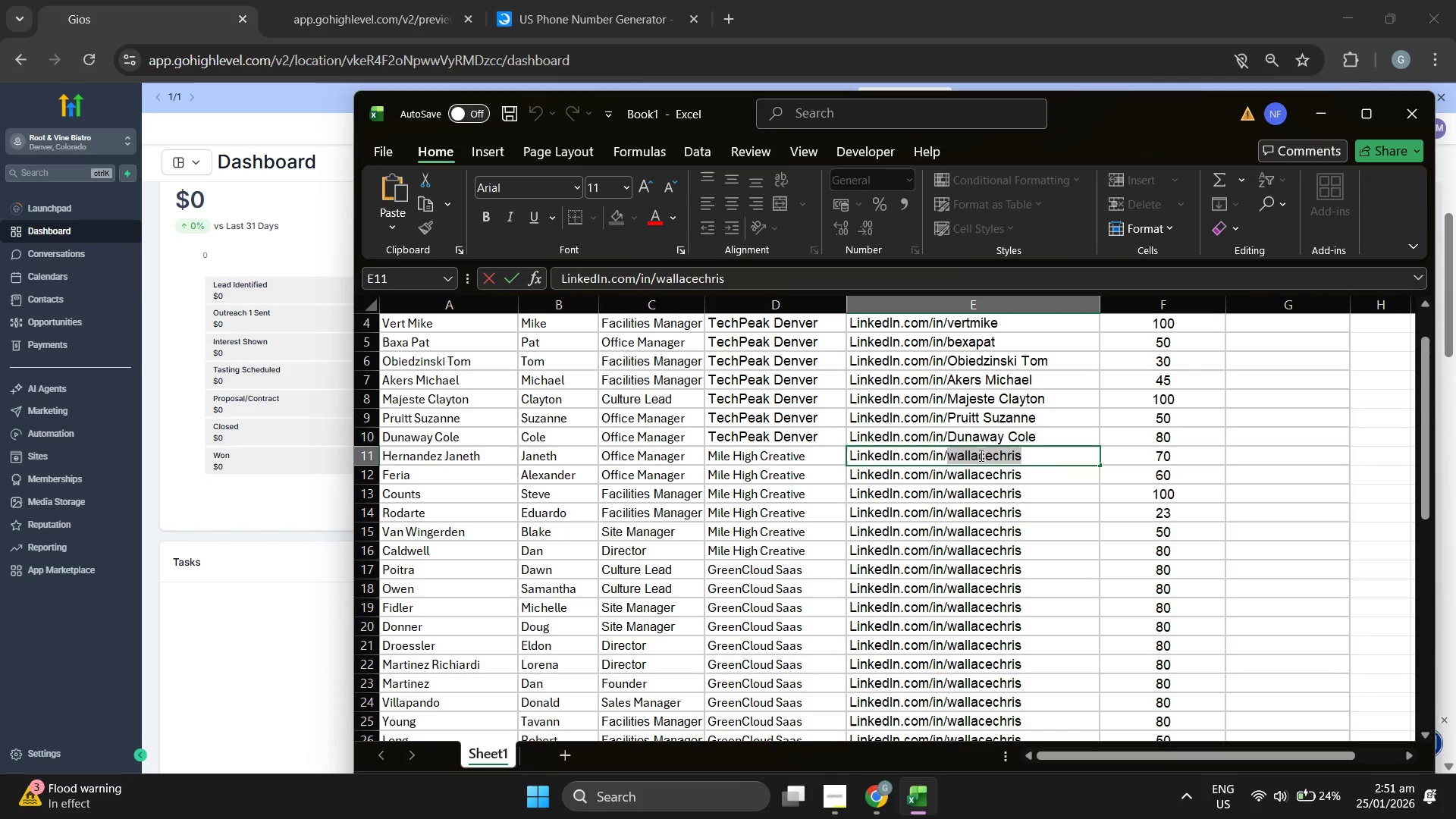 
key(Control+ControlLeft)
 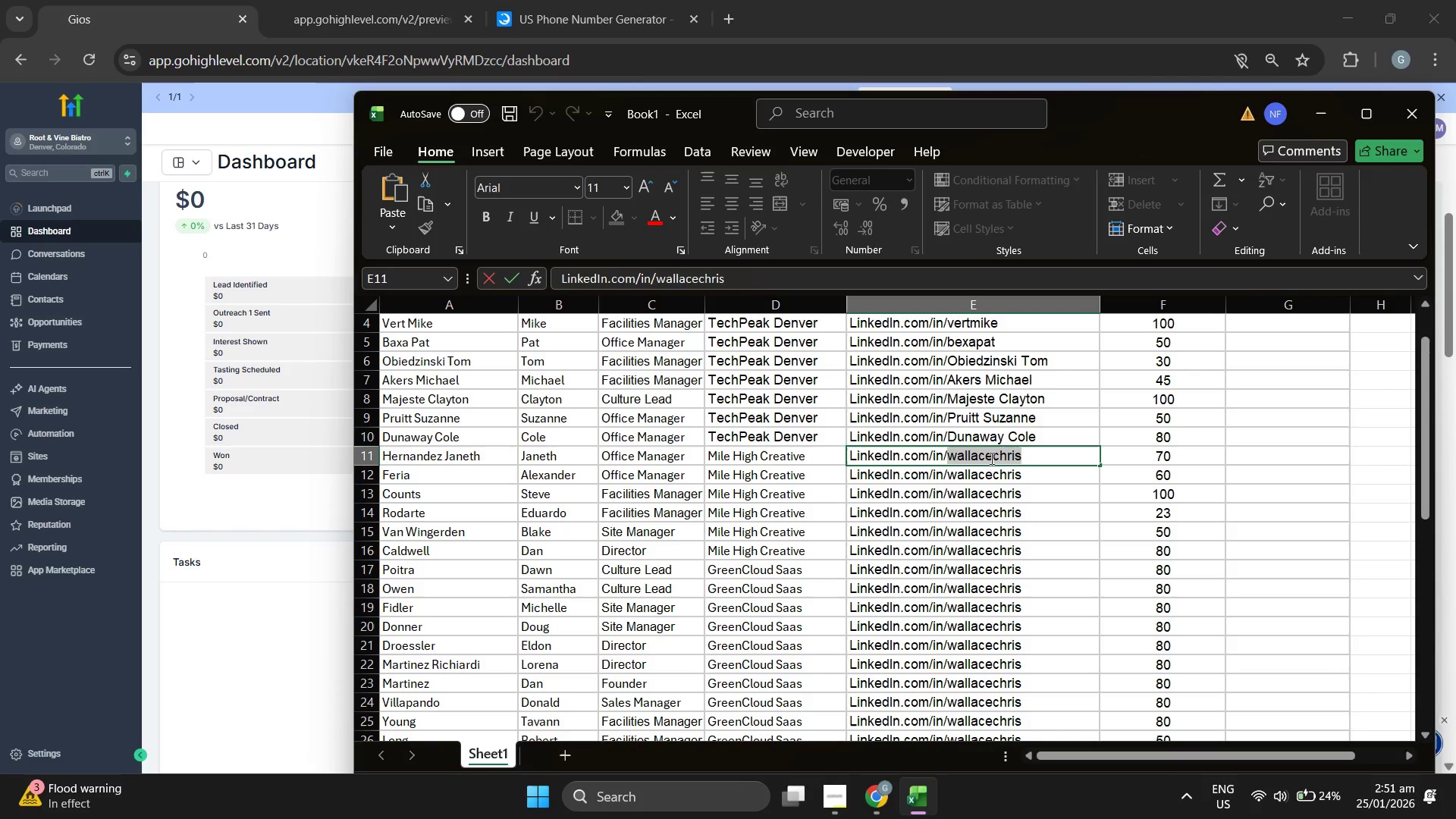 
key(Control+V)
 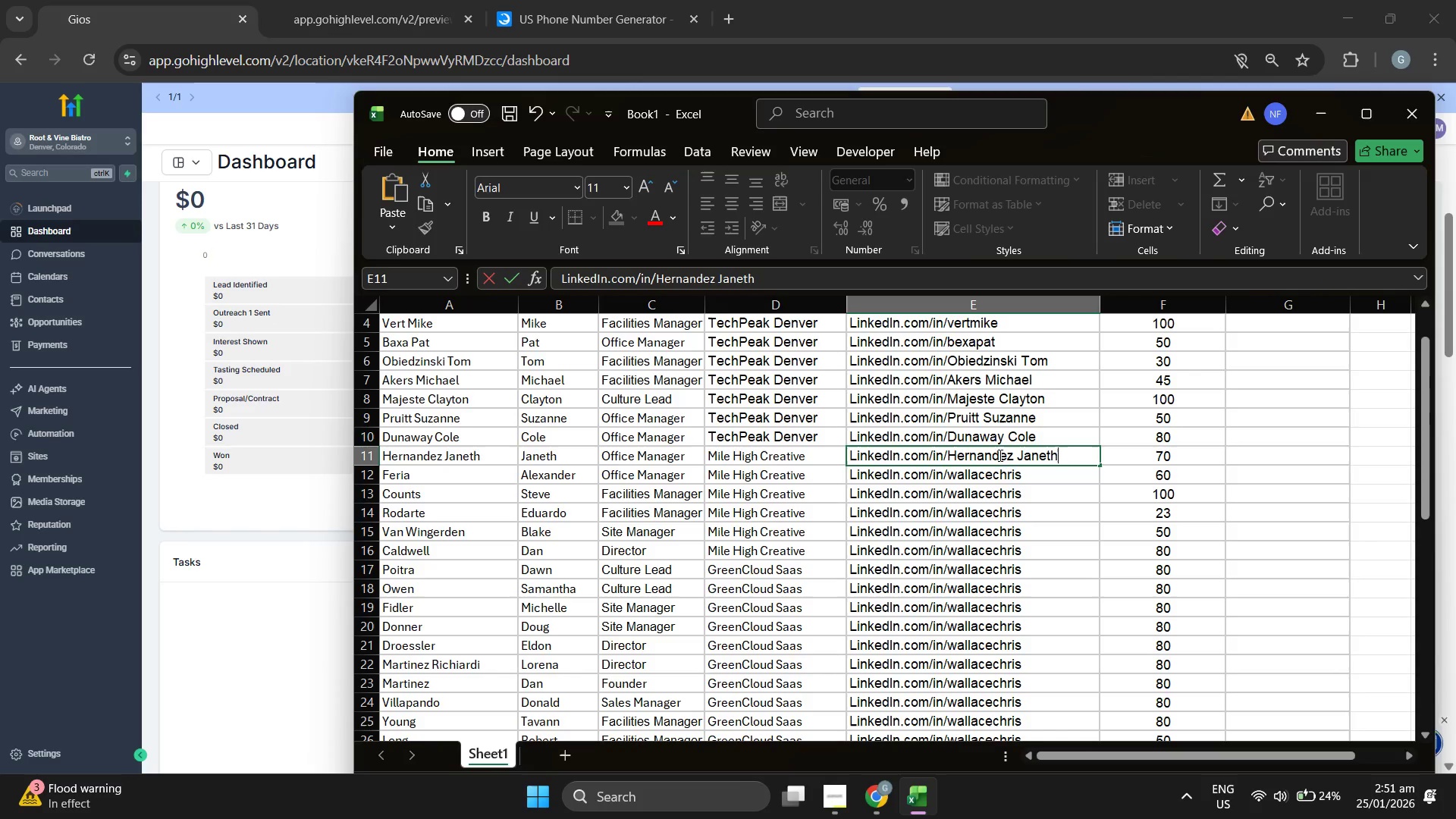 
left_click([1021, 450])
 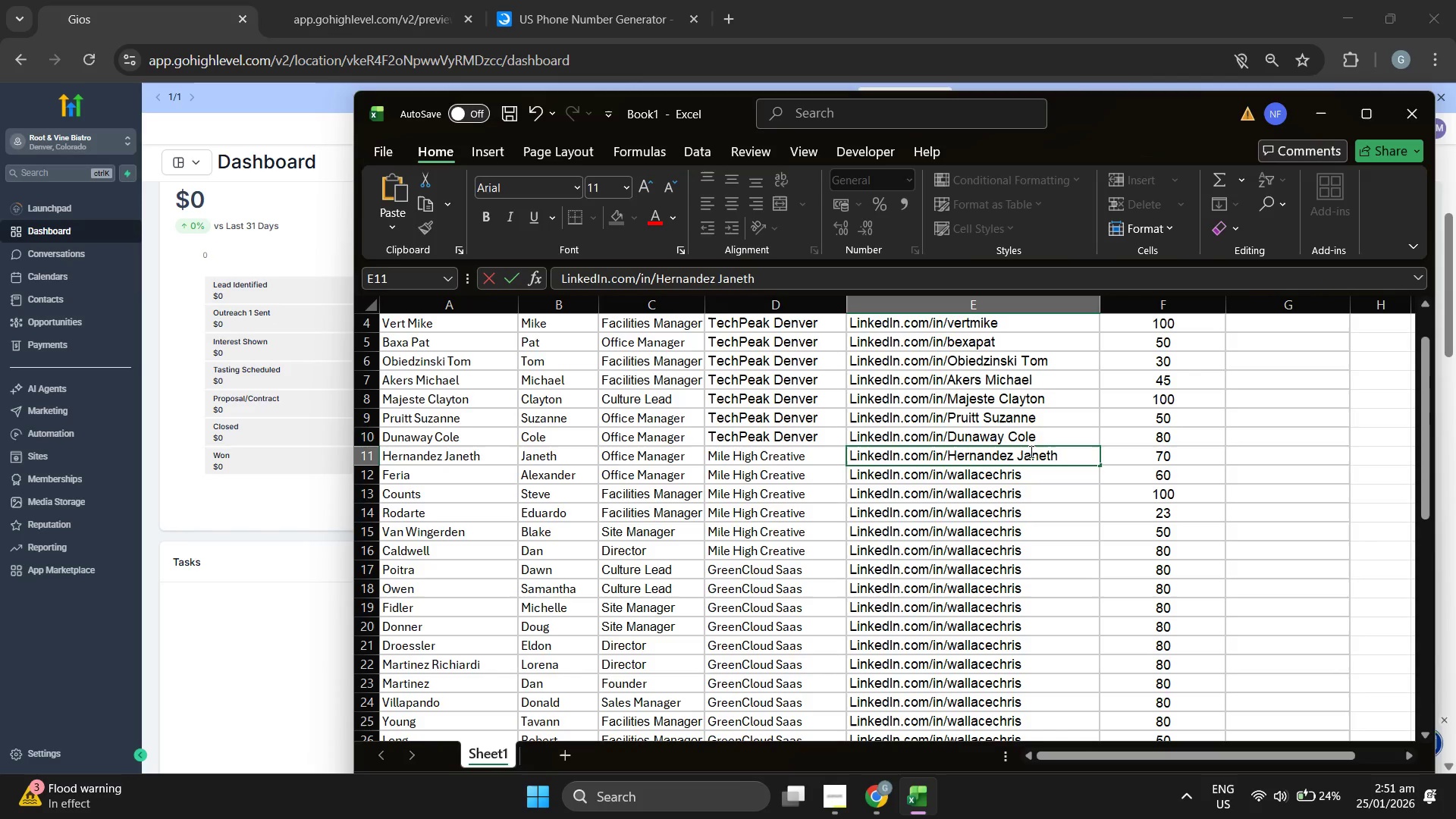 
key(ArrowLeft)
 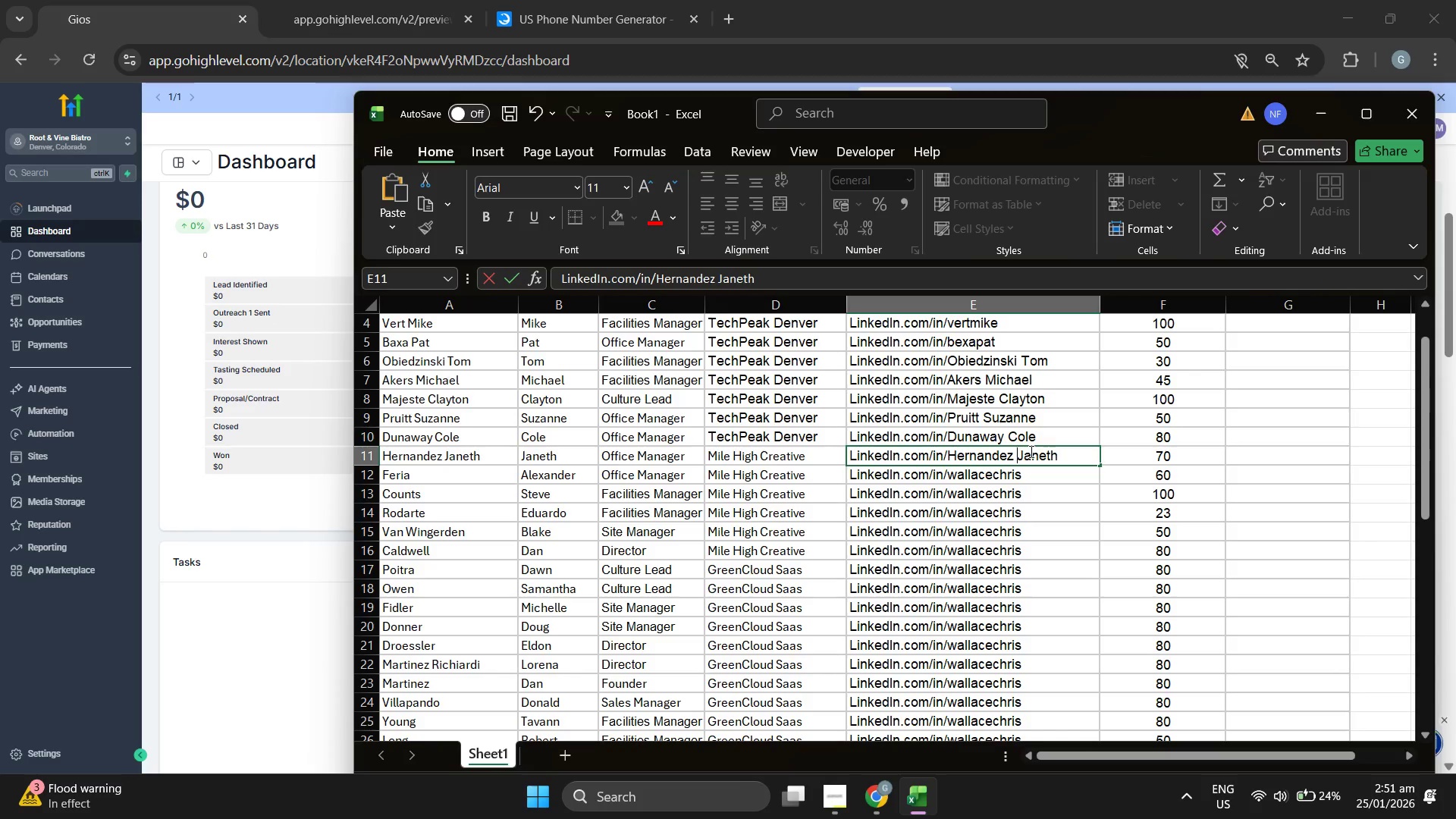 
key(Backspace)
 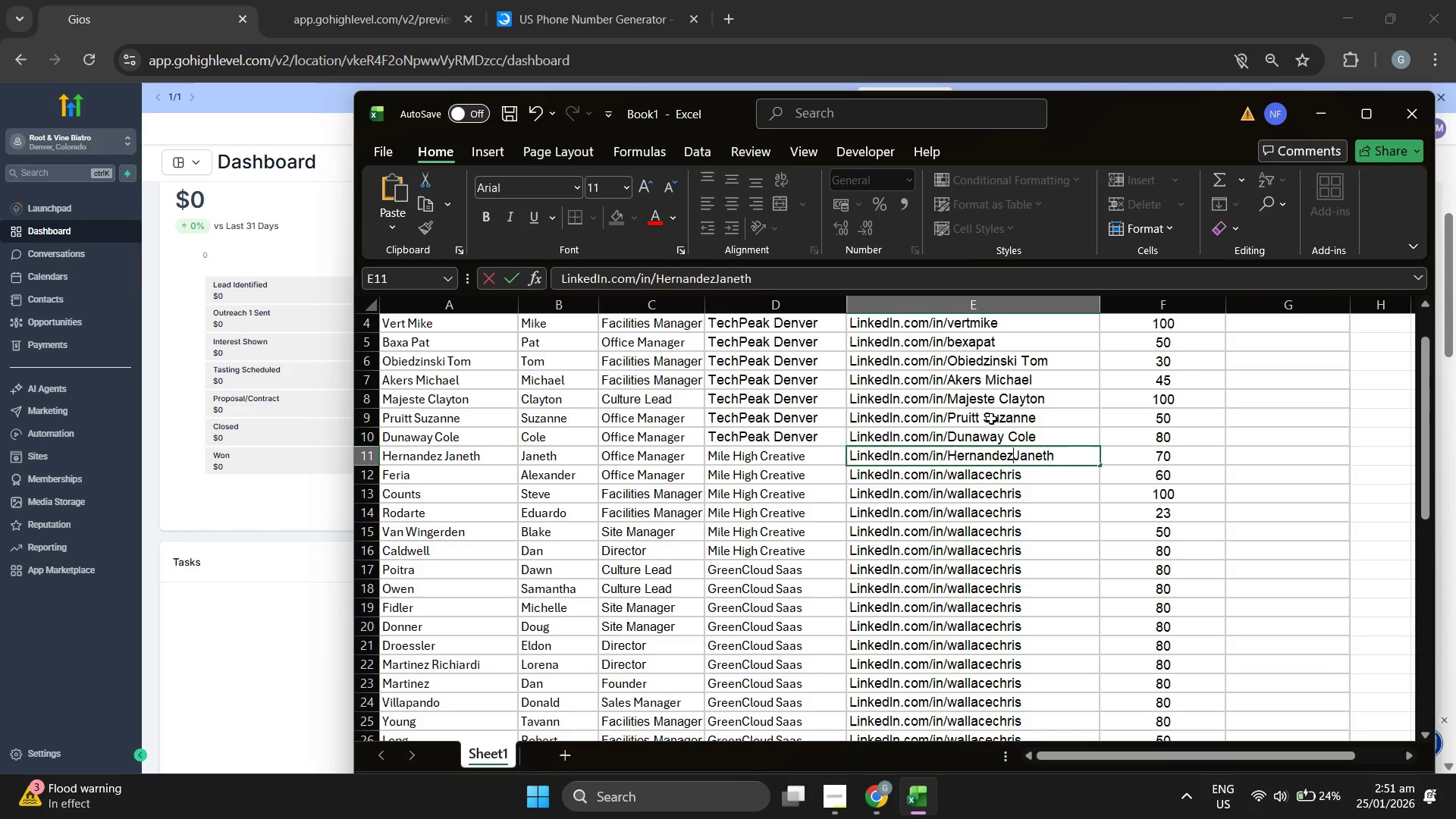 
left_click([991, 419])
 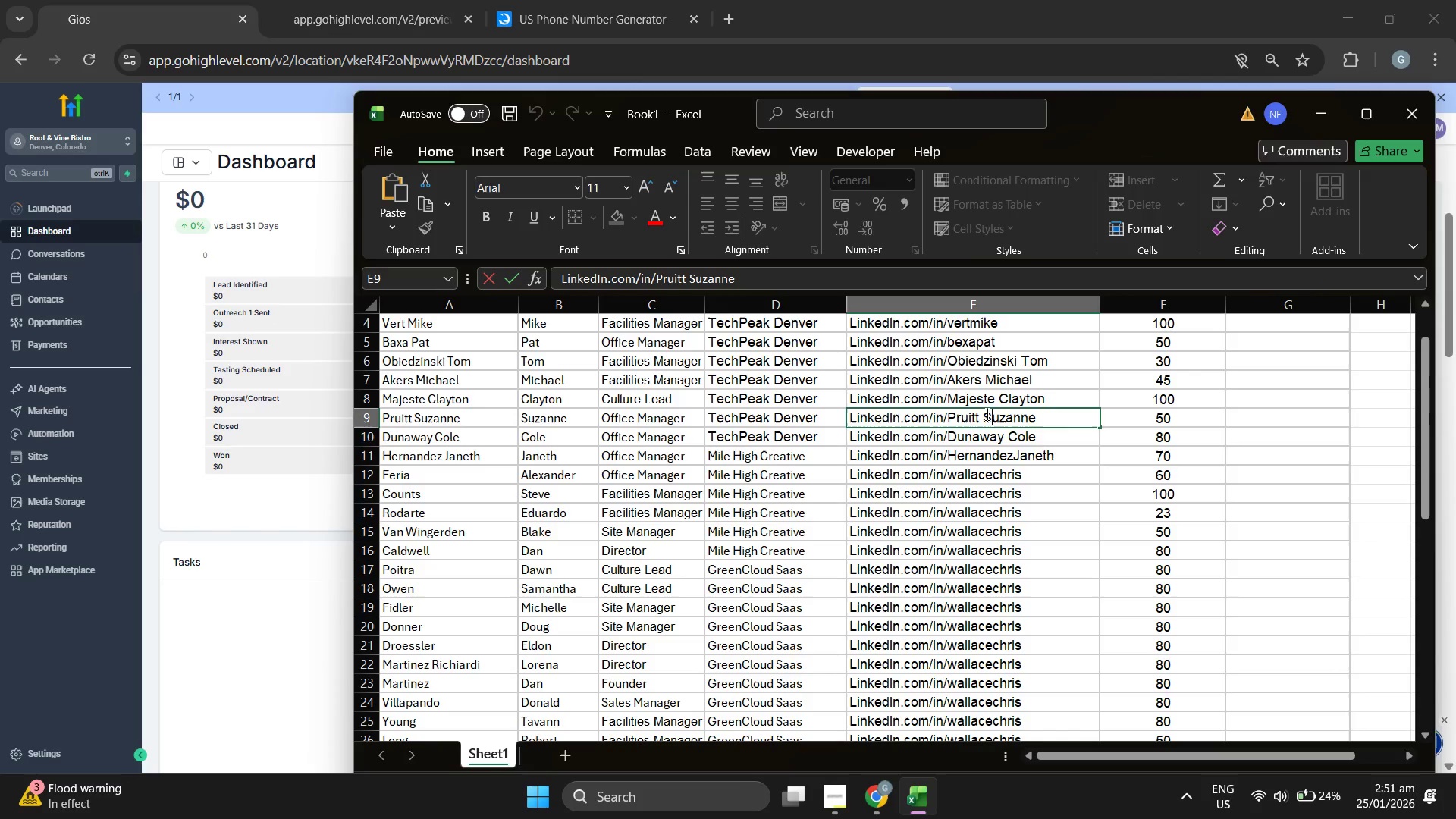 
triple_click([986, 414])
 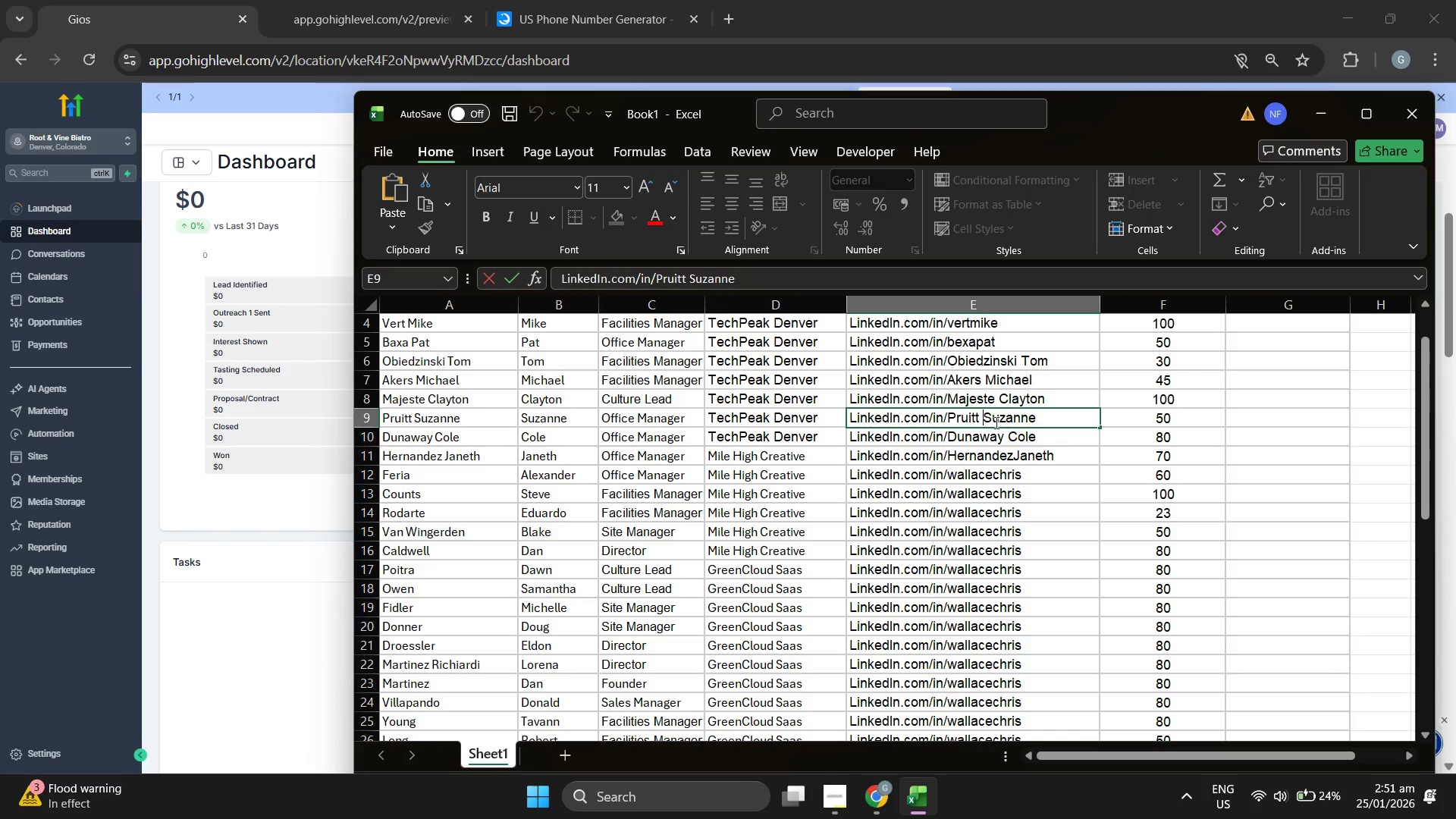 
key(Backspace)
 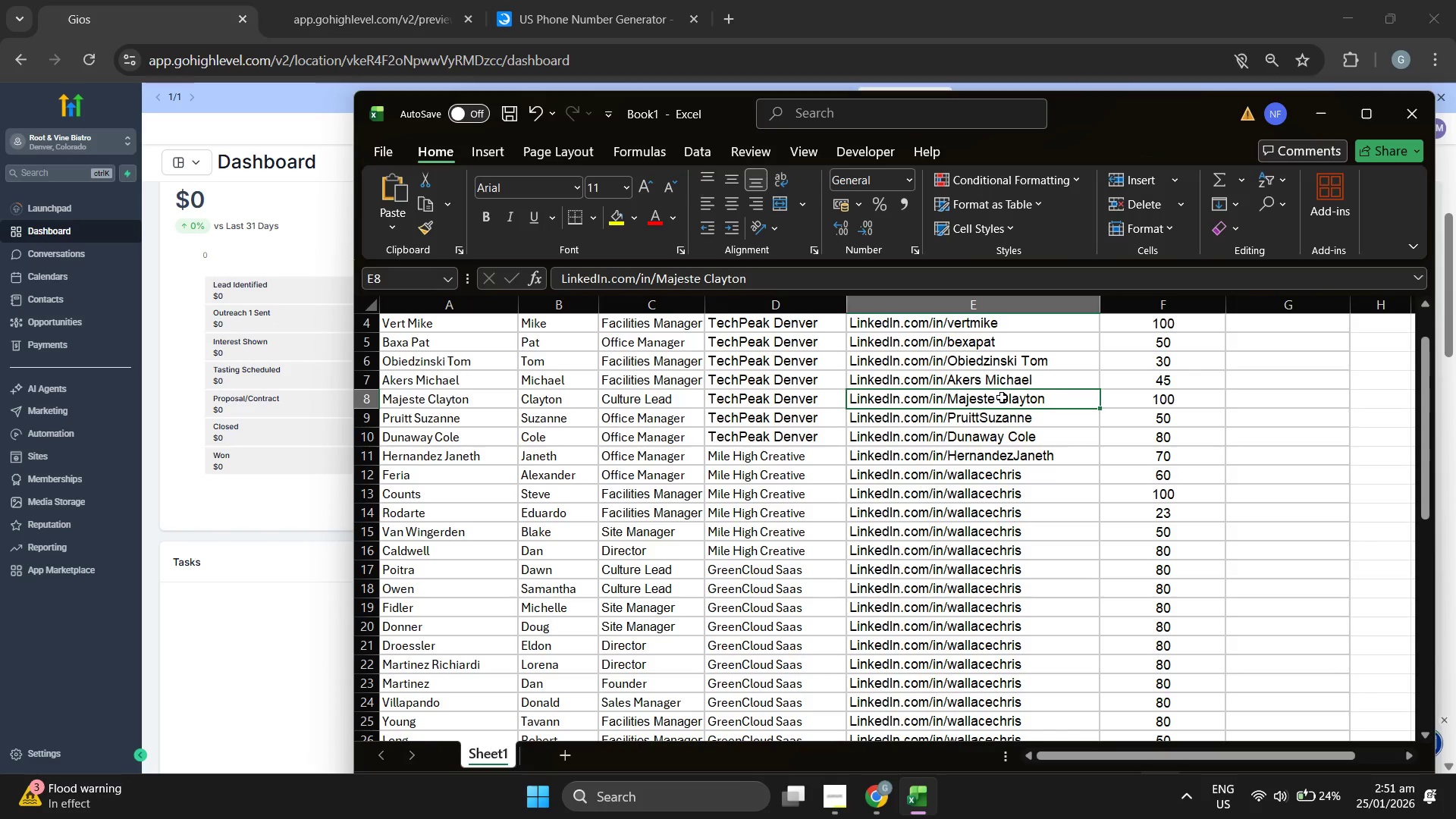 
triple_click([1002, 397])
 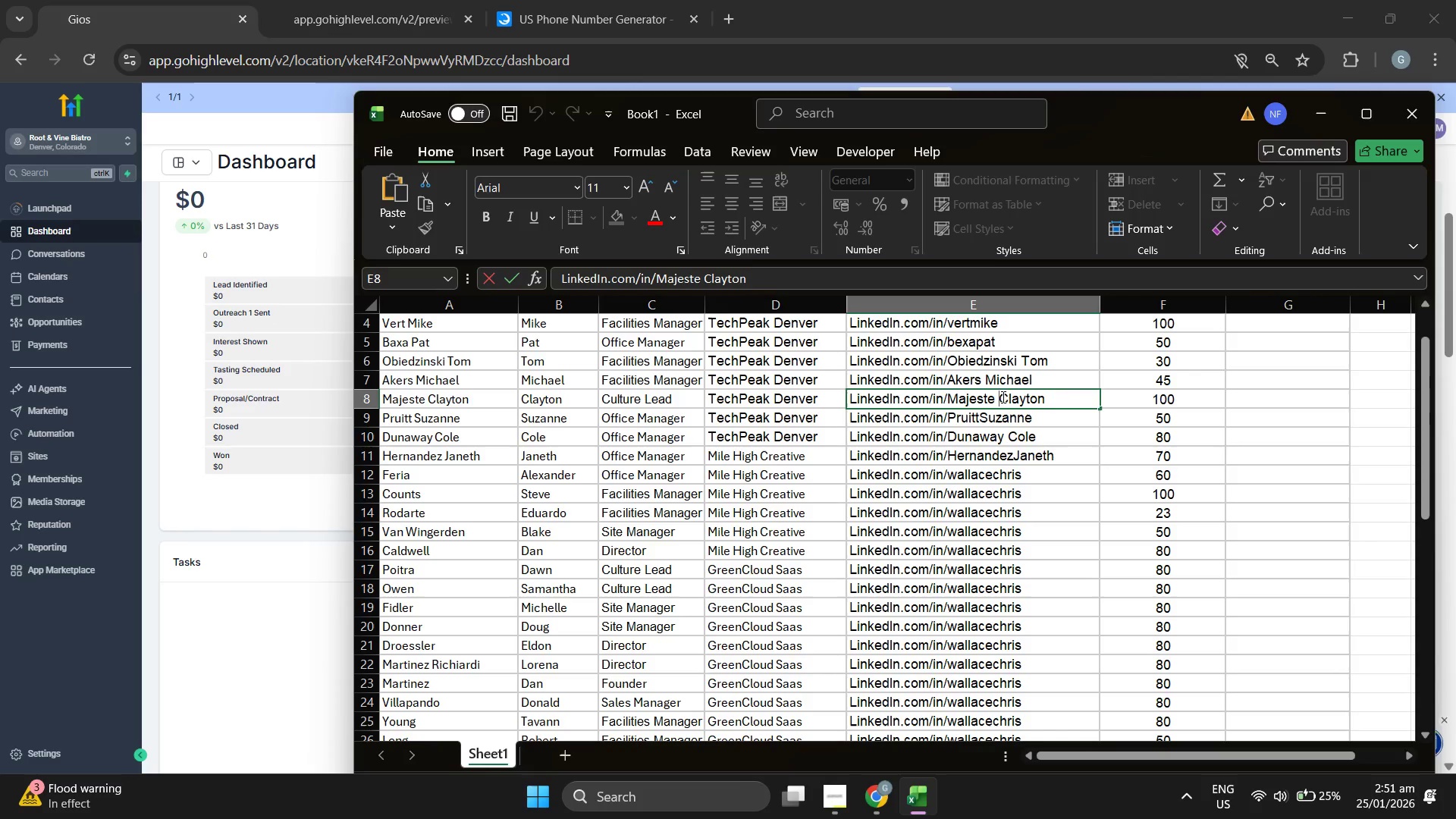 
key(Backspace)
 